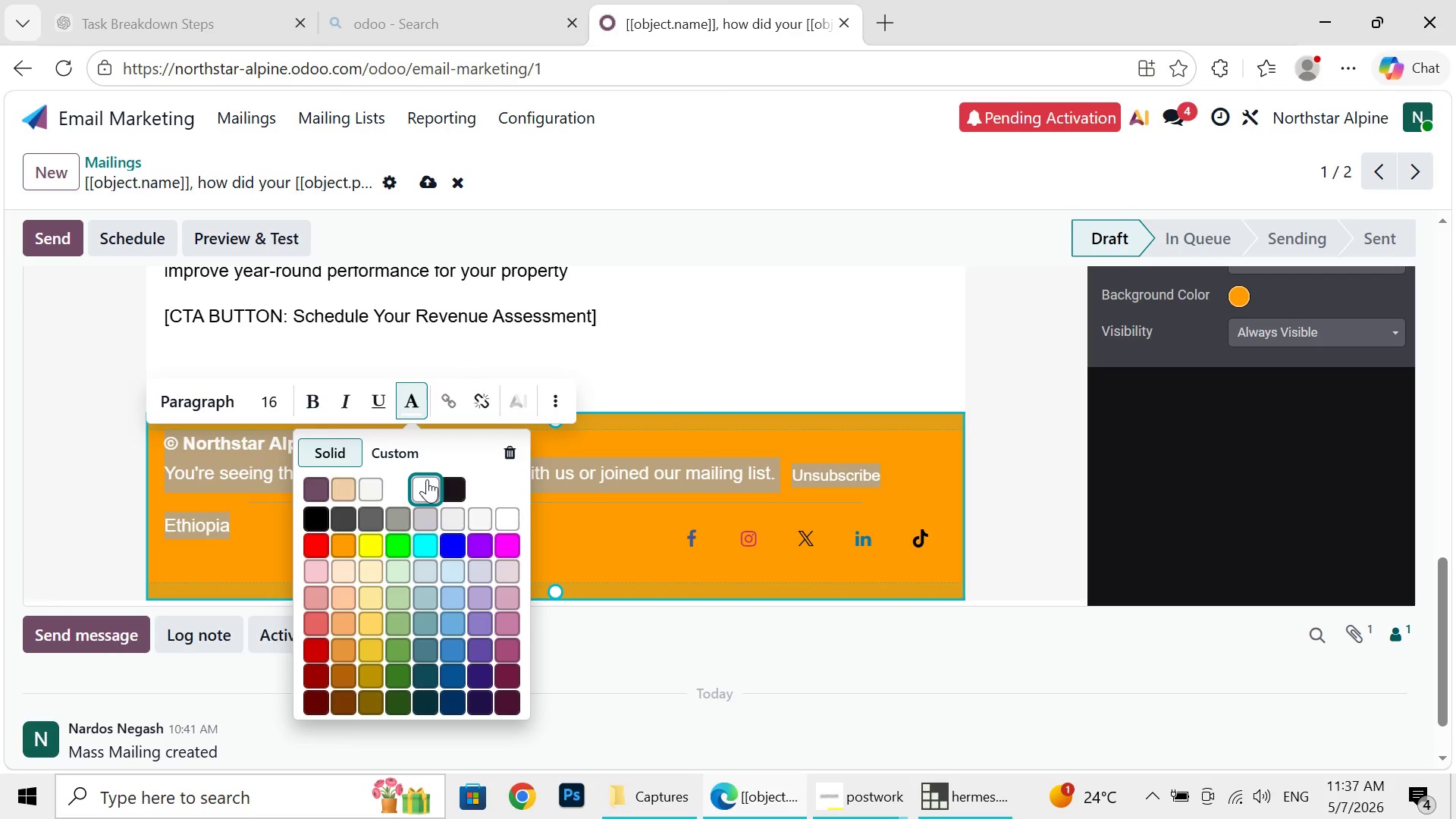 
left_click([420, 486])
 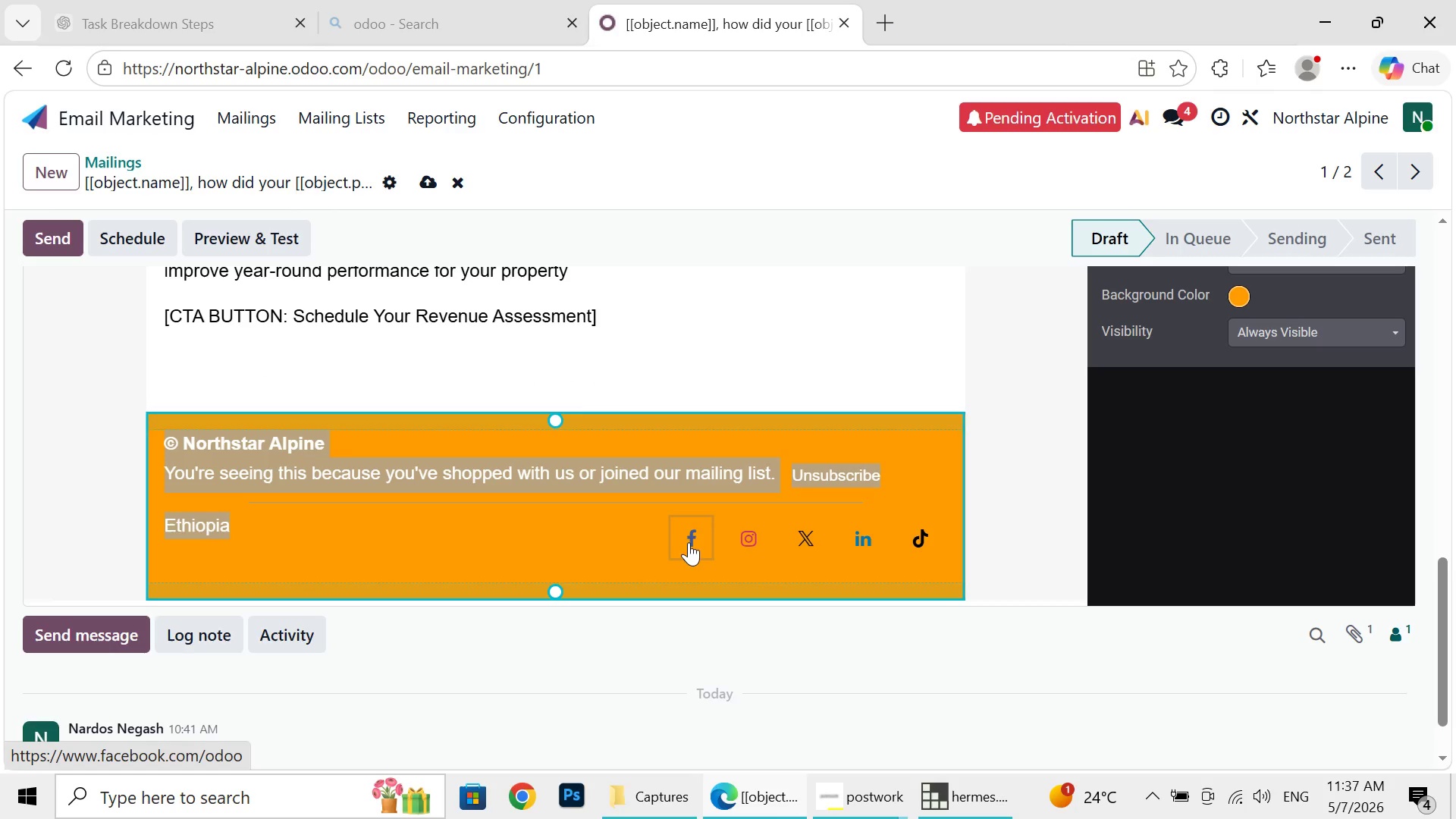 
left_click([689, 542])
 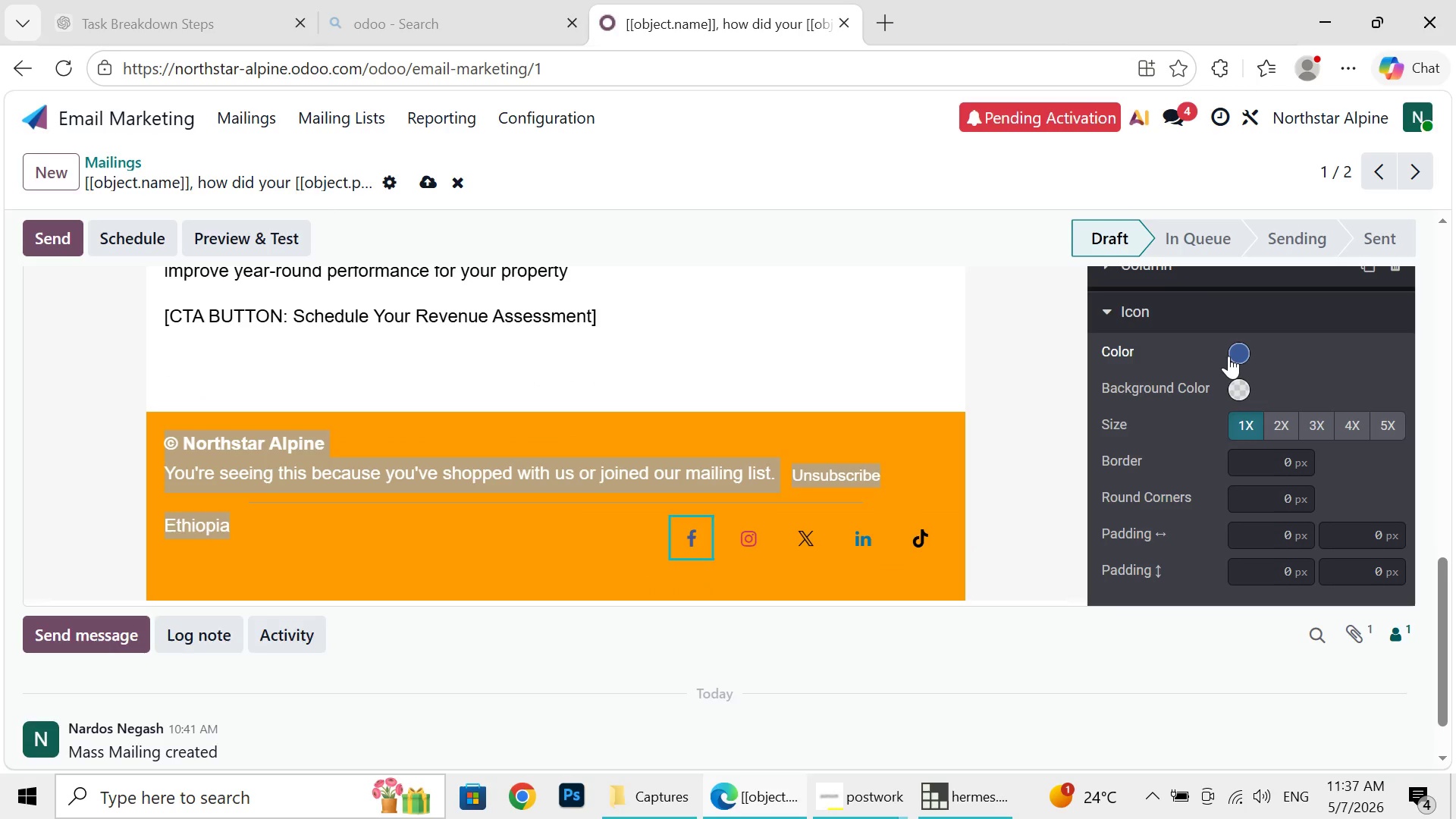 
left_click([1228, 356])
 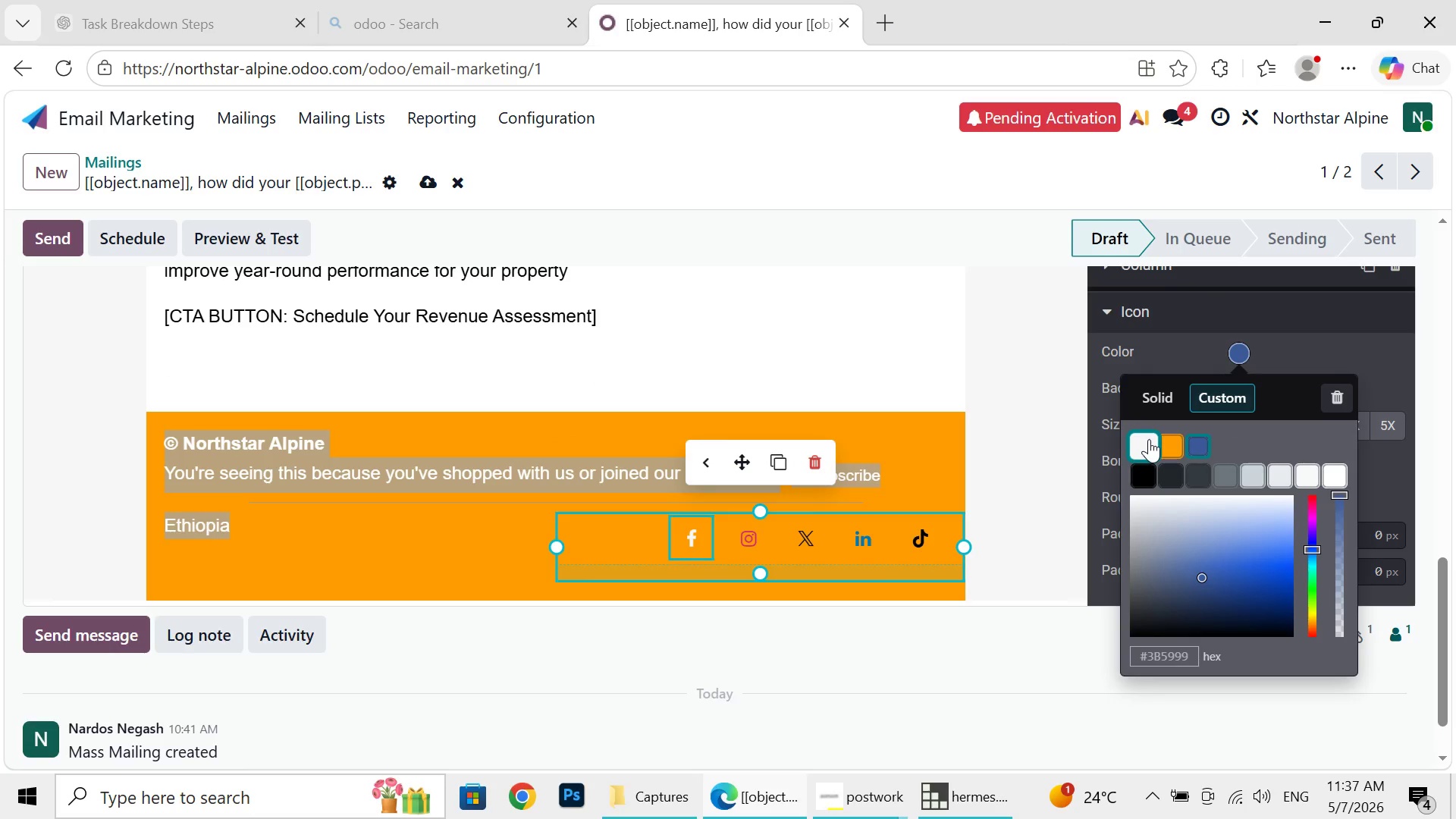 
left_click([1149, 439])
 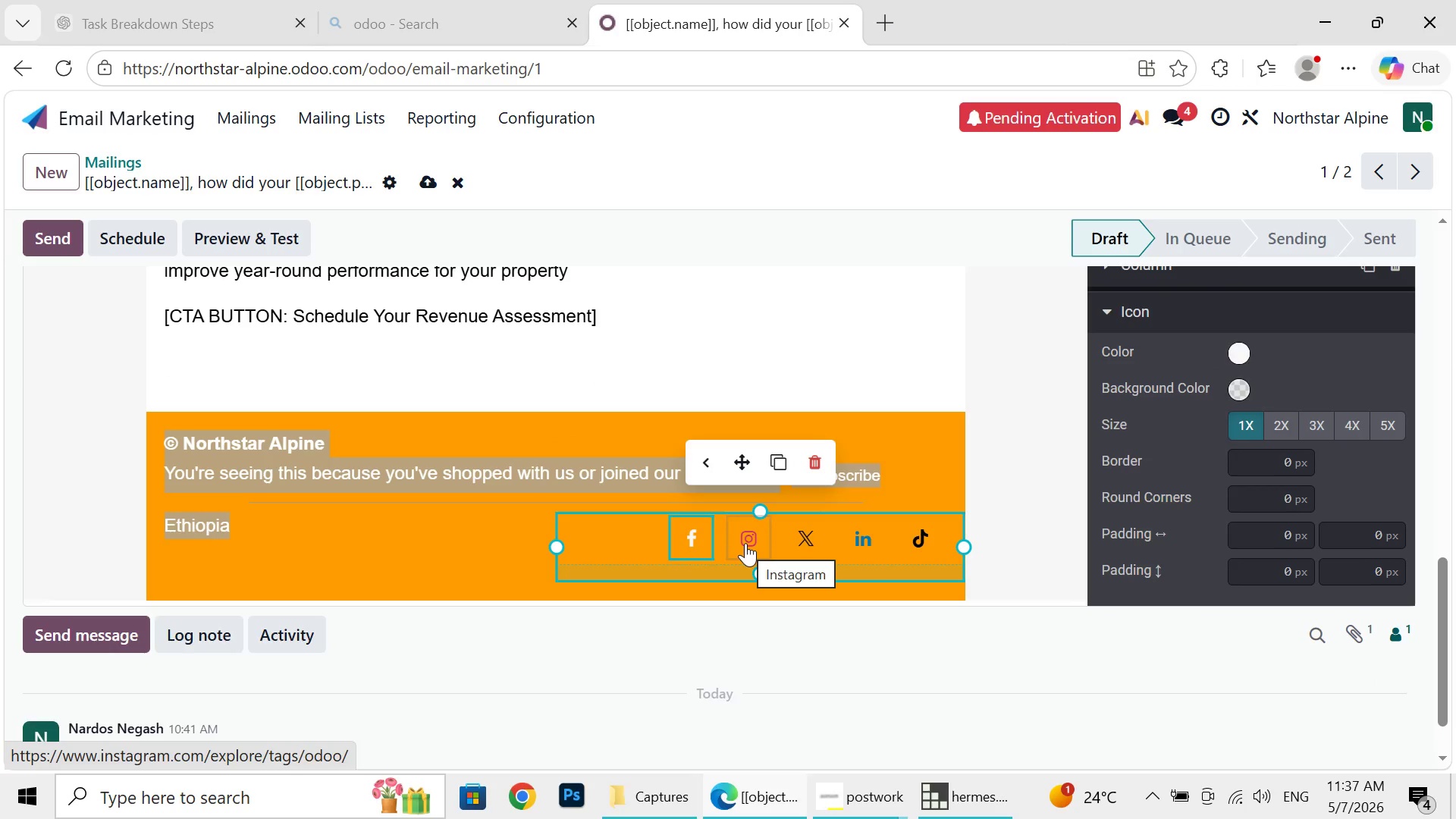 
left_click([745, 543])
 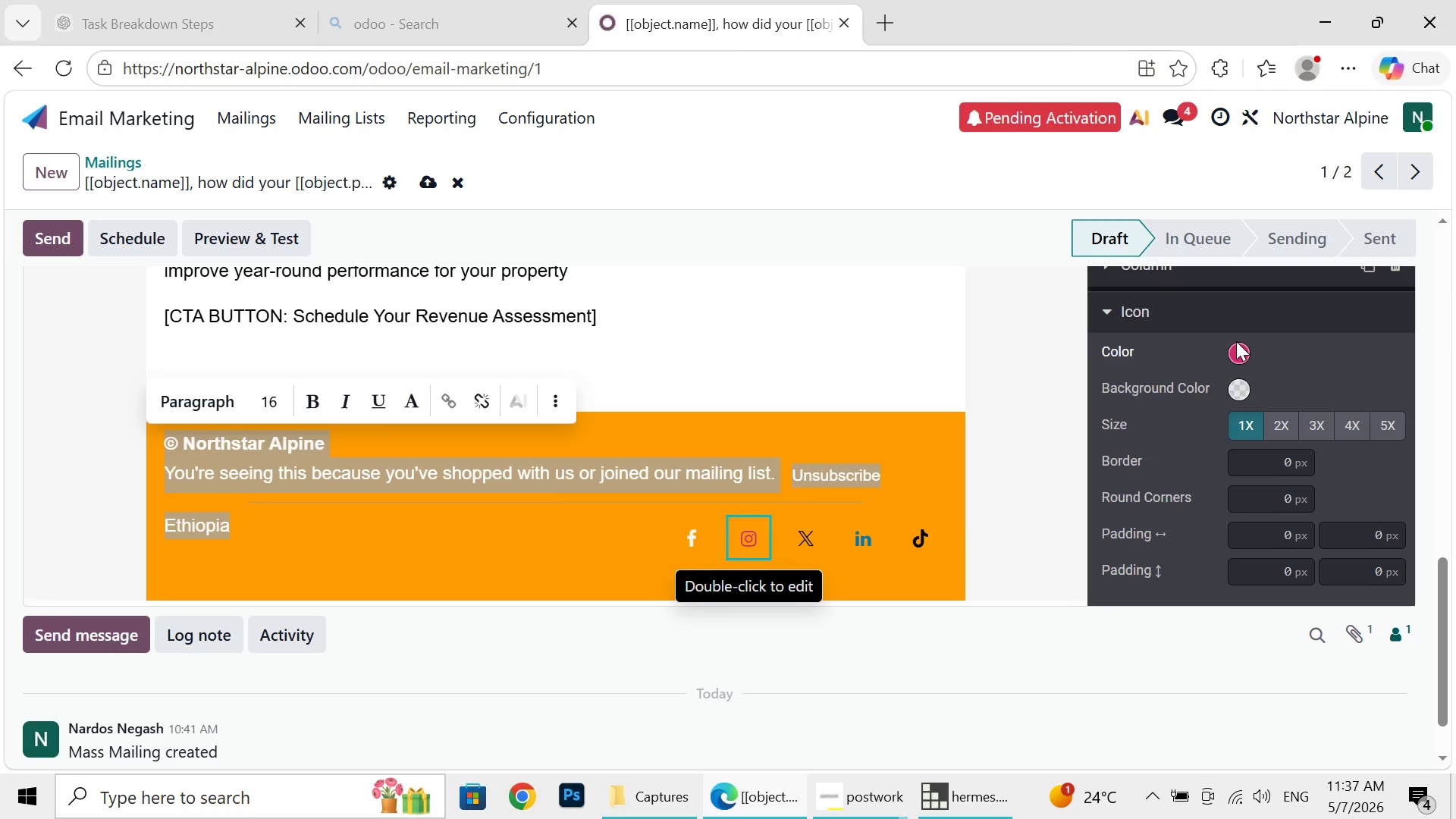 
left_click([1236, 341])
 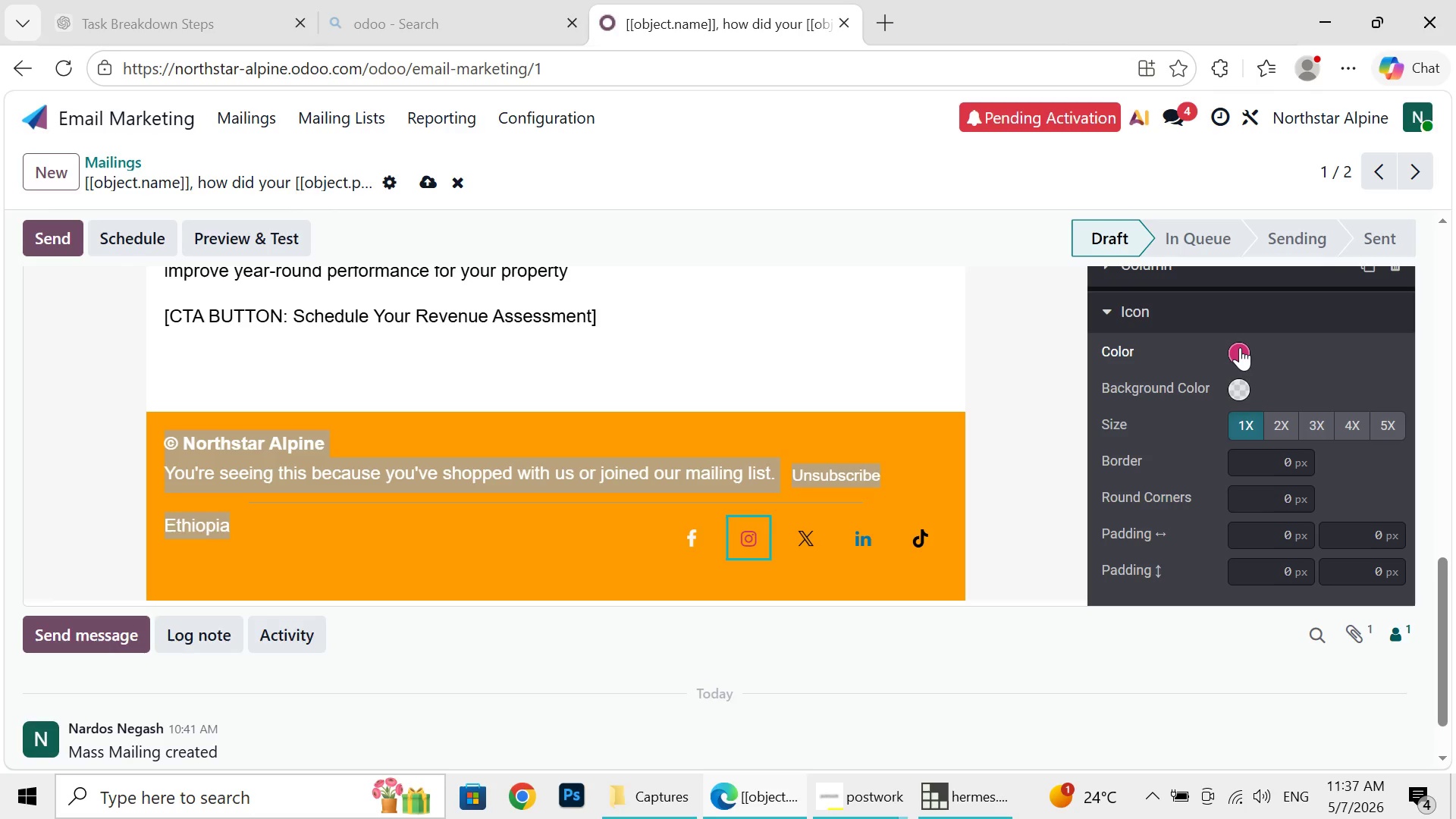 
left_click([1240, 347])
 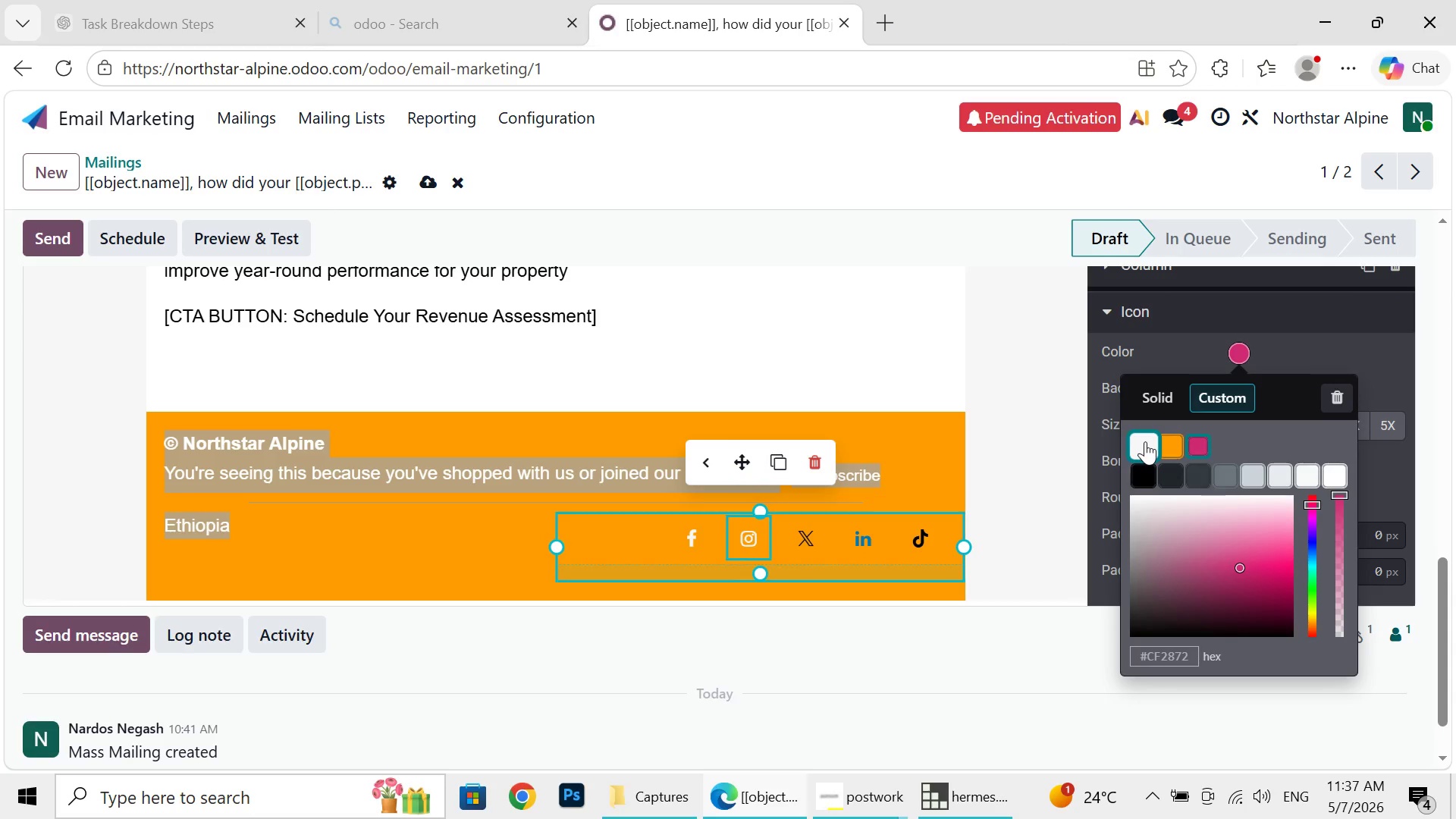 
left_click([1145, 441])
 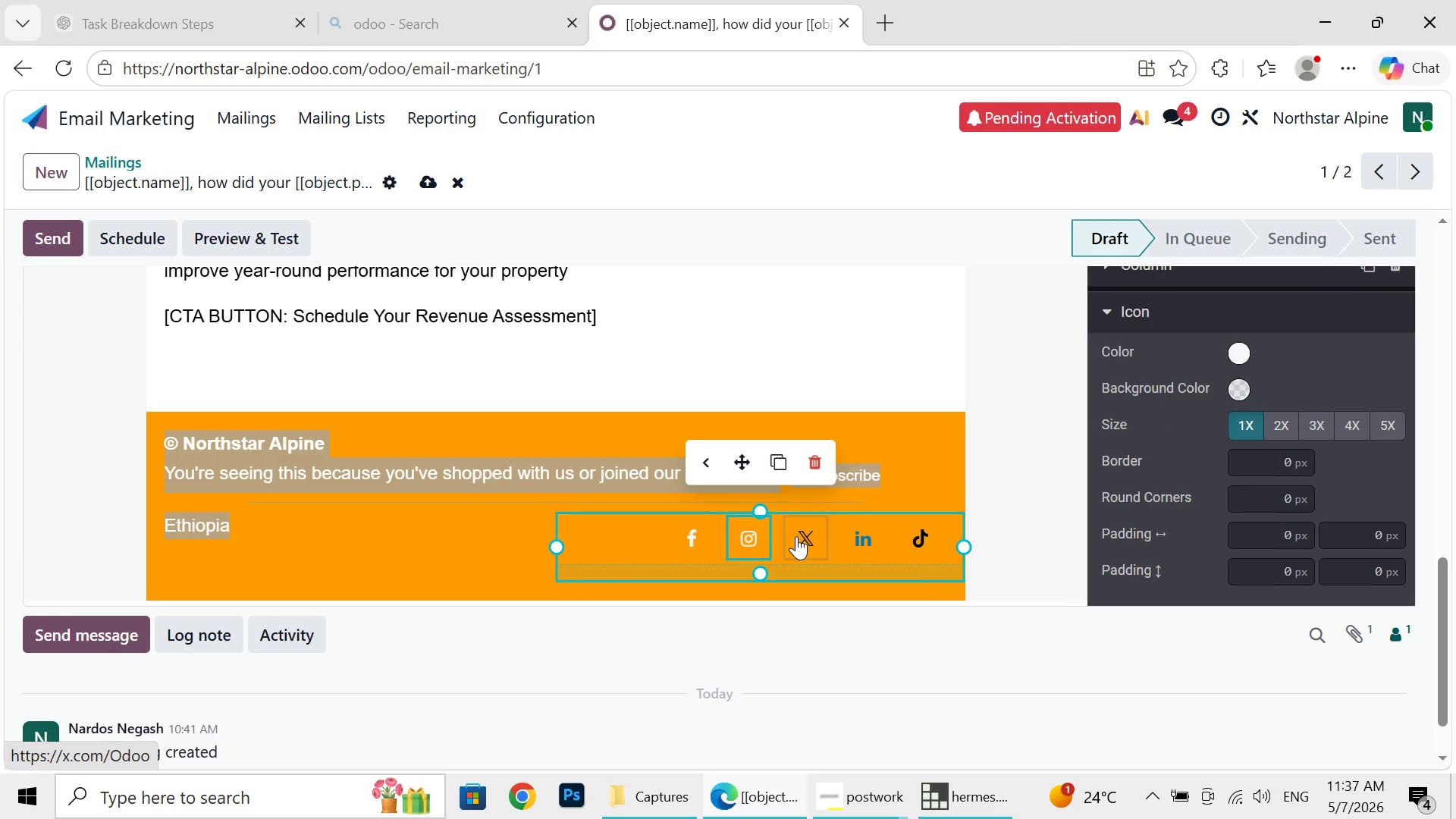 
left_click([796, 536])
 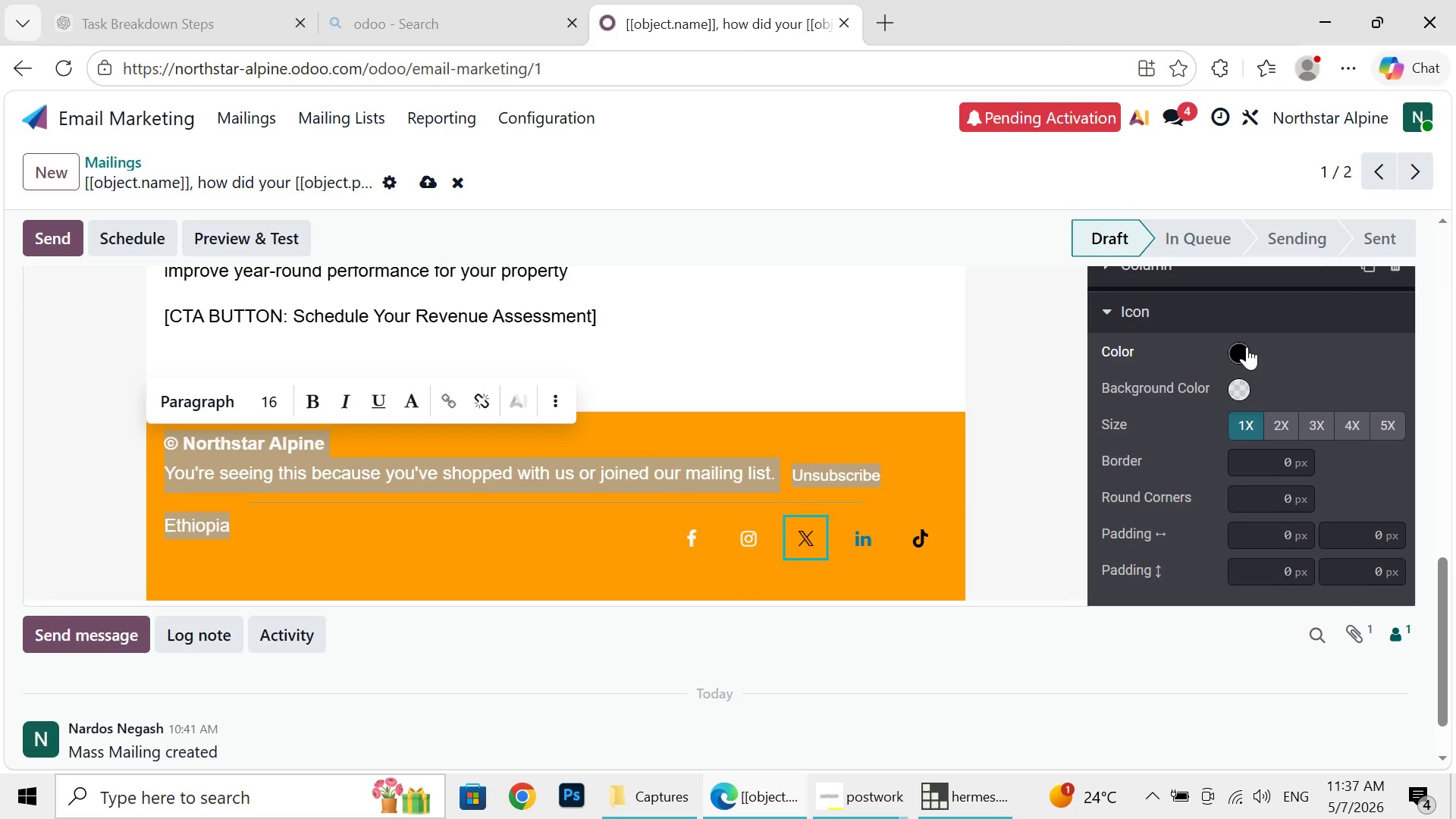 
left_click([1244, 347])
 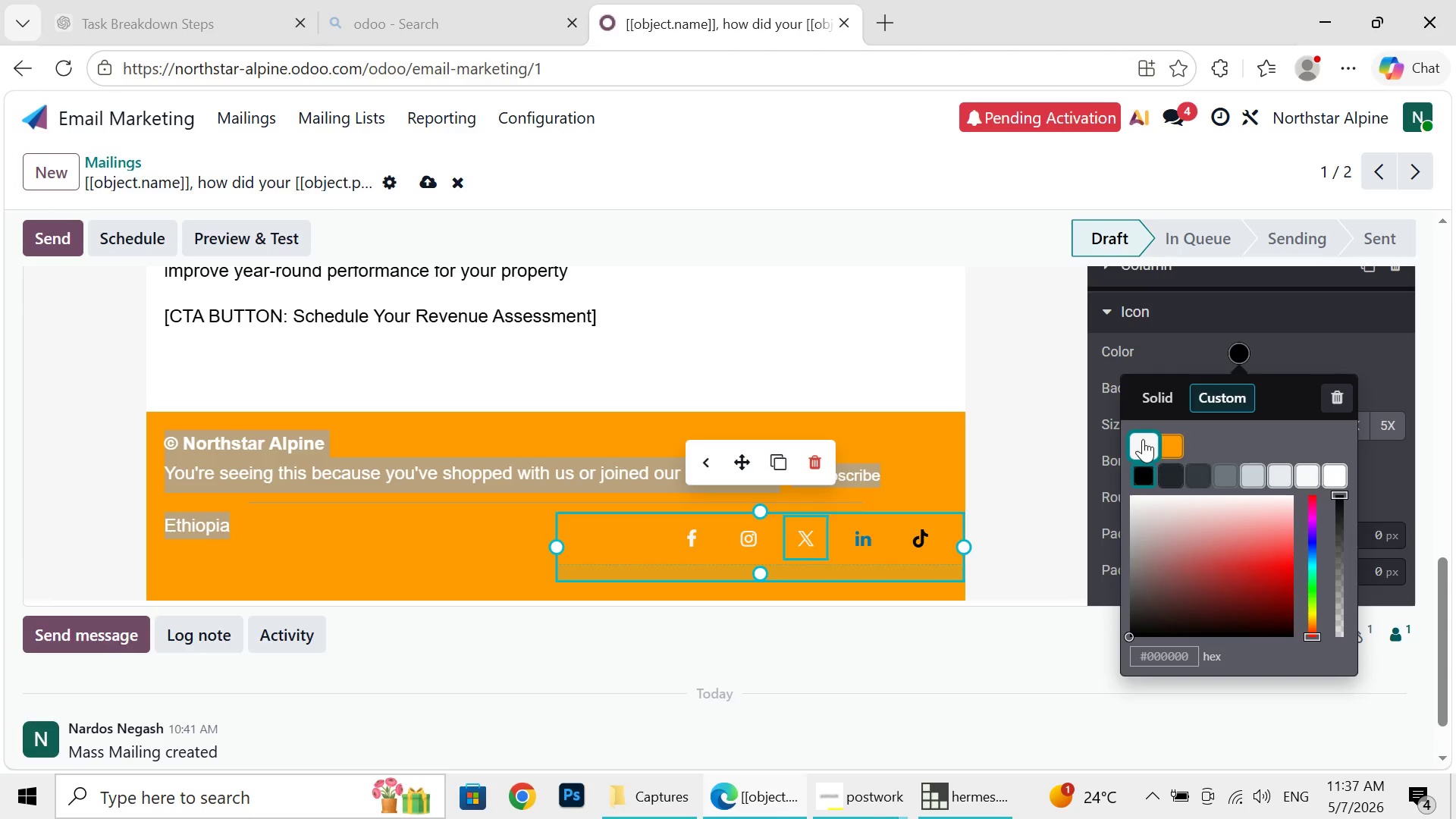 
left_click([1143, 439])
 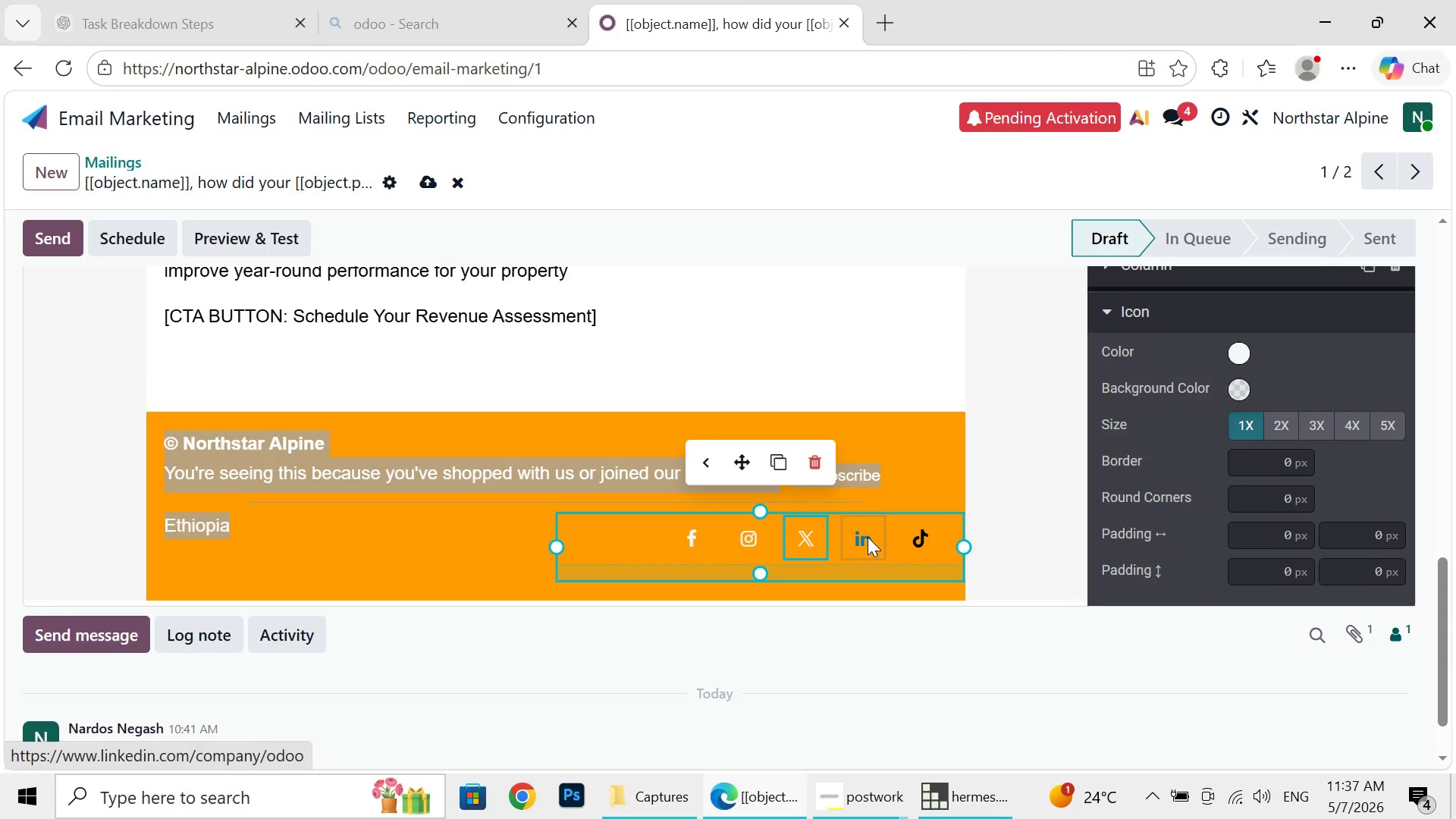 
left_click([868, 537])
 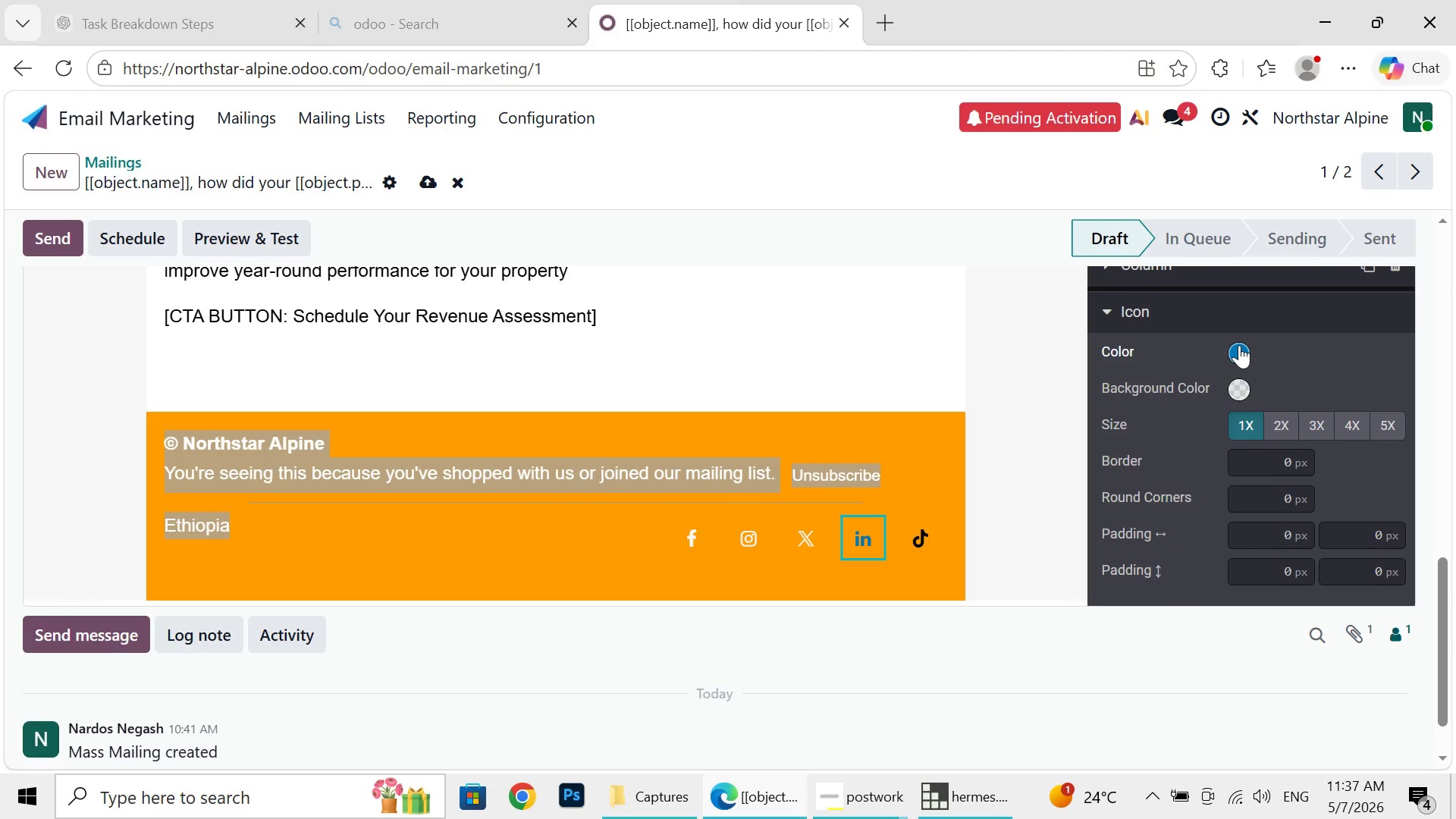 
left_click([1239, 345])
 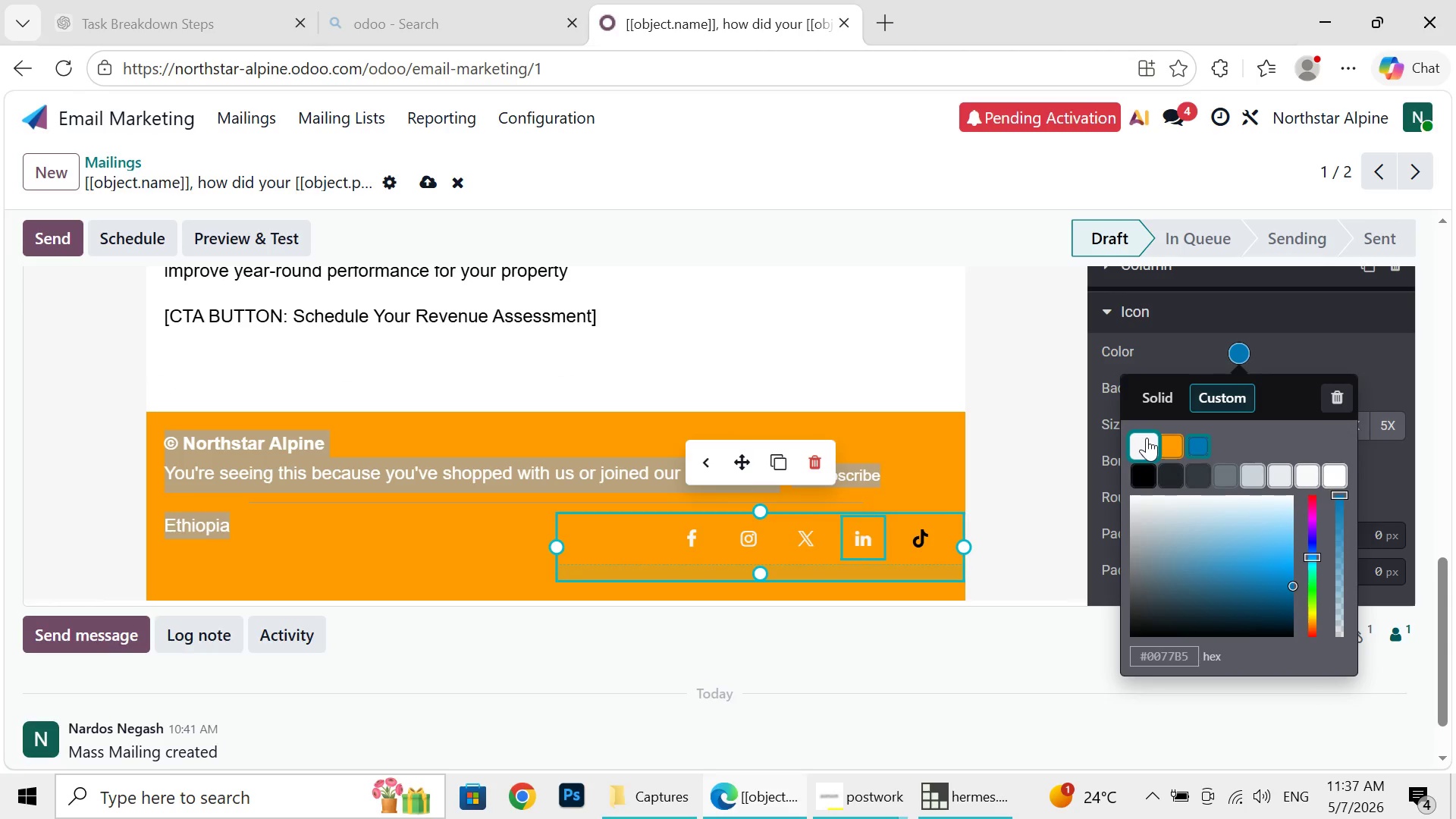 
left_click([1147, 438])
 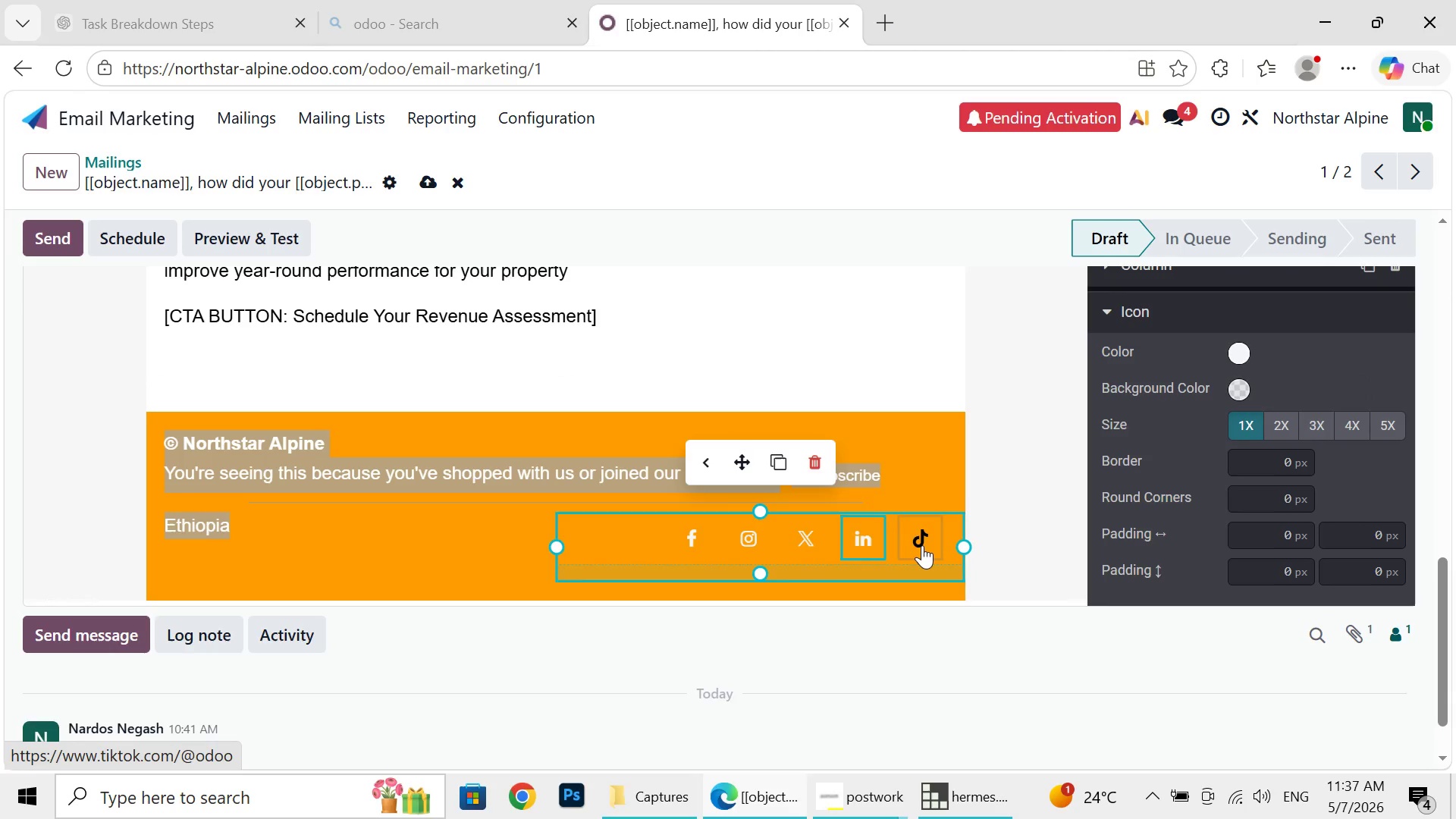 
left_click([922, 545])
 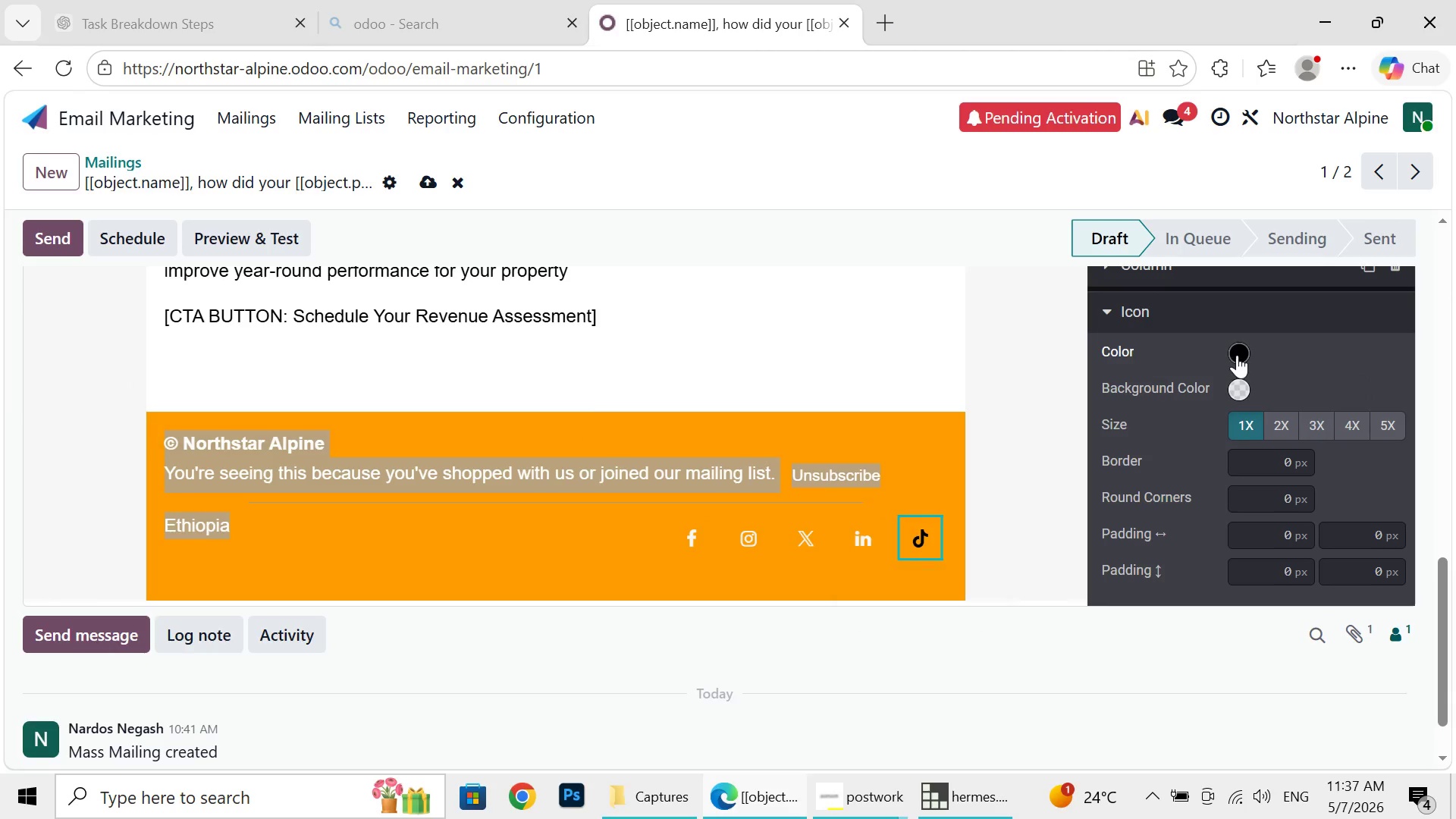 
left_click([1237, 355])
 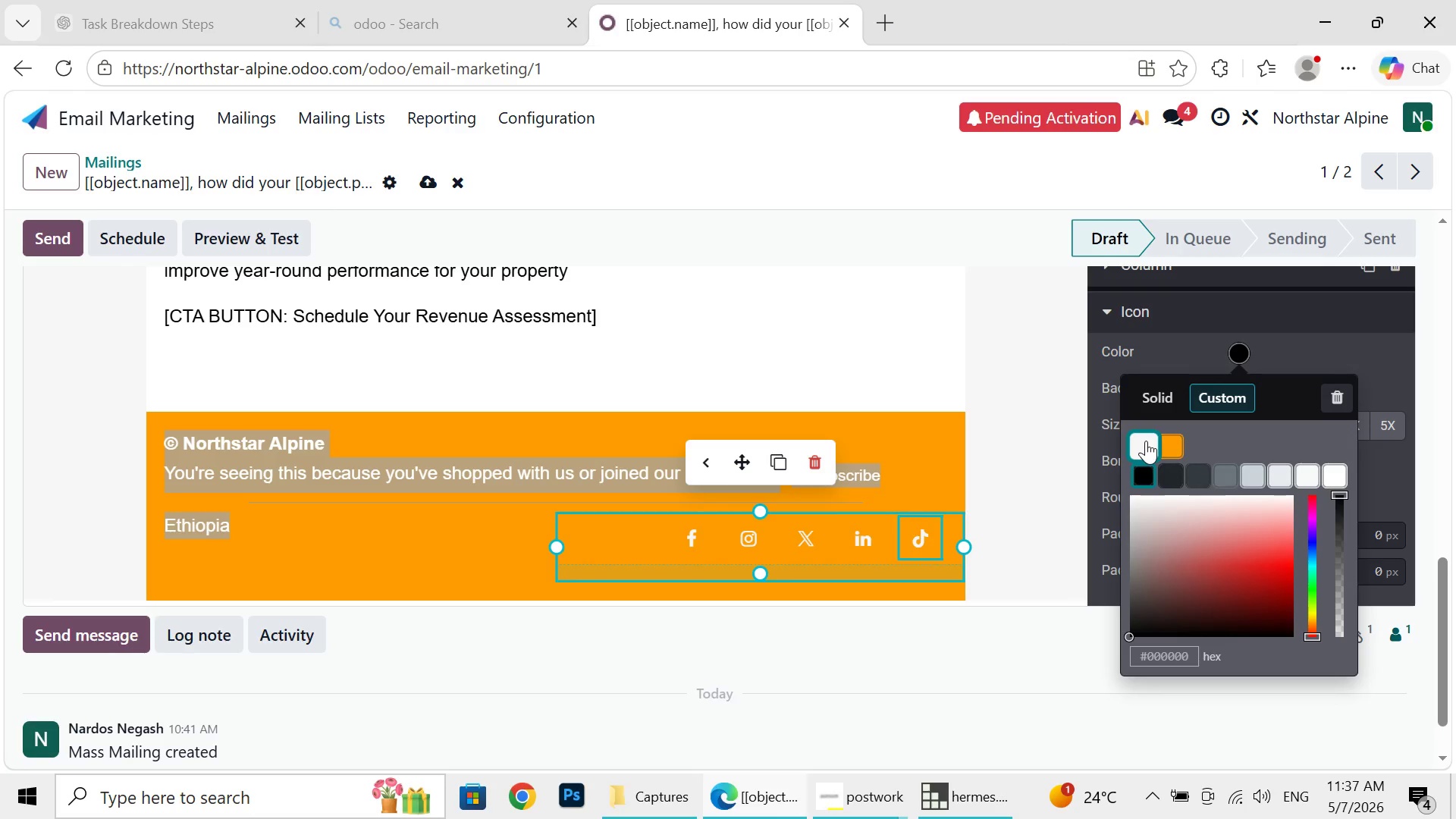 
left_click([1146, 441])
 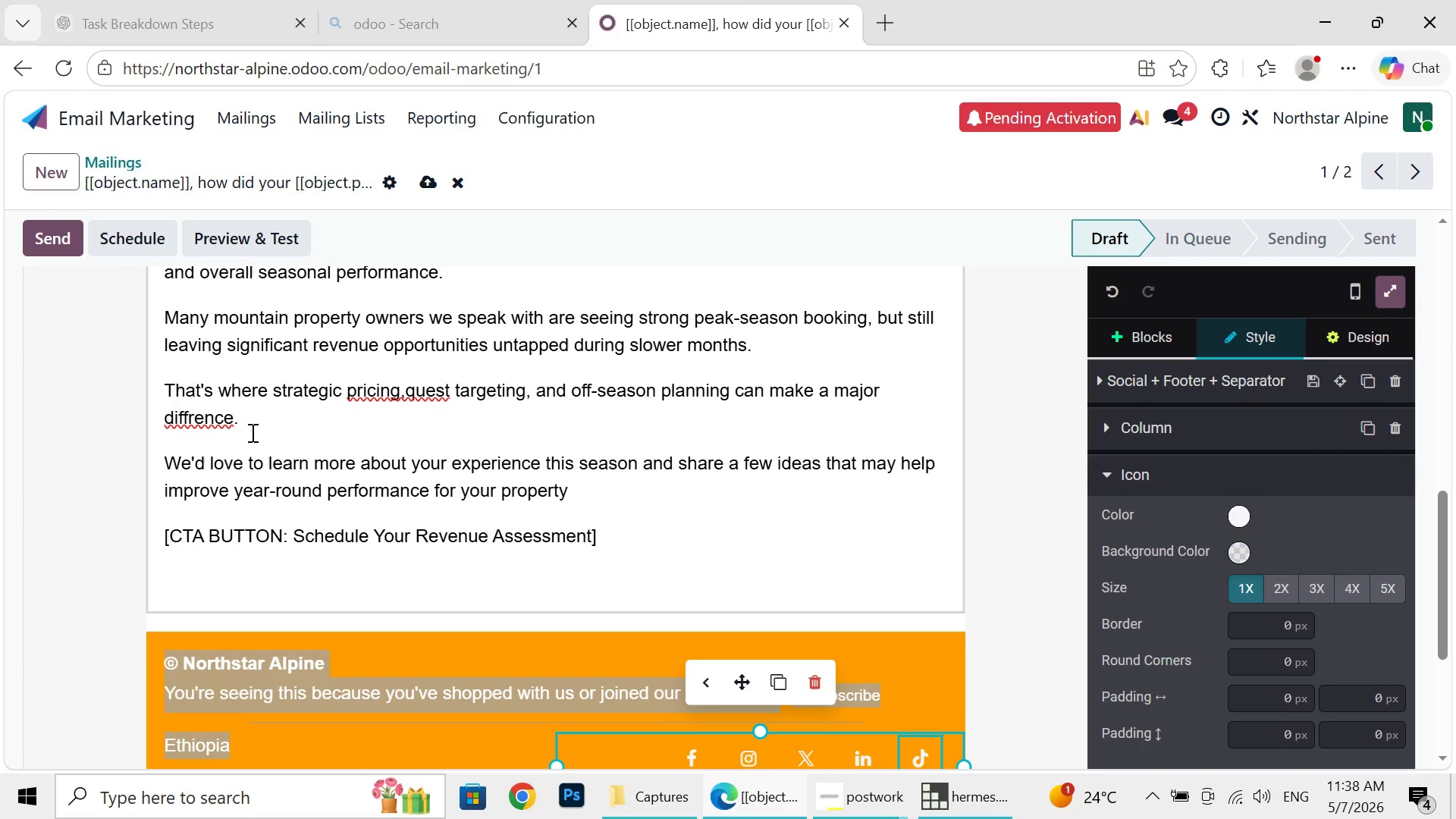 
wait(24.56)
 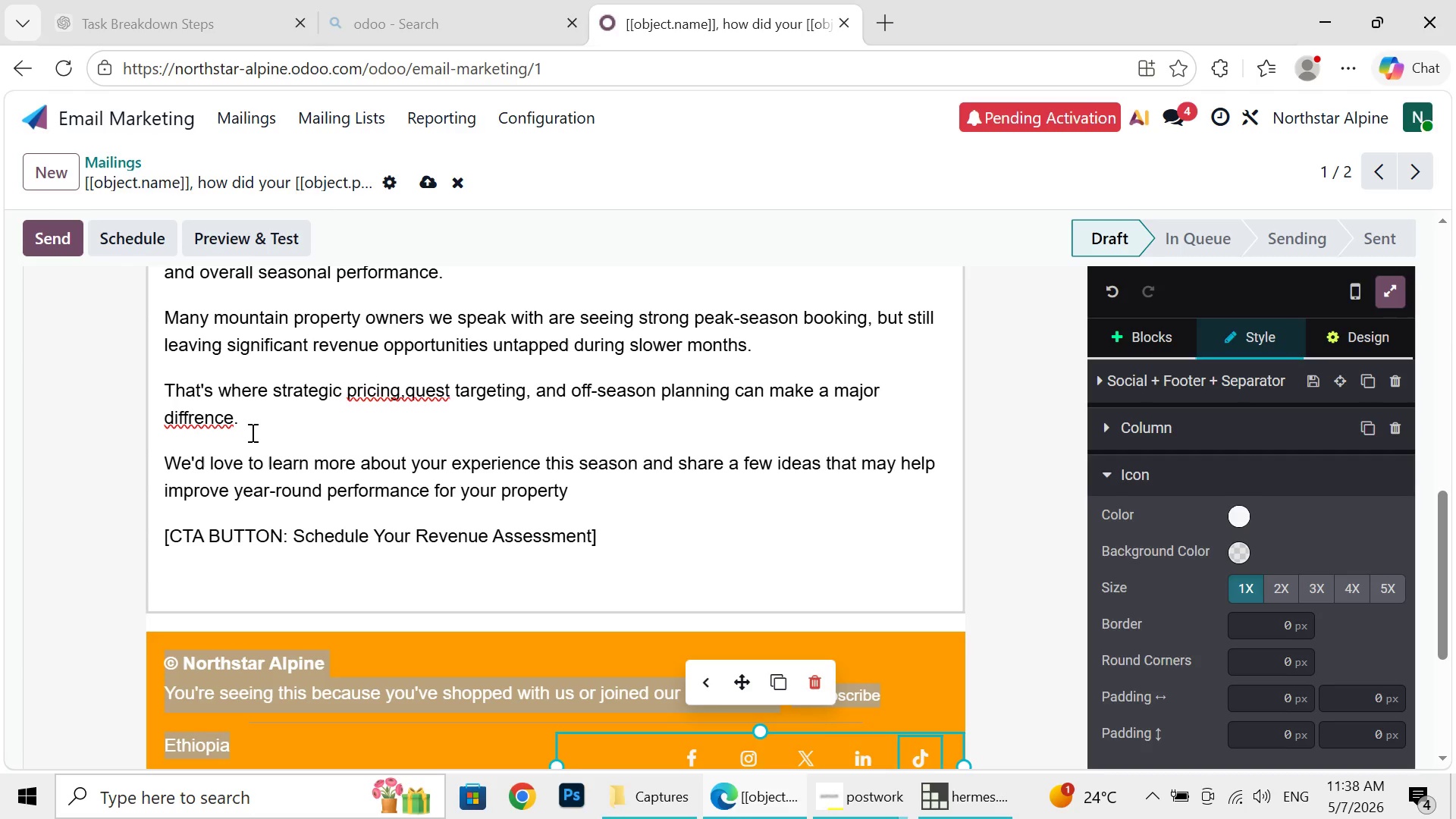 
left_click([187, 415])
 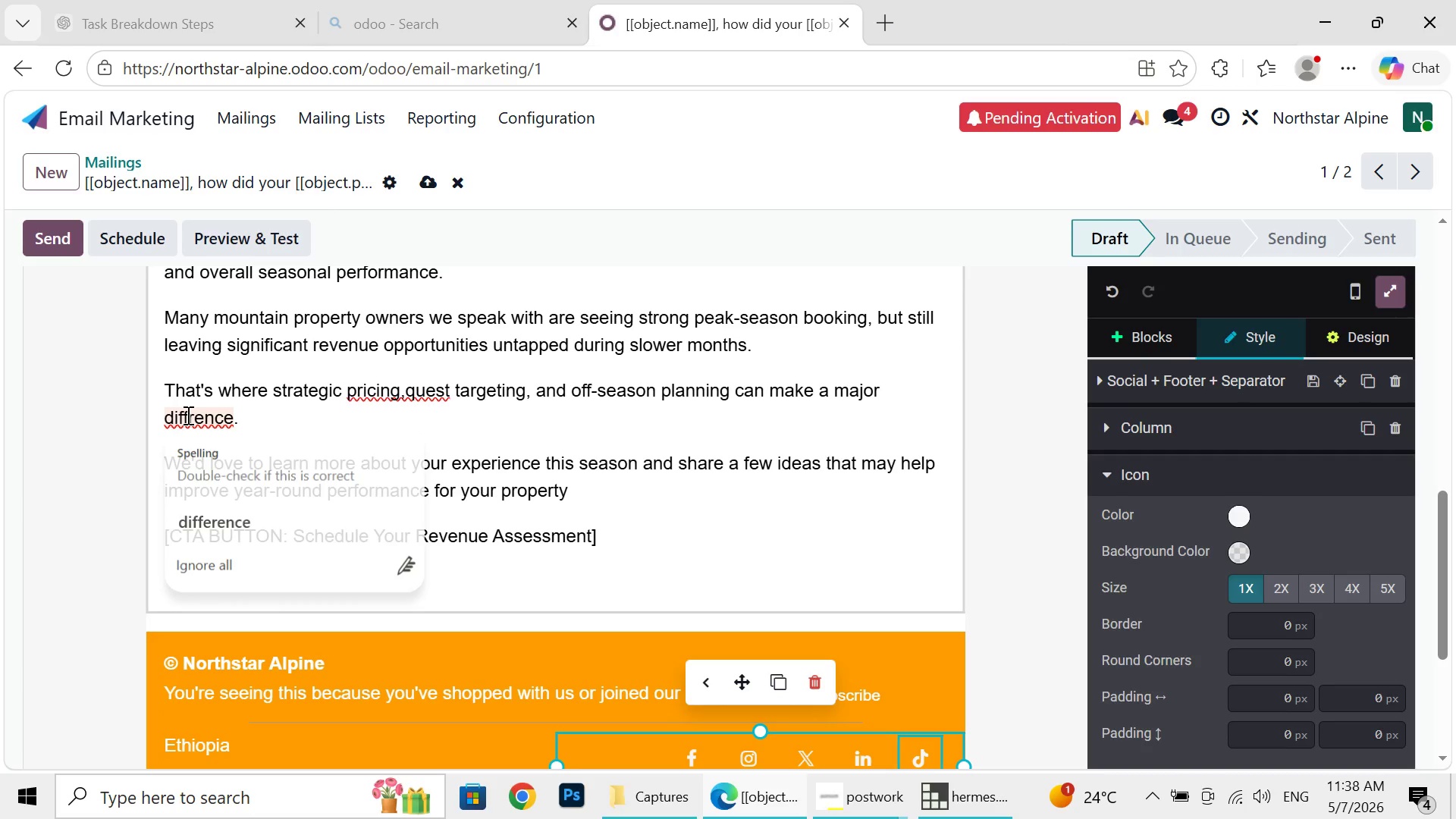 
key(E)
 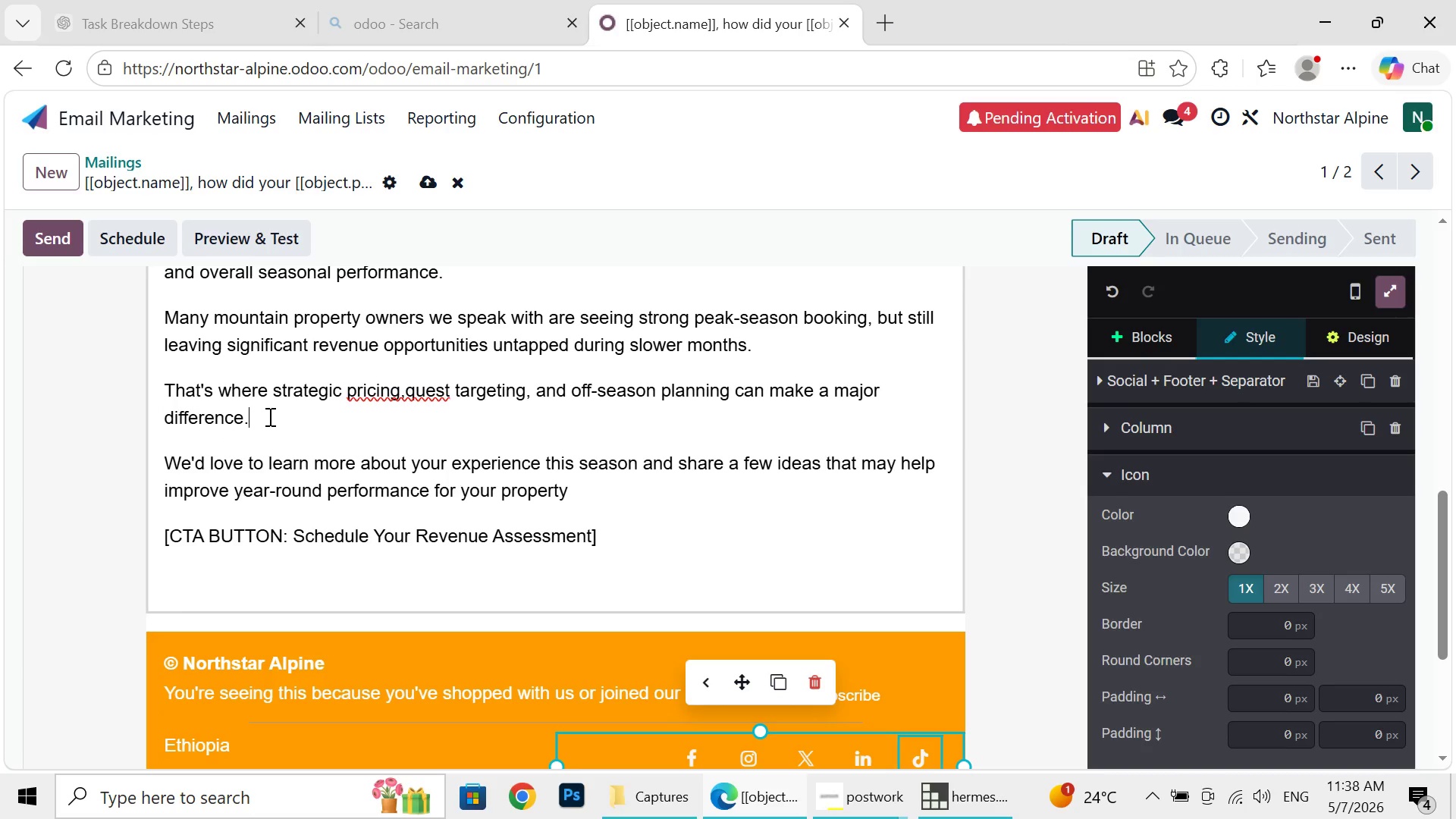 
left_click([268, 416])
 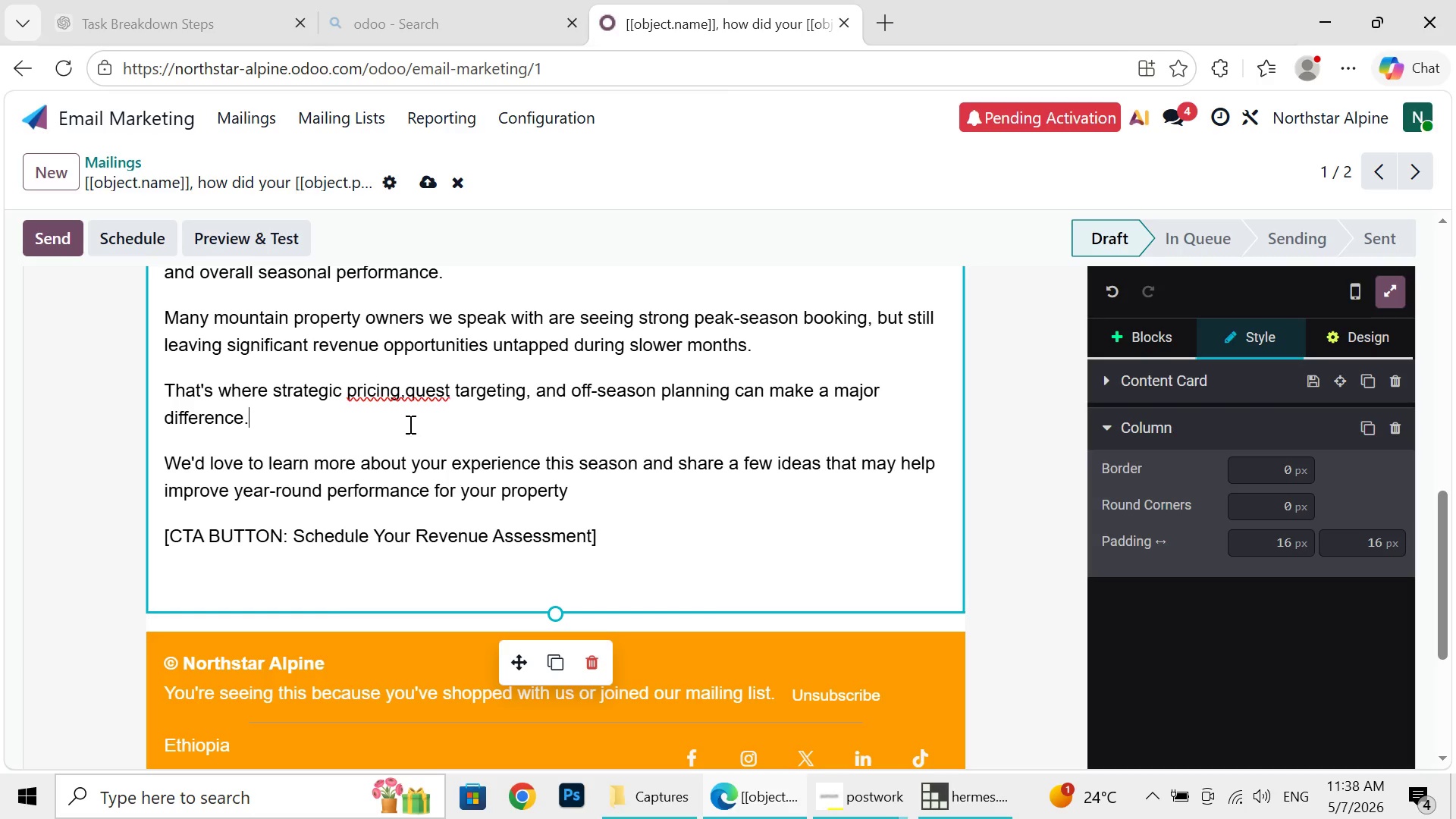 
wait(21.31)
 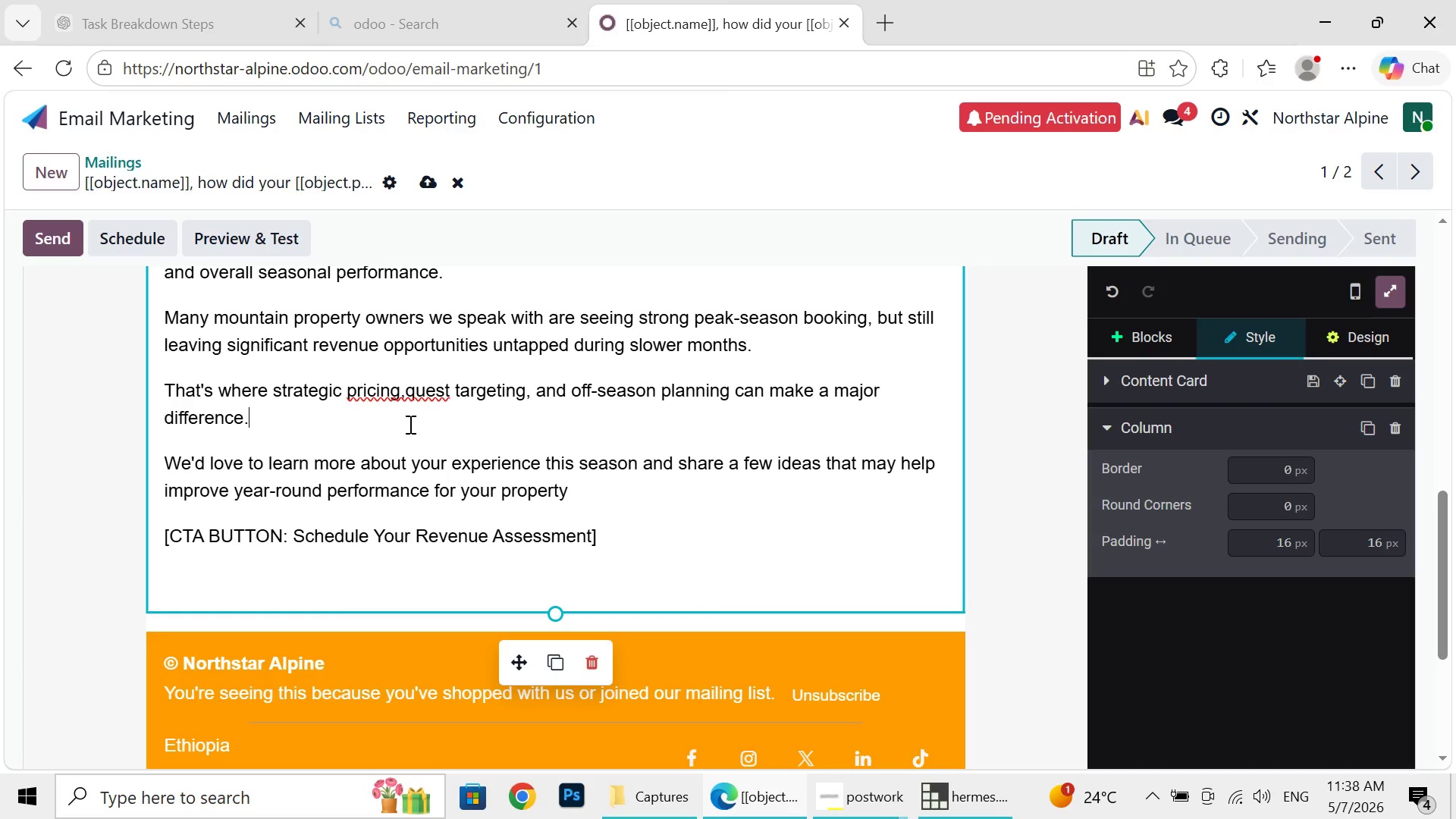 
left_click([404, 391])
 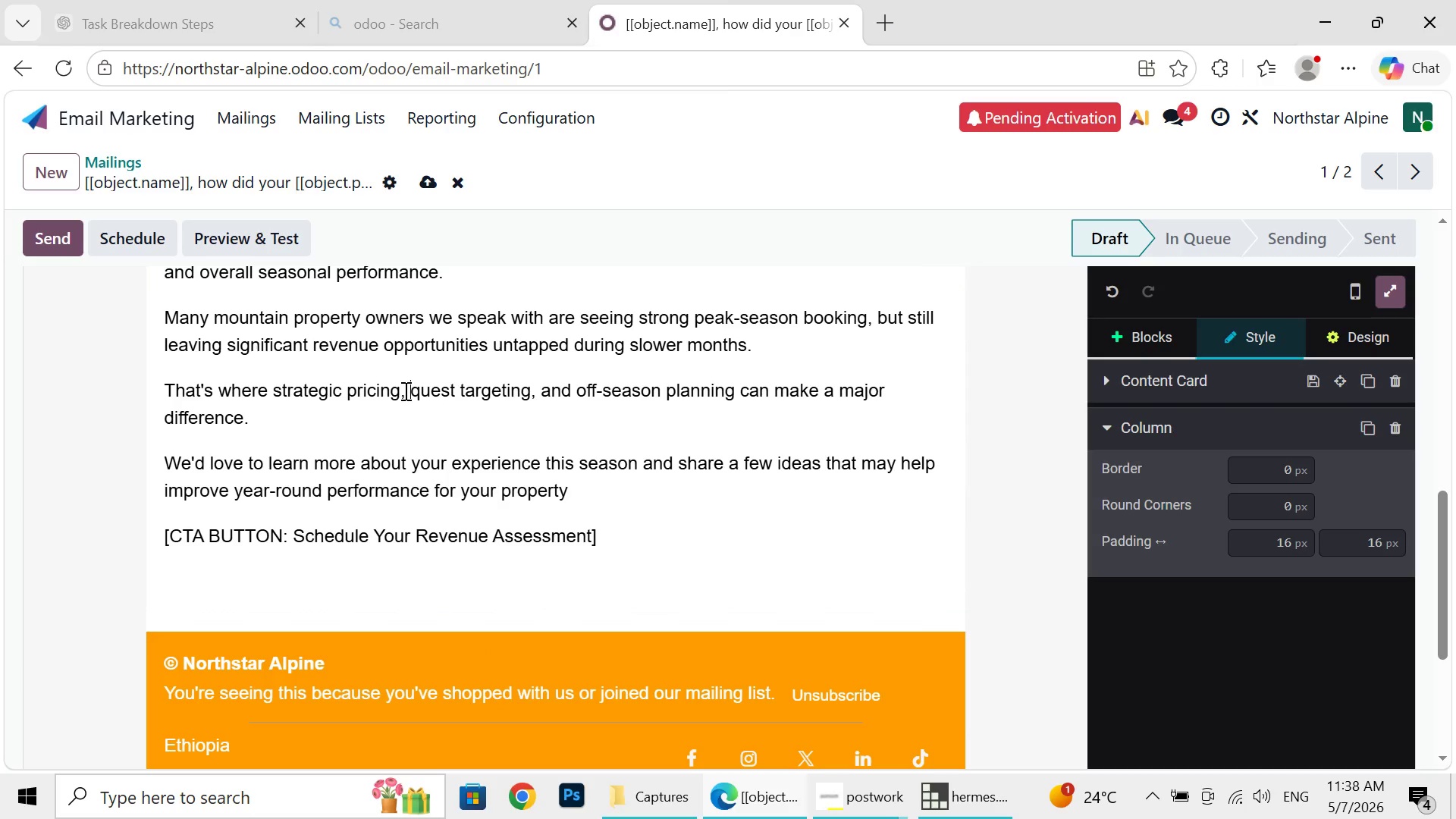 
key(Space)
 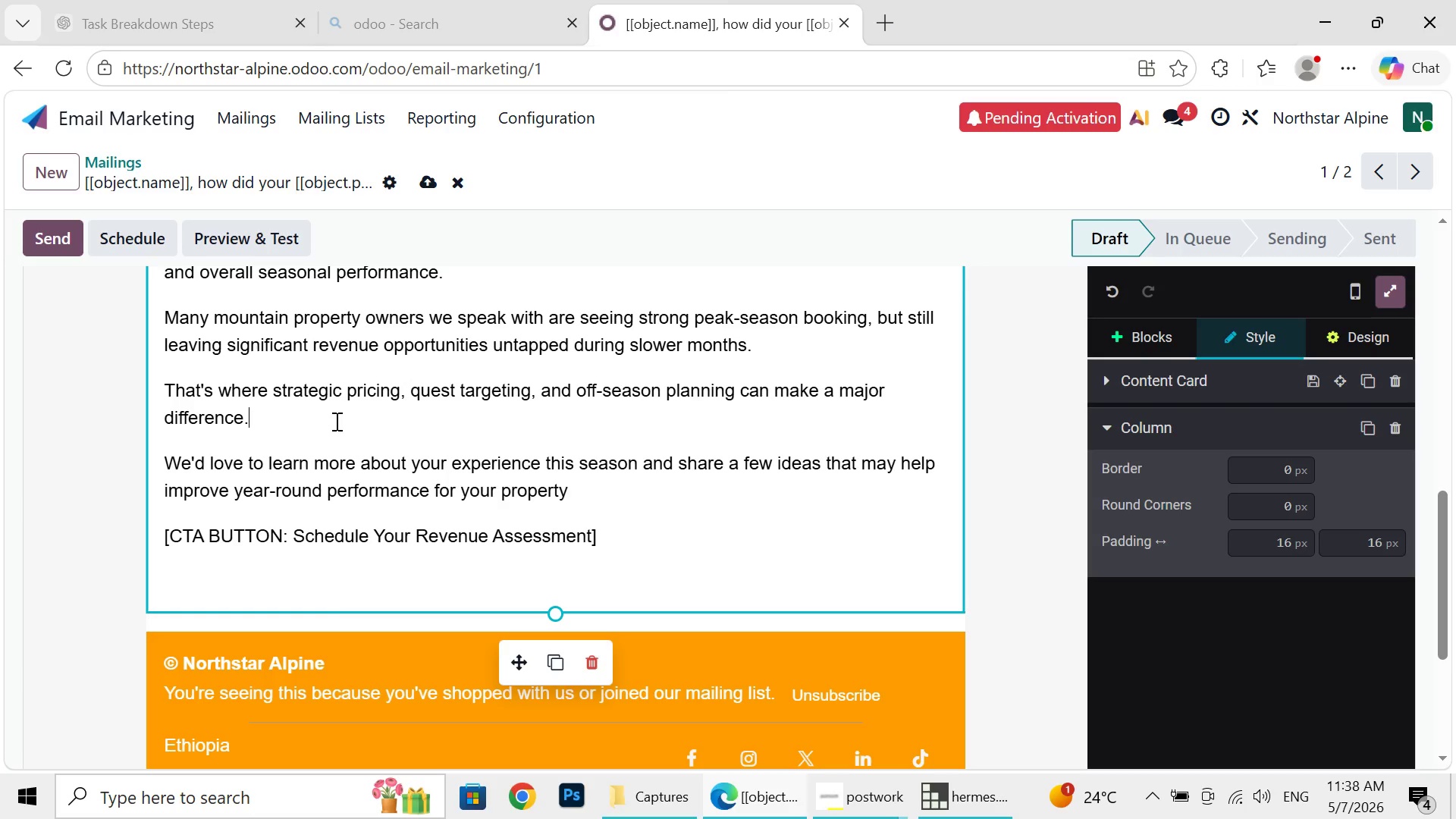 
left_click([335, 421])
 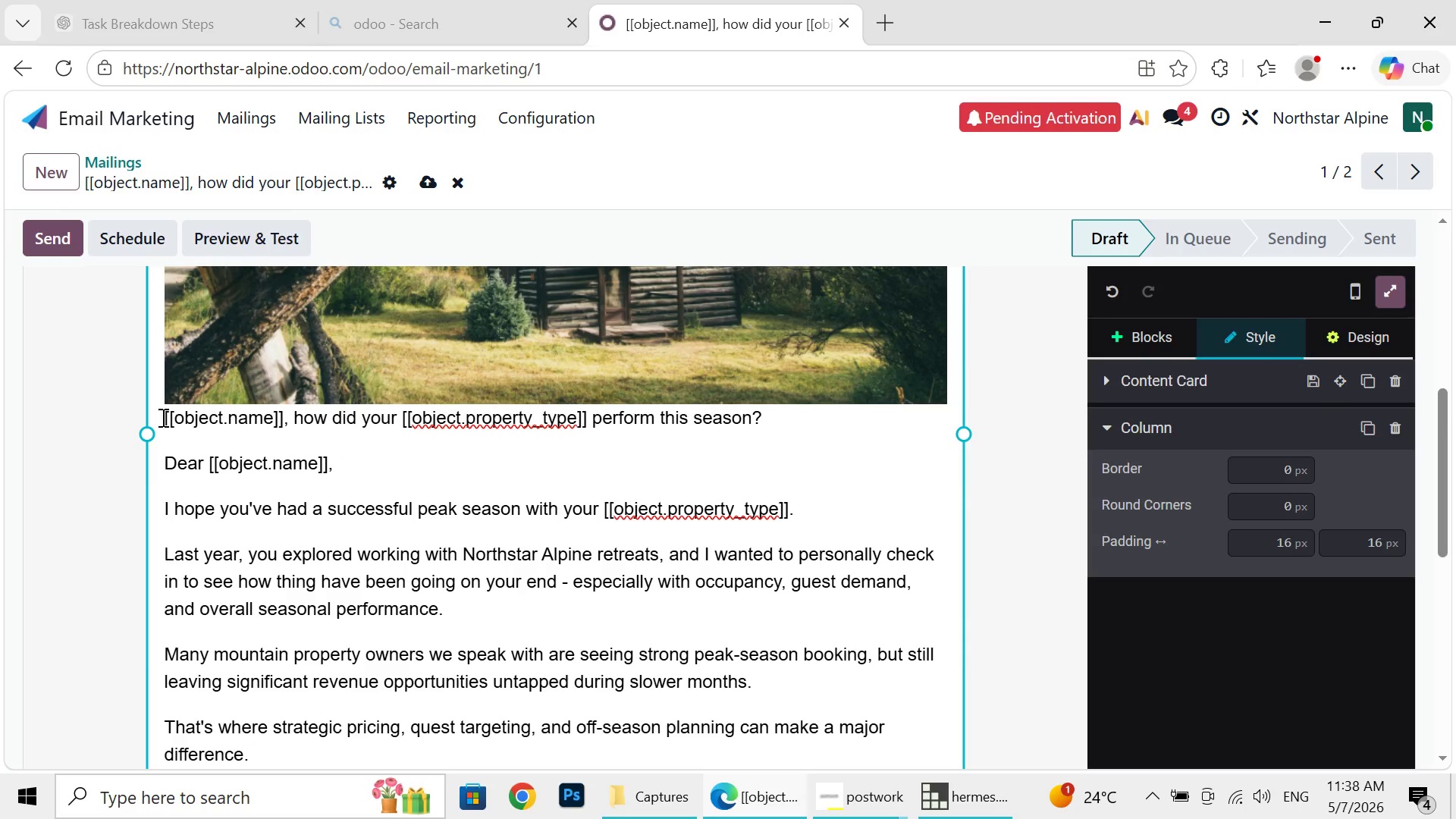 
wait(5.66)
 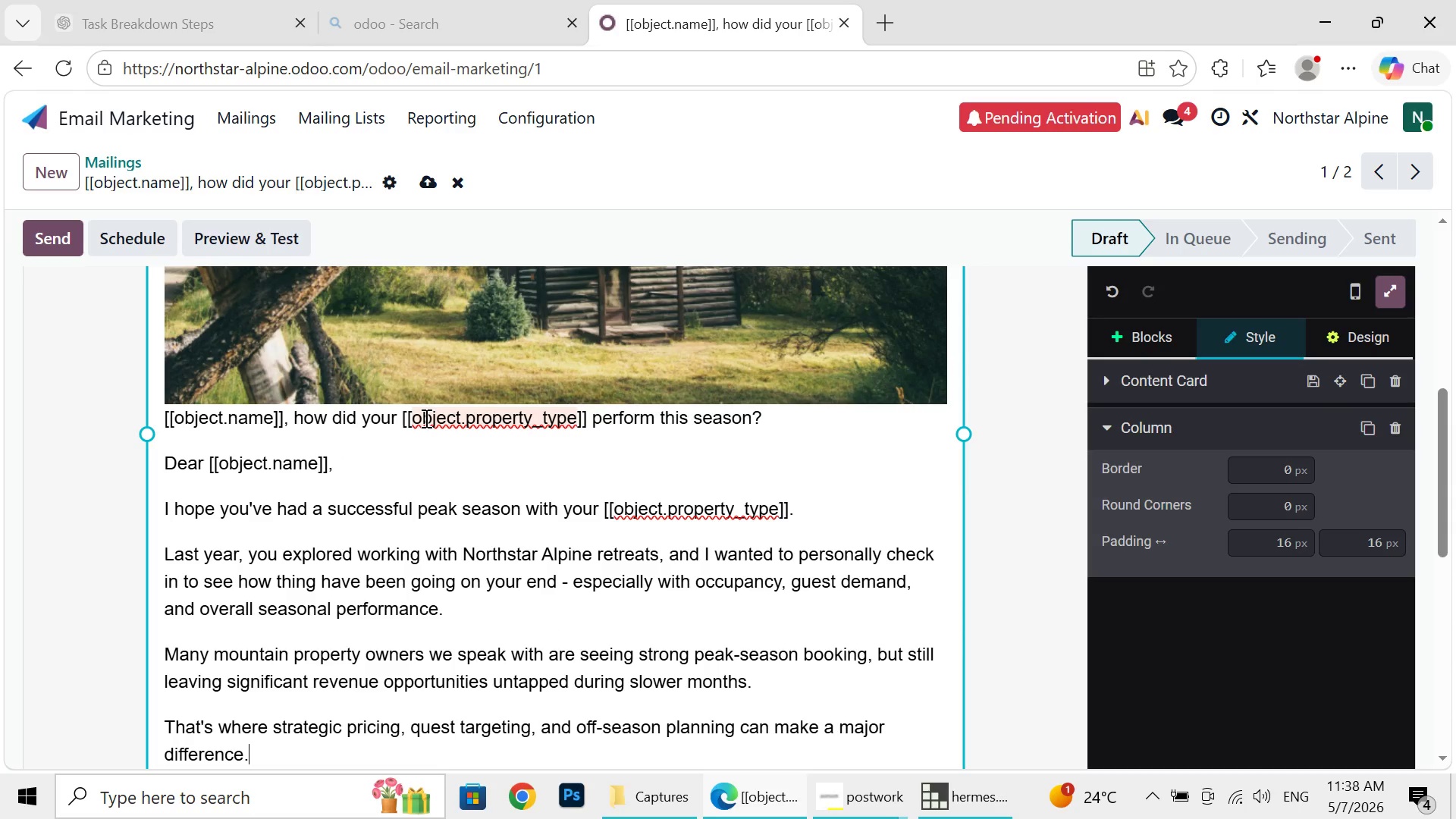 
left_click([161, 417])
 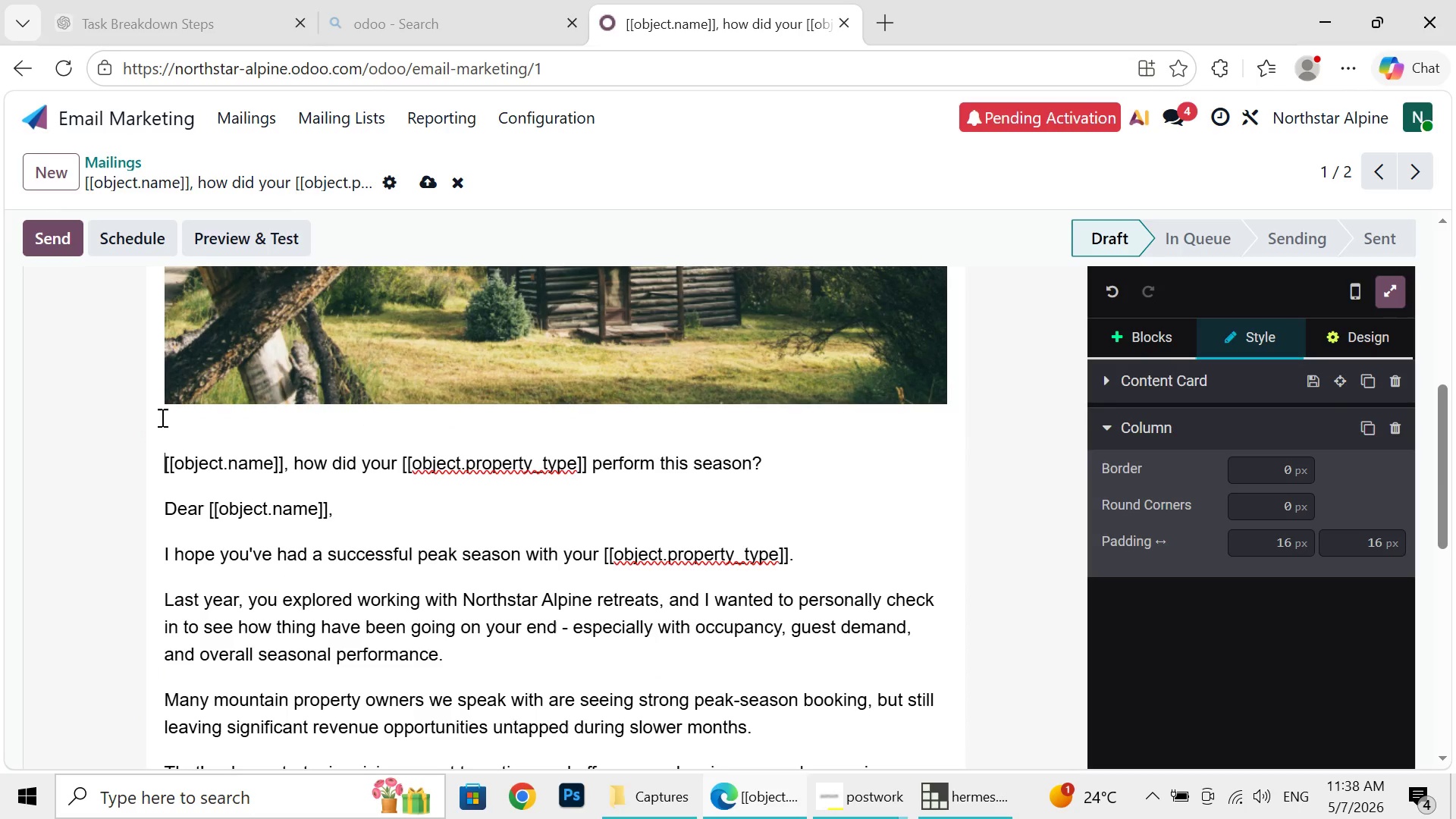 
key(Enter)
 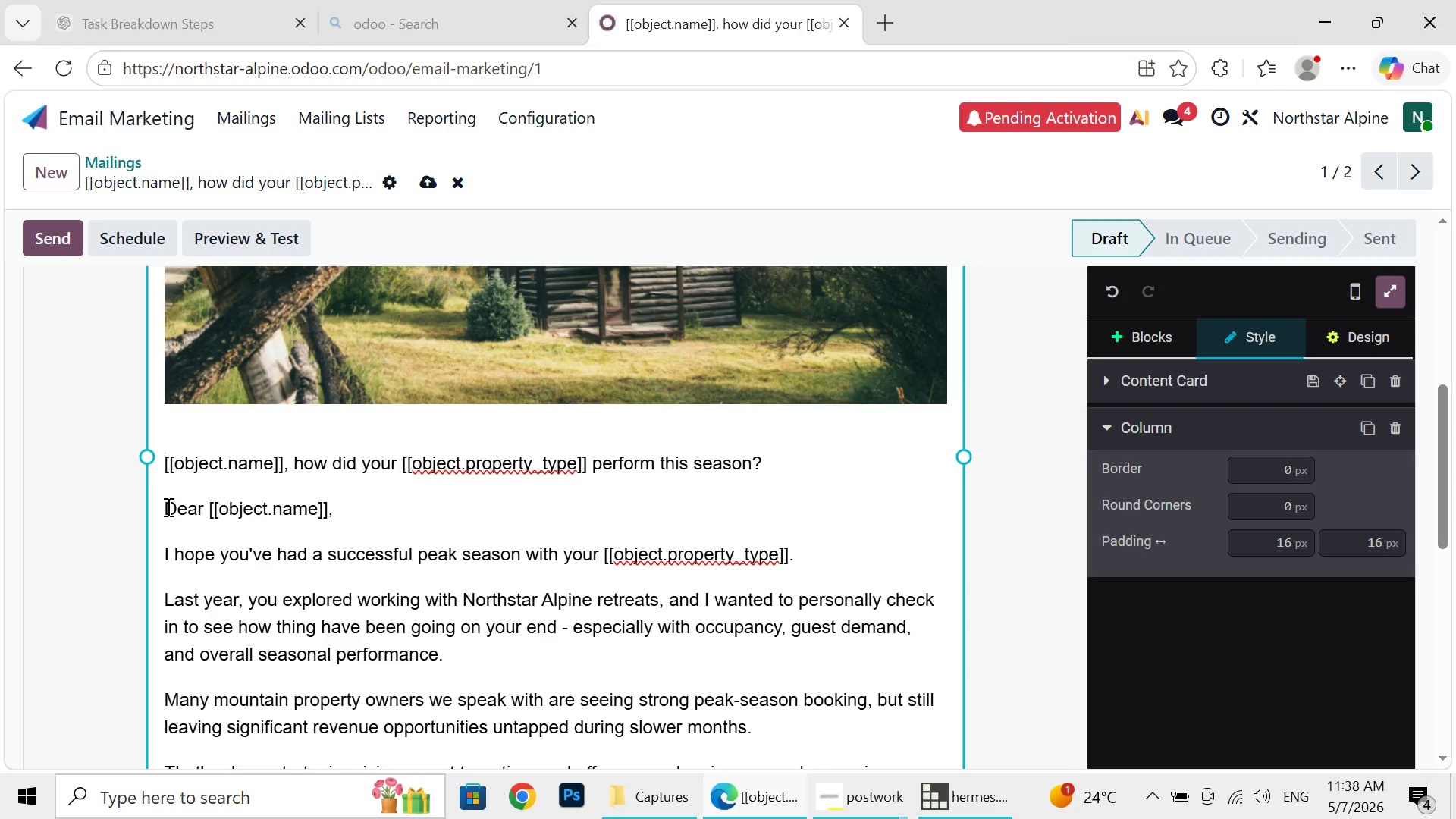 
wait(17.5)
 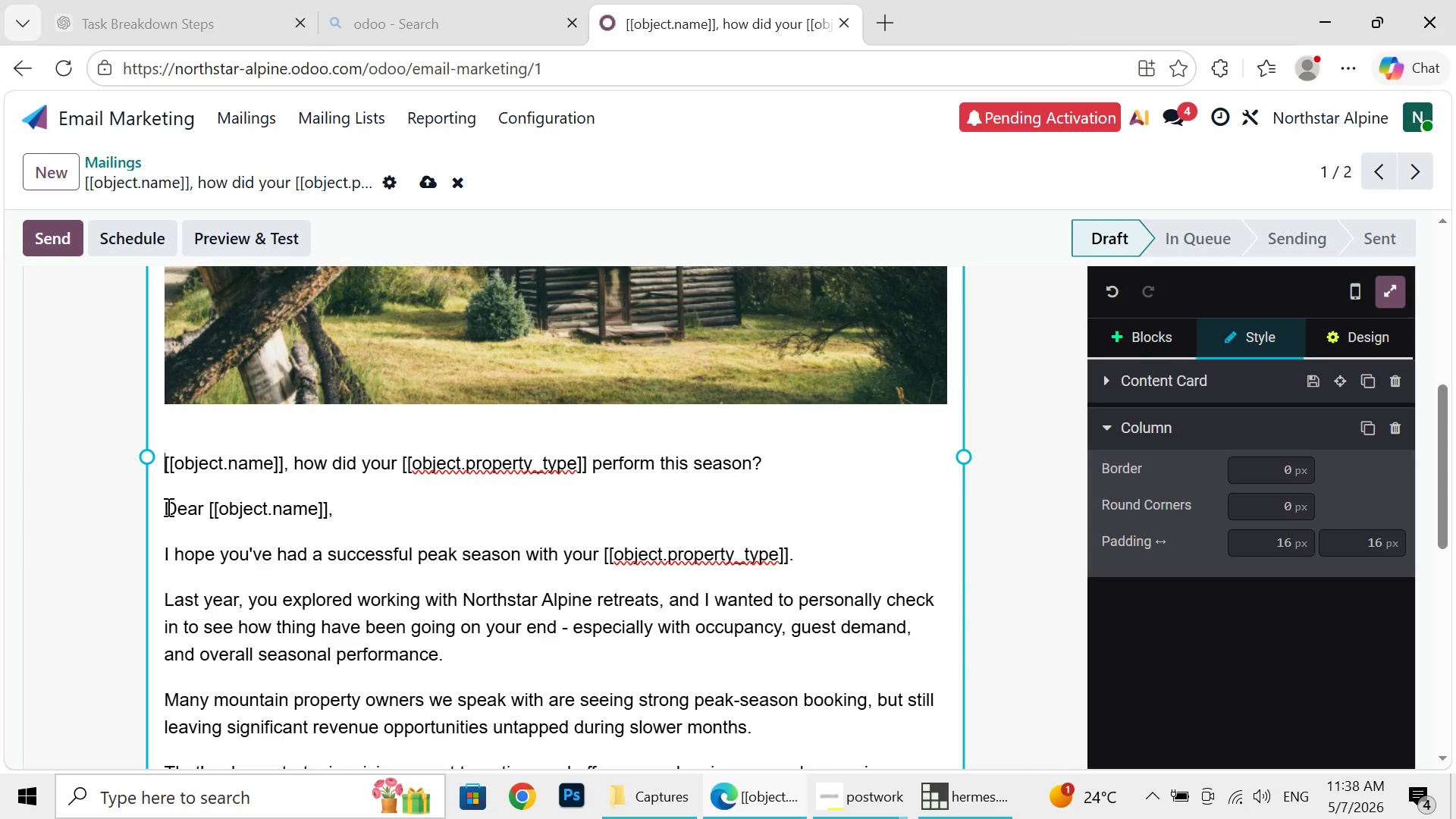 
left_click_drag(start_coordinate=[165, 504], to_coordinate=[340, 515])
 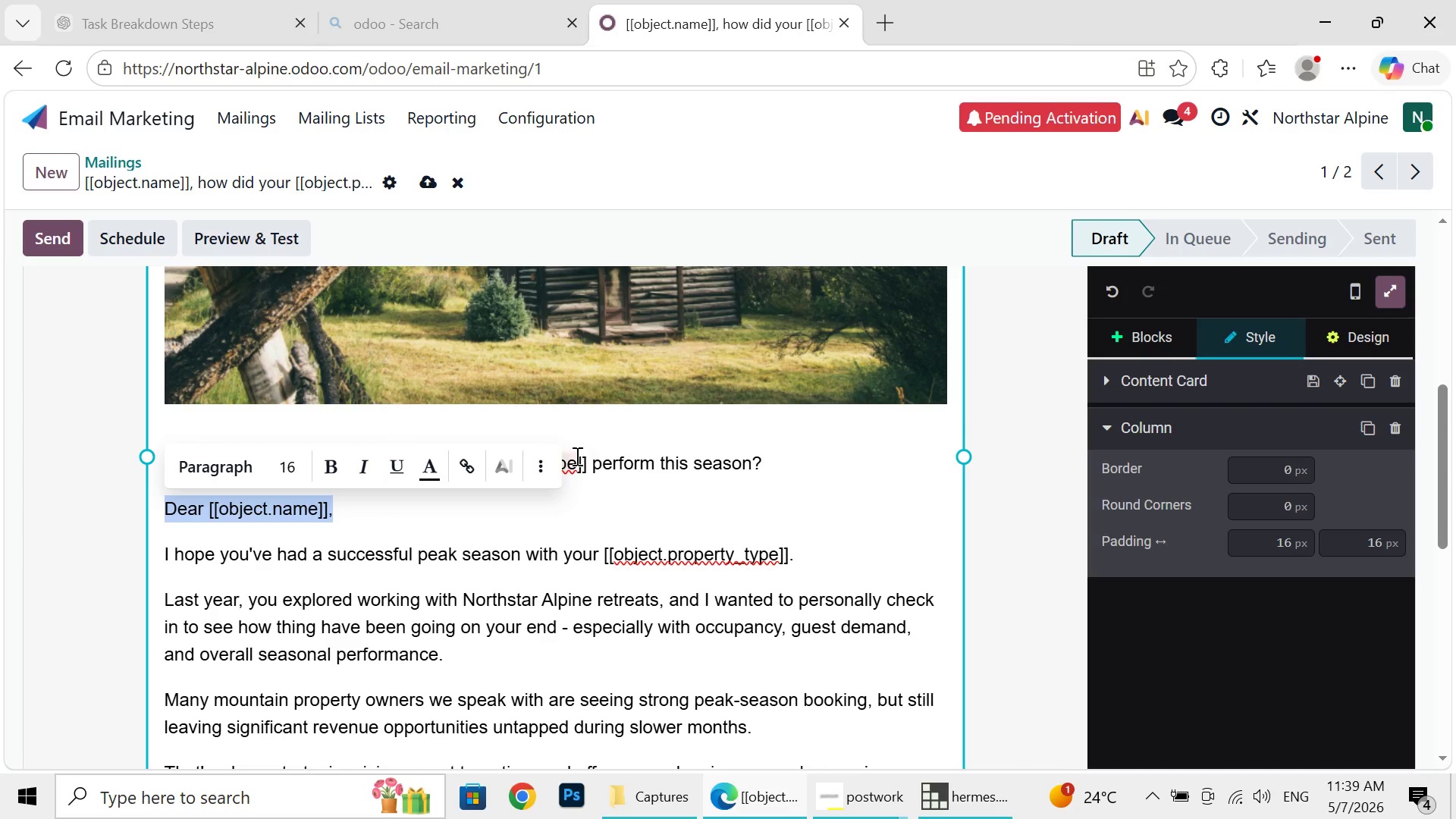 
wait(5.67)
 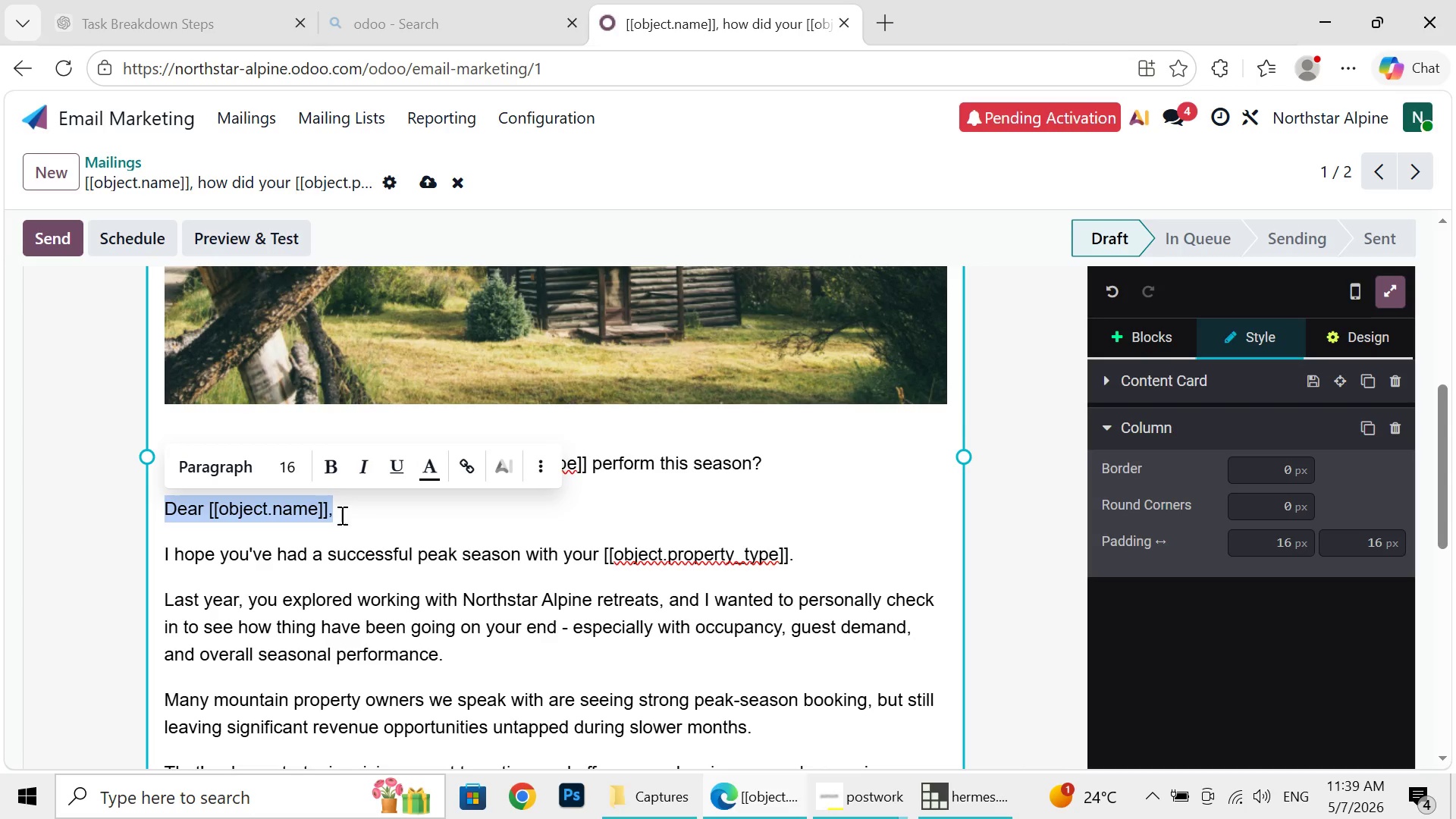 
left_click([545, 470])
 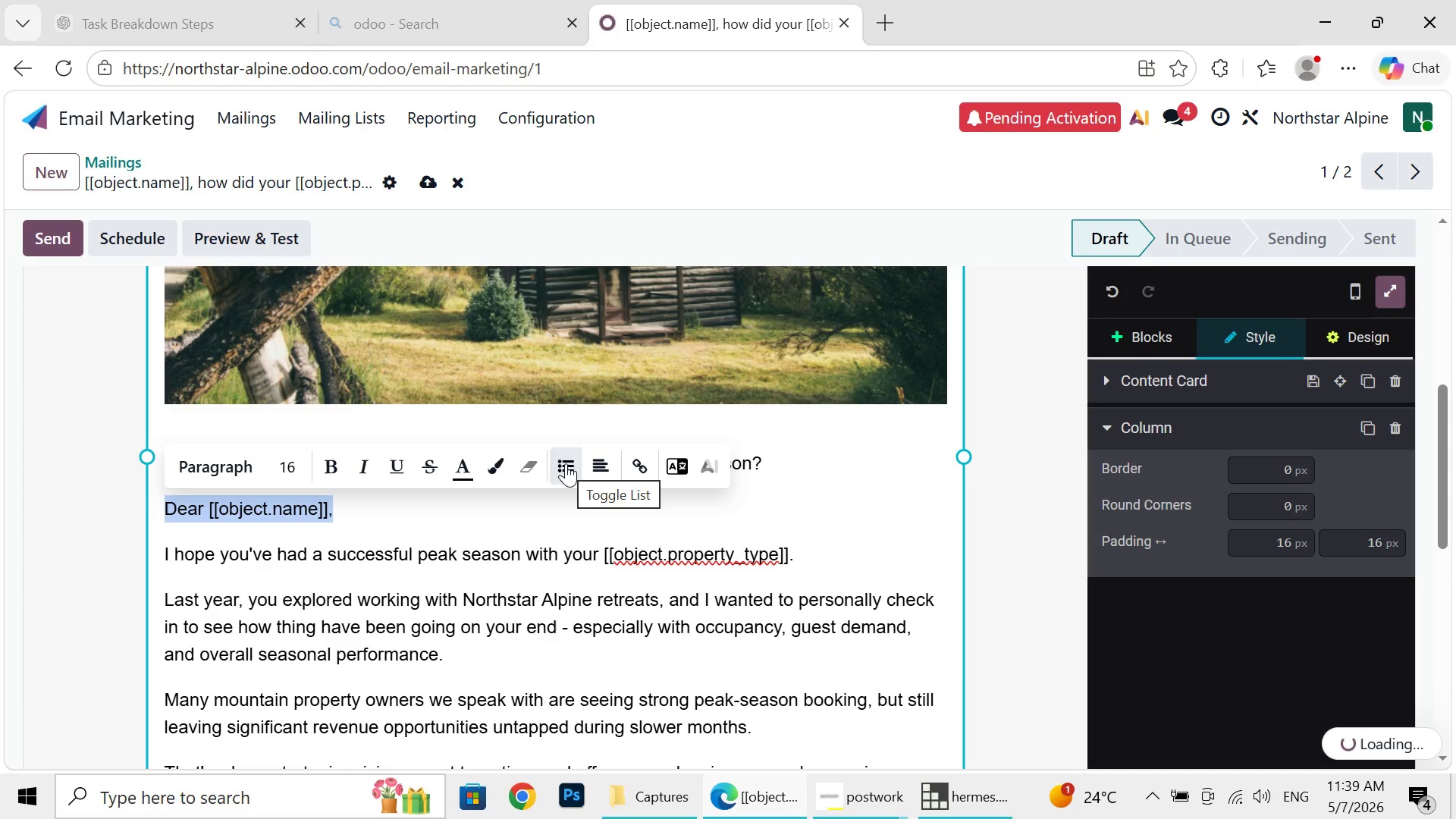 
wait(8.33)
 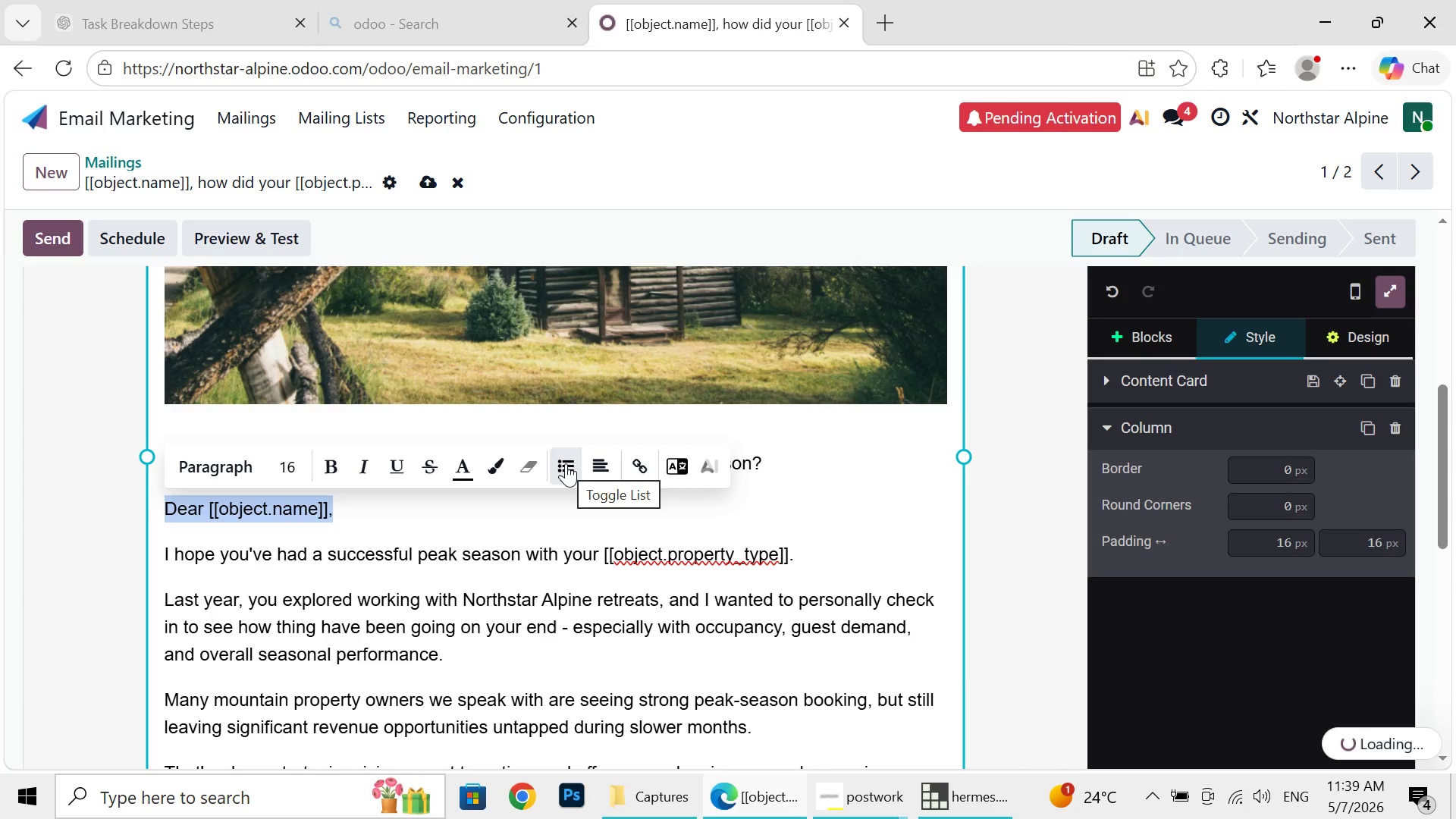 
left_click([566, 463])
 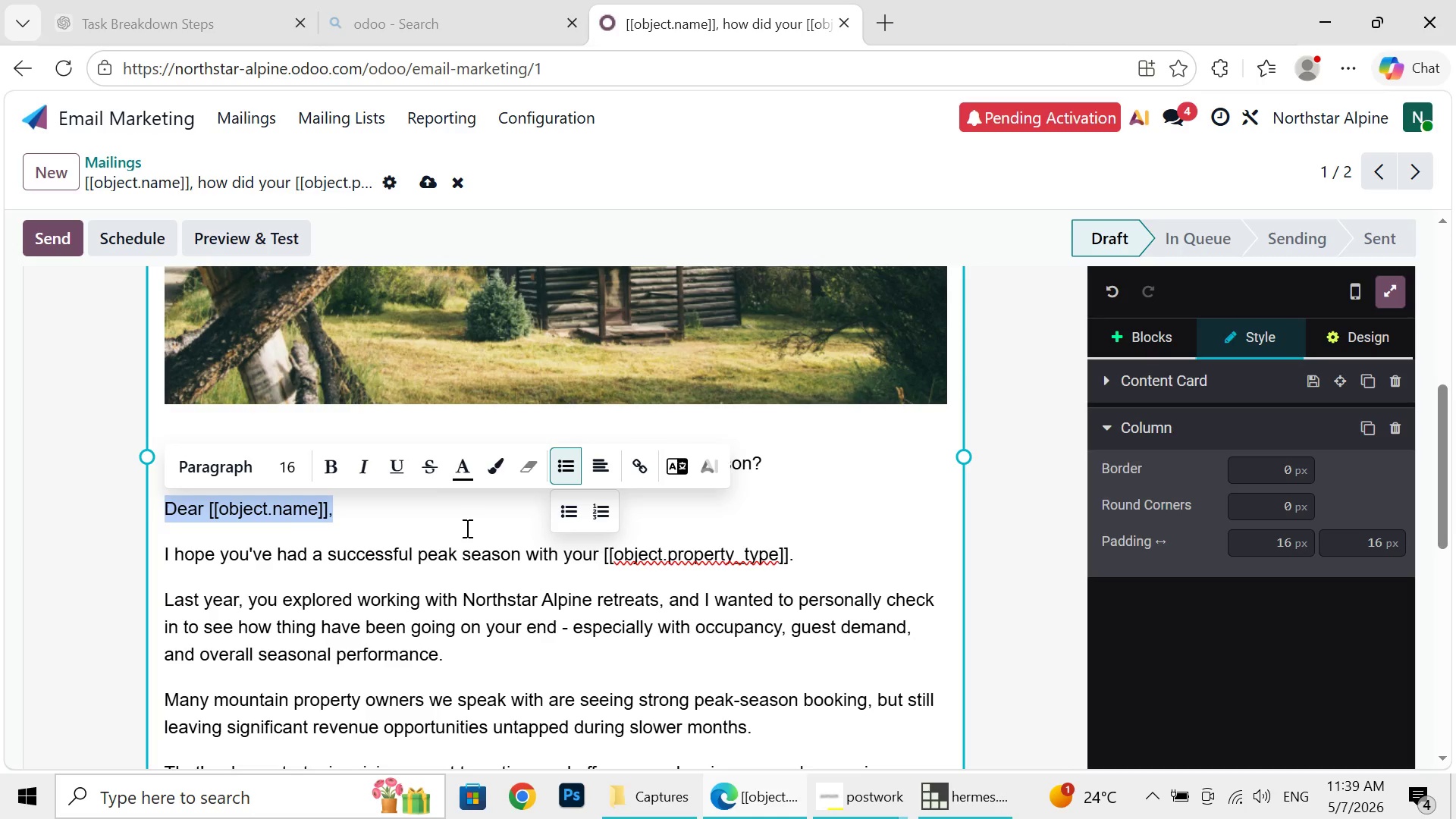 
left_click([466, 528])
 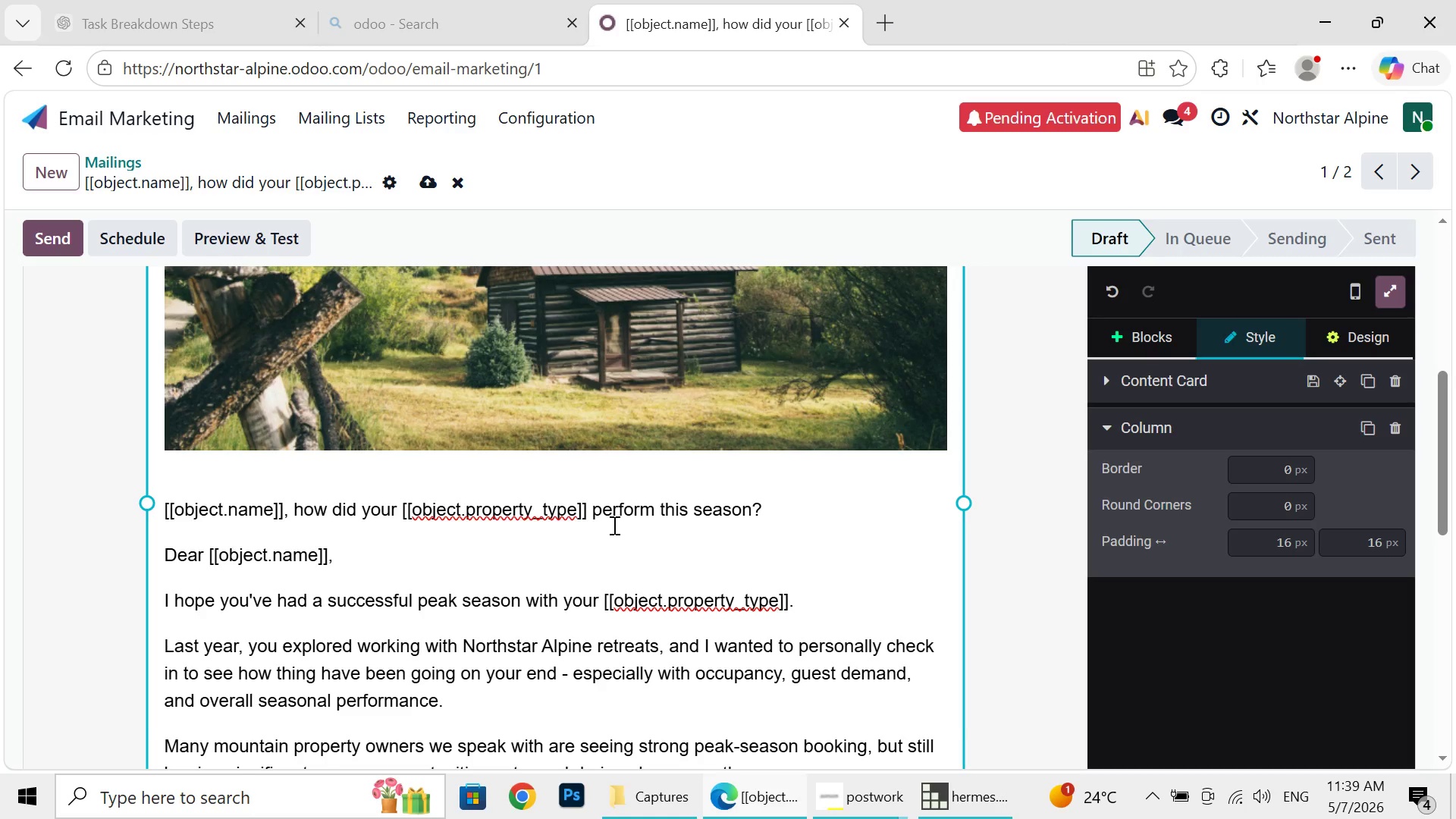 
wait(24.3)
 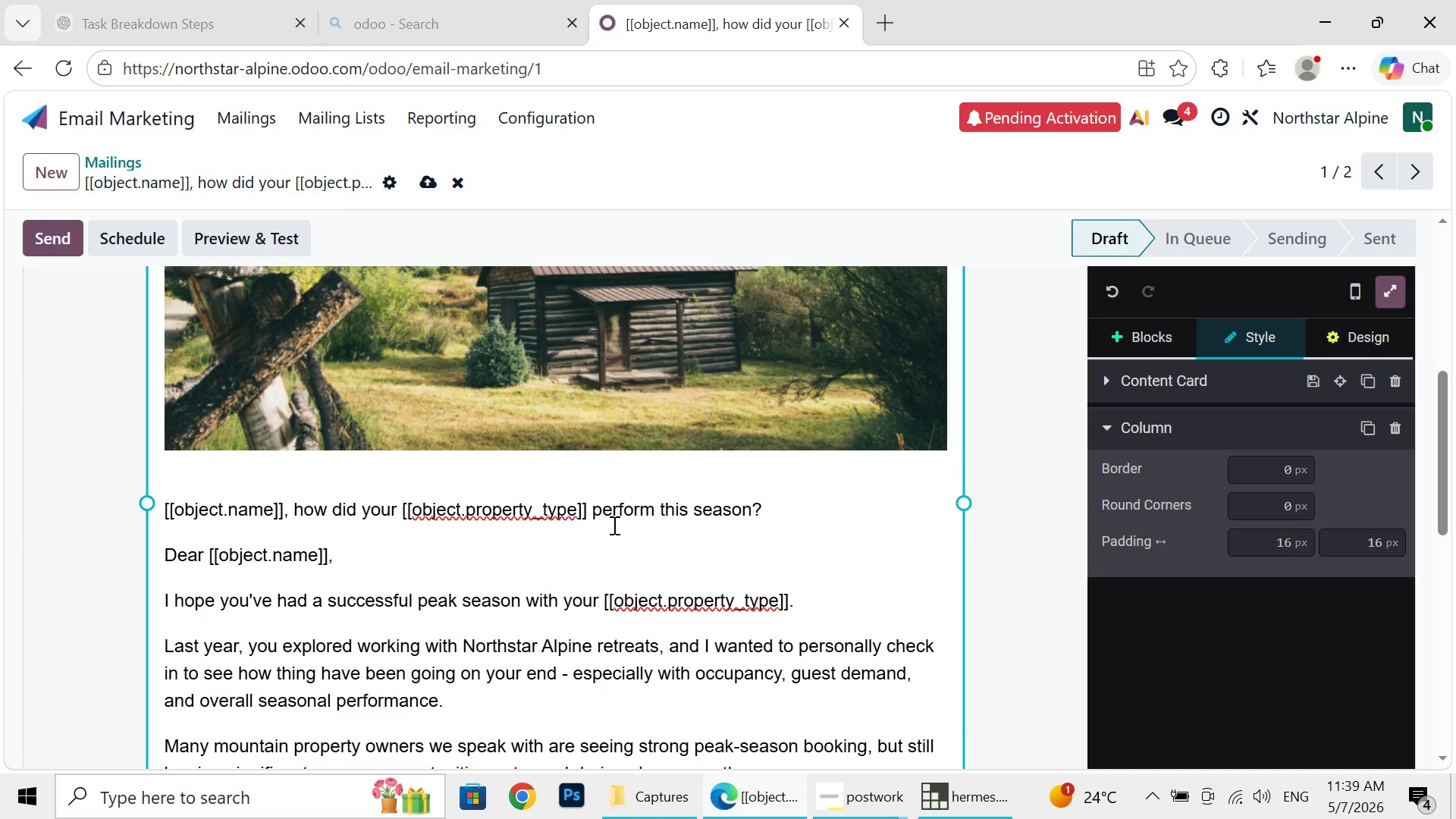 
left_click([428, 185])
 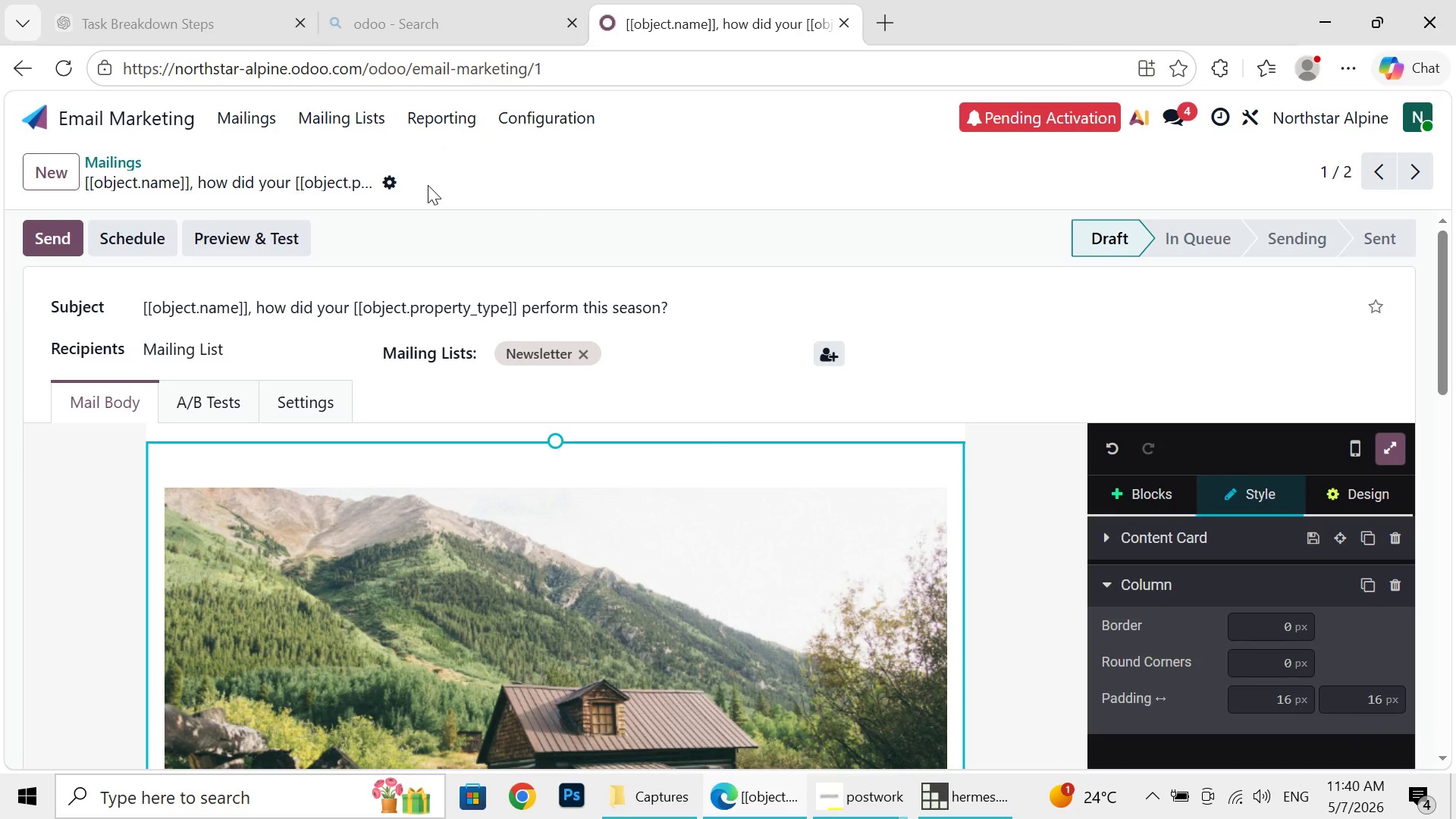 
wait(27.22)
 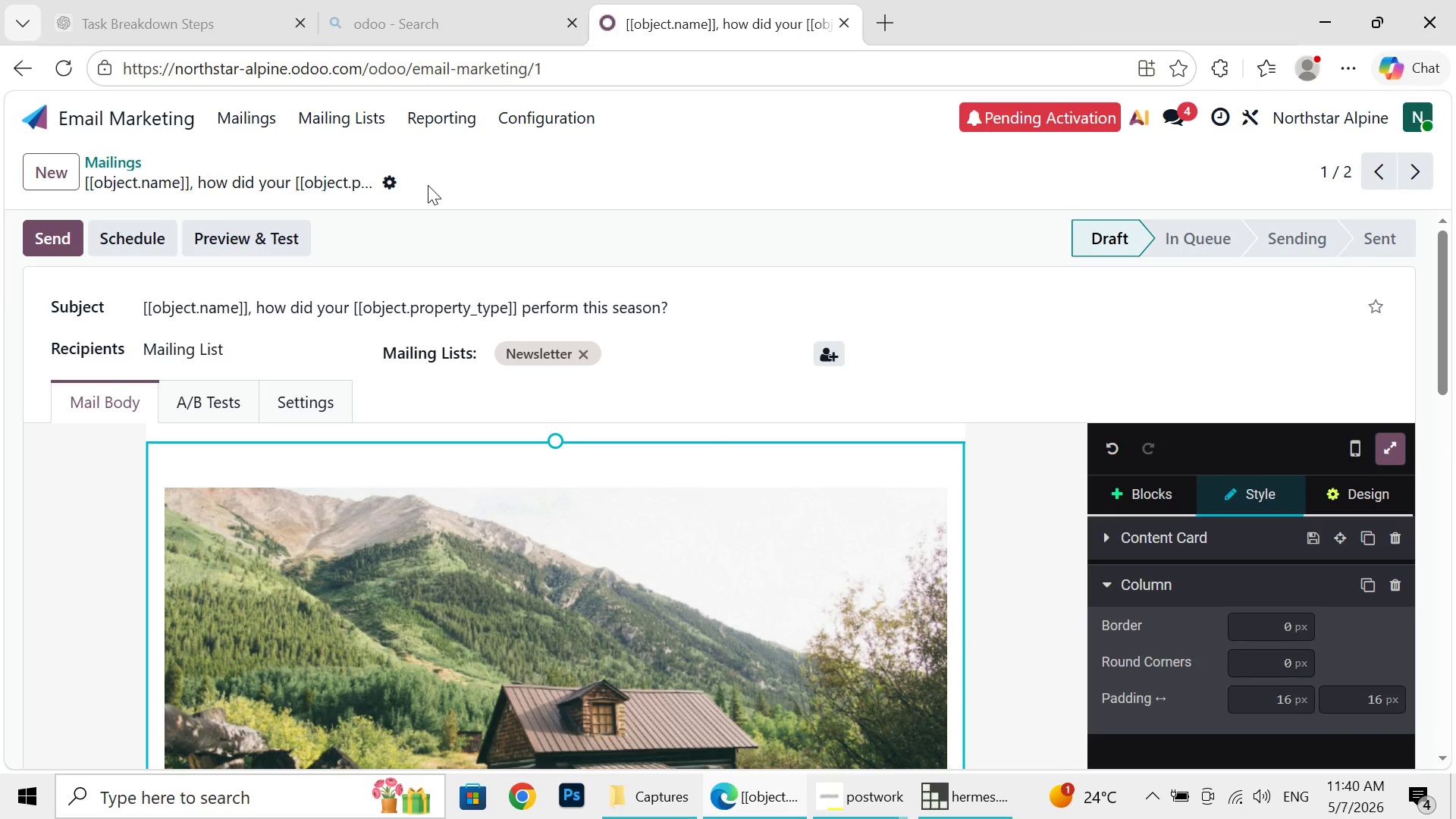 
left_click([255, 121])
 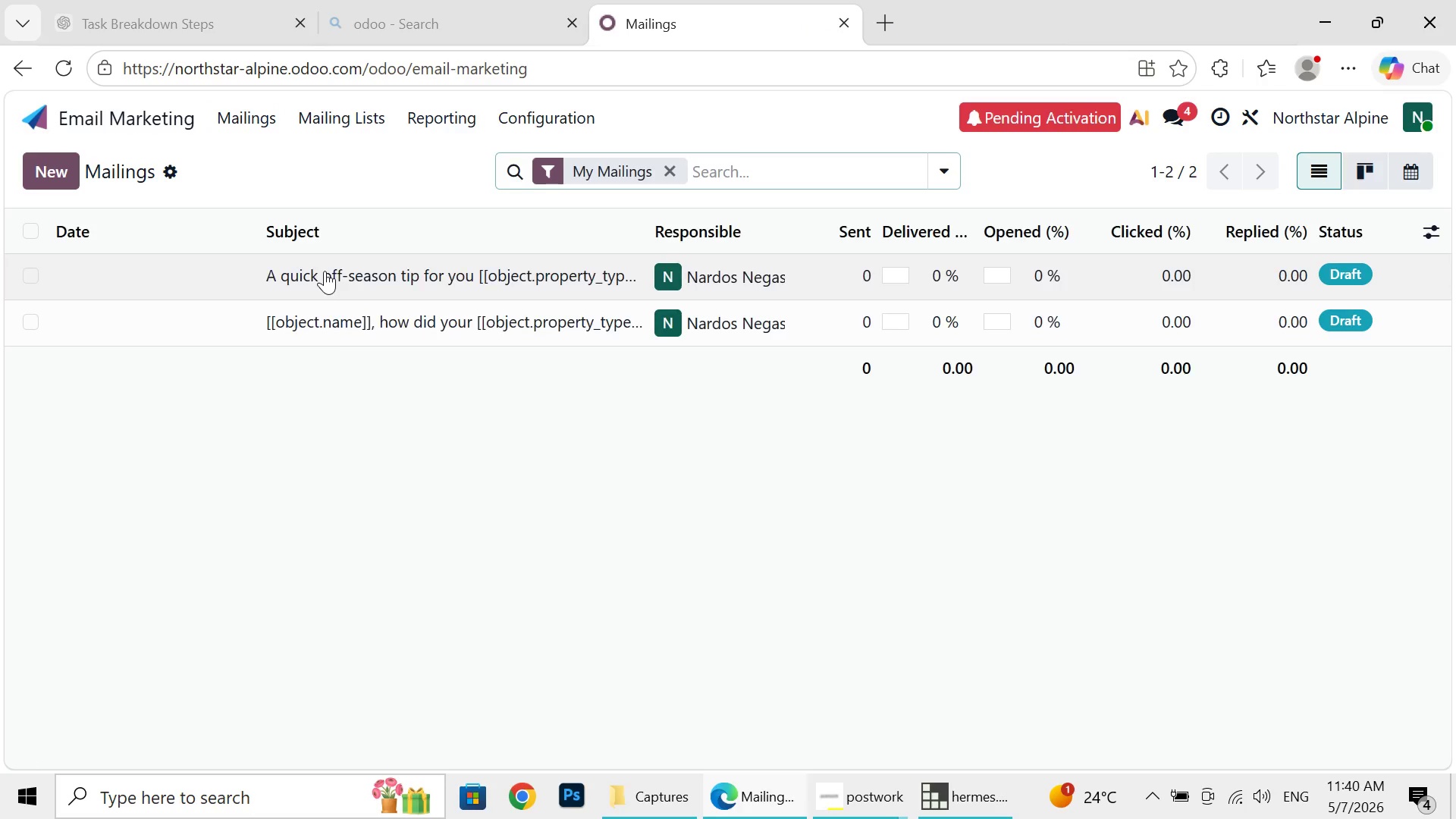 
left_click([325, 271])
 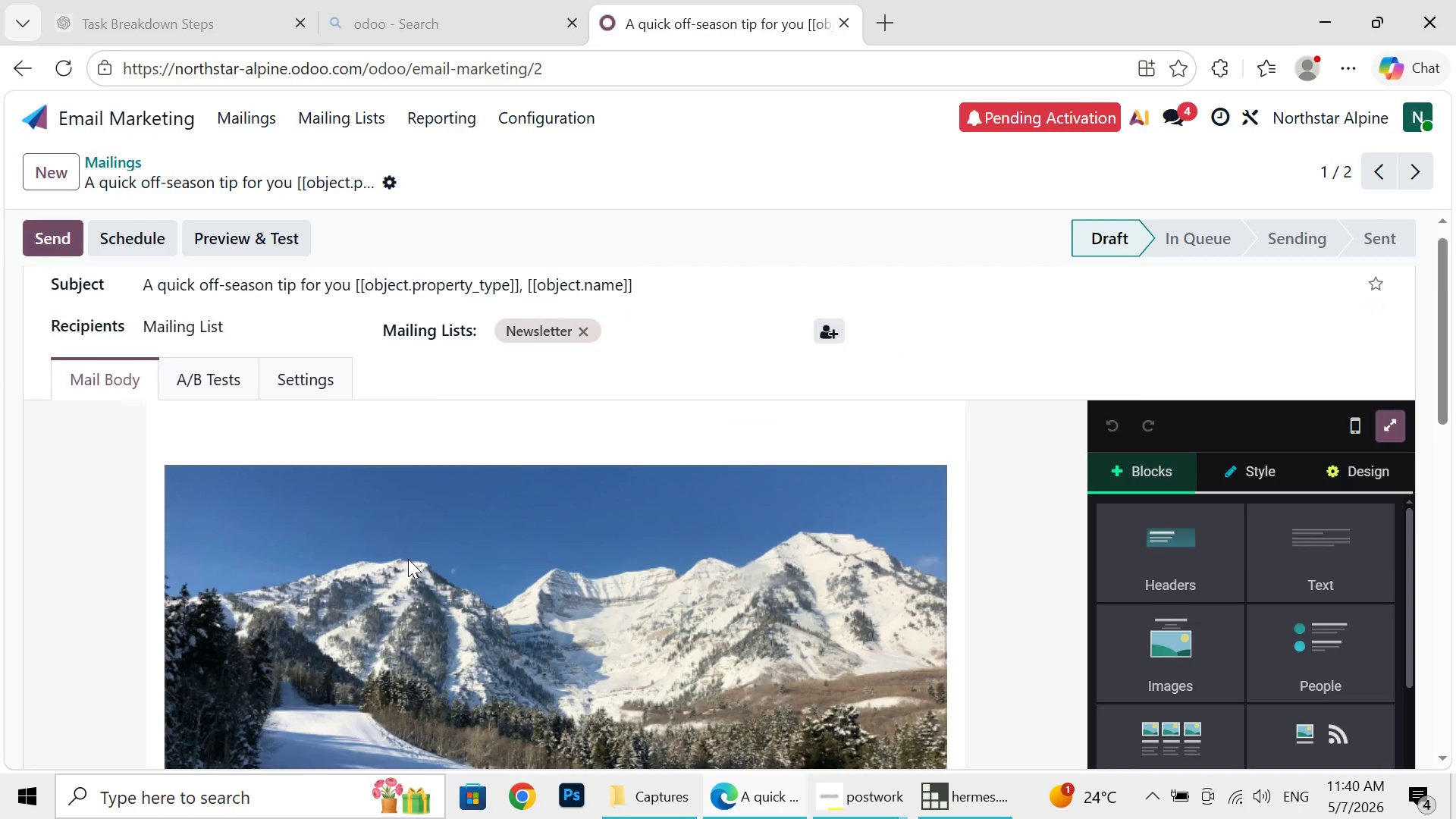 
wait(10.44)
 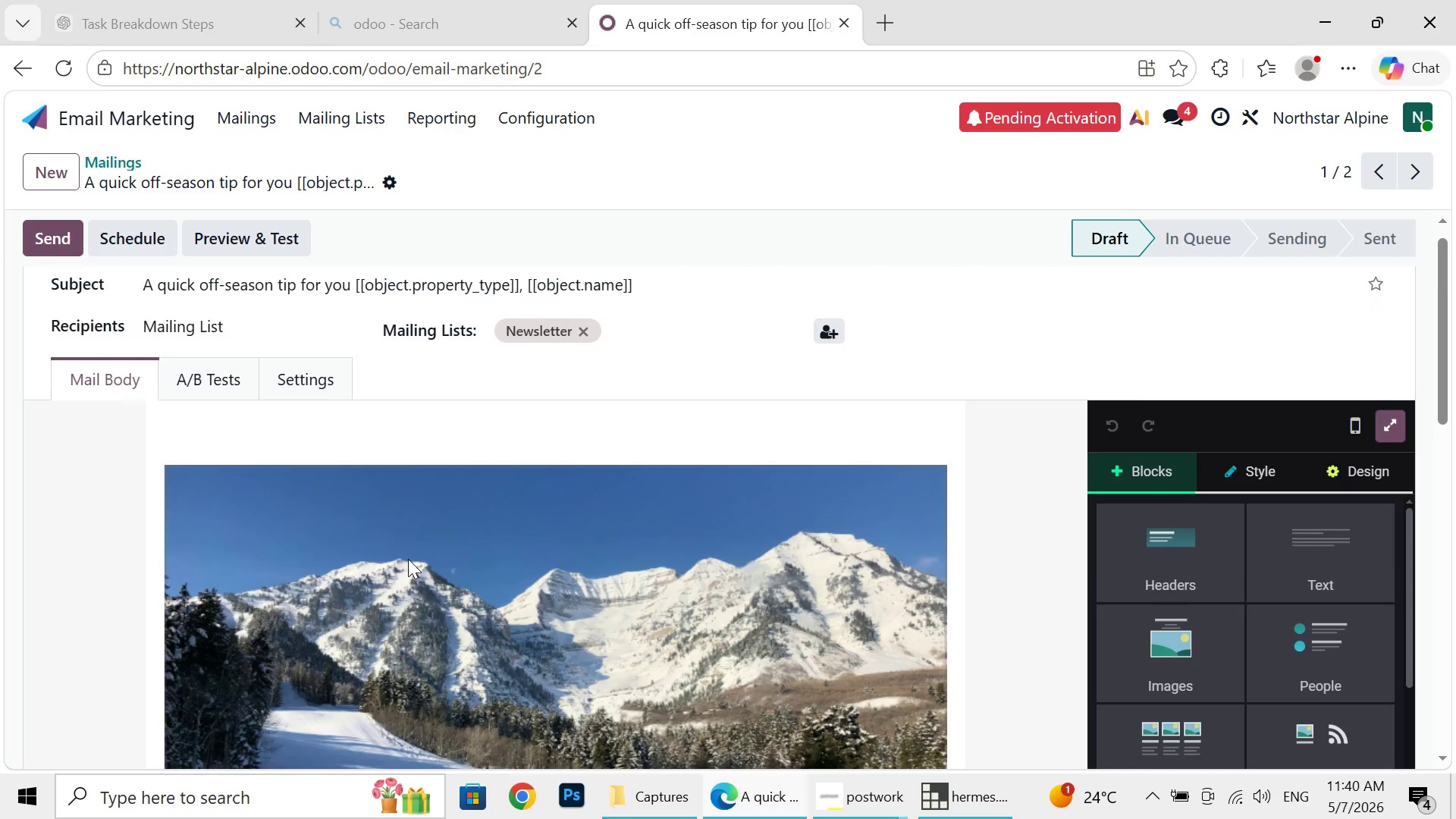 
left_click([1187, 723])
 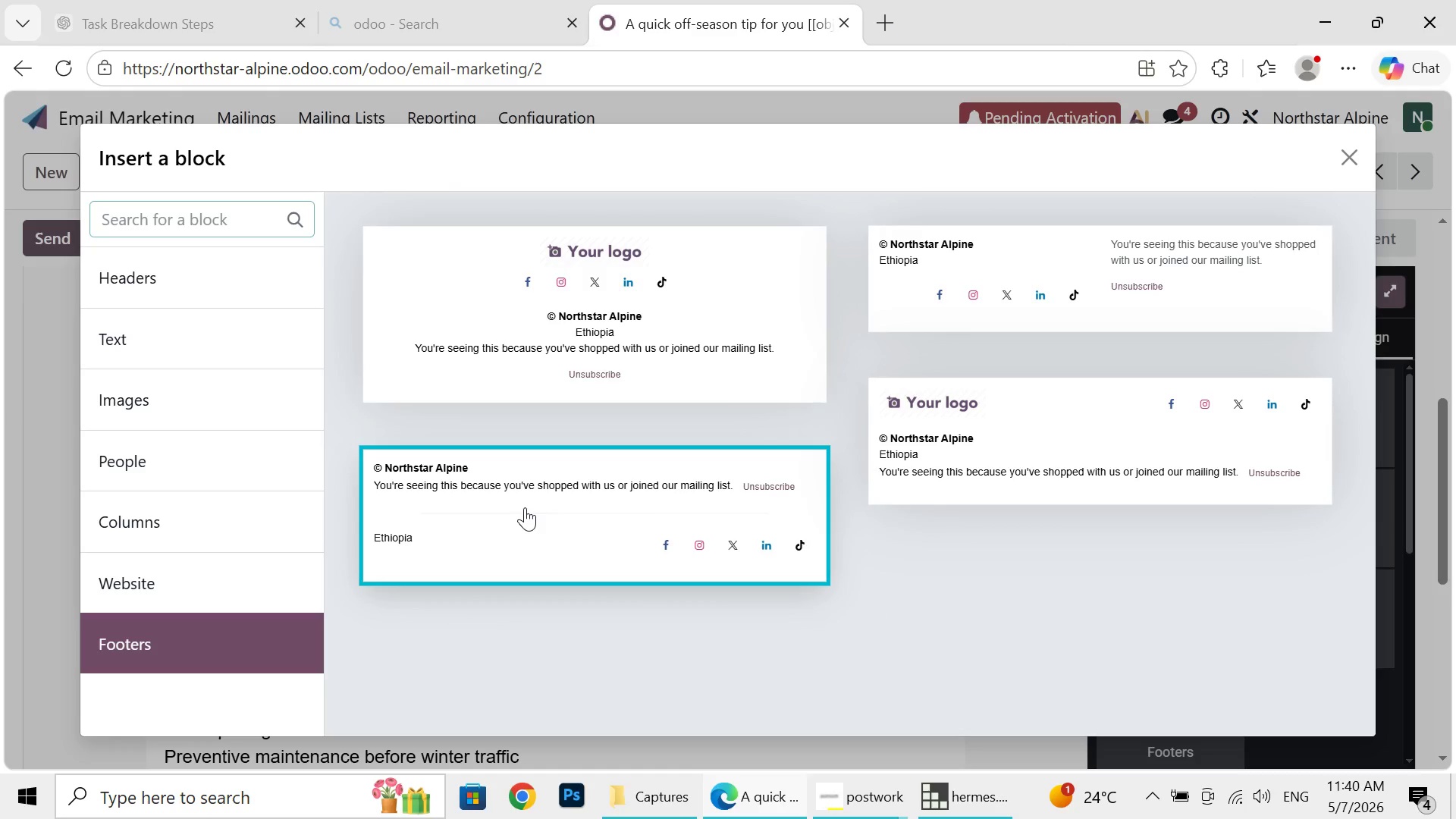 
left_click([525, 507])
 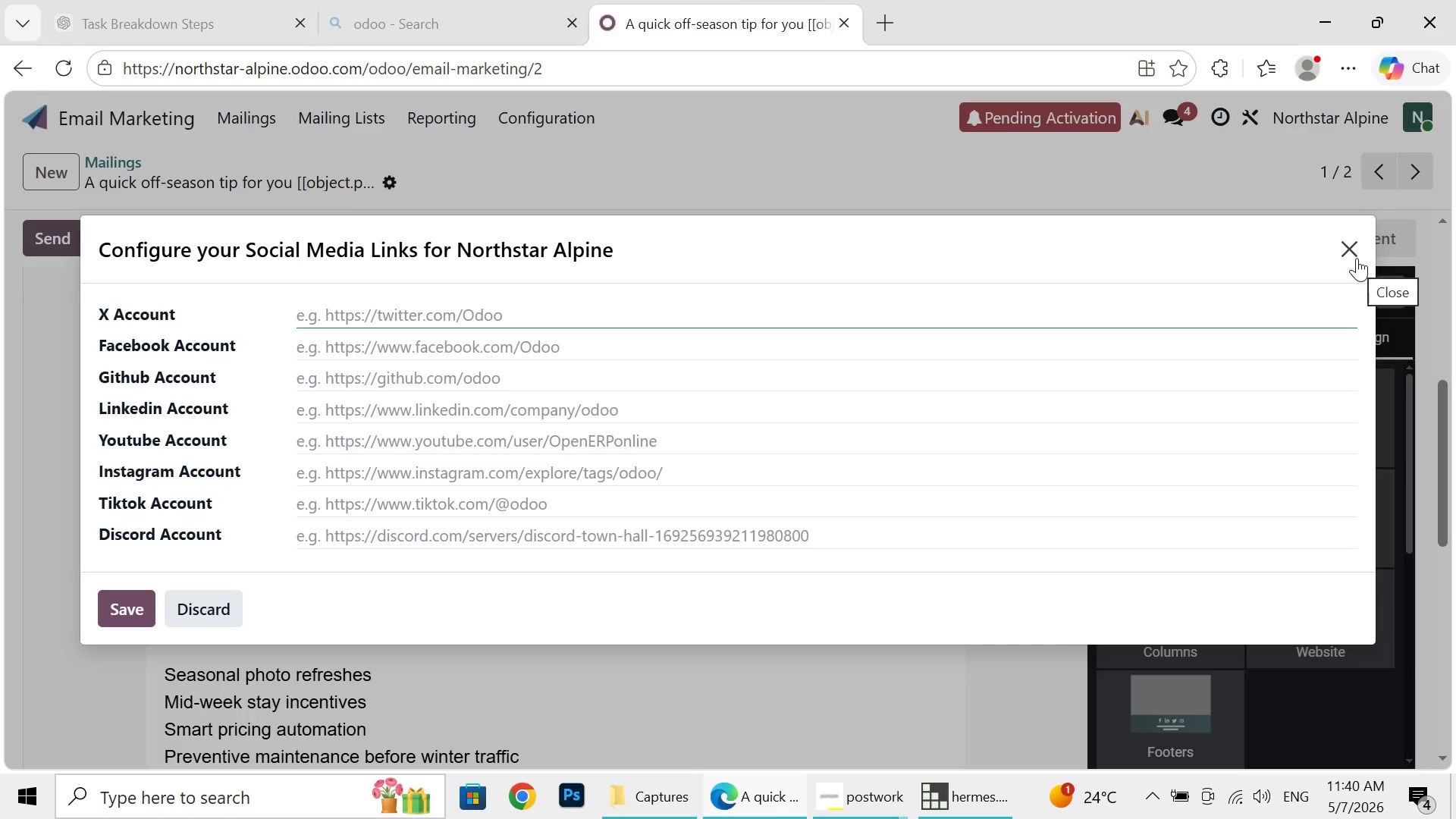 
wait(5.77)
 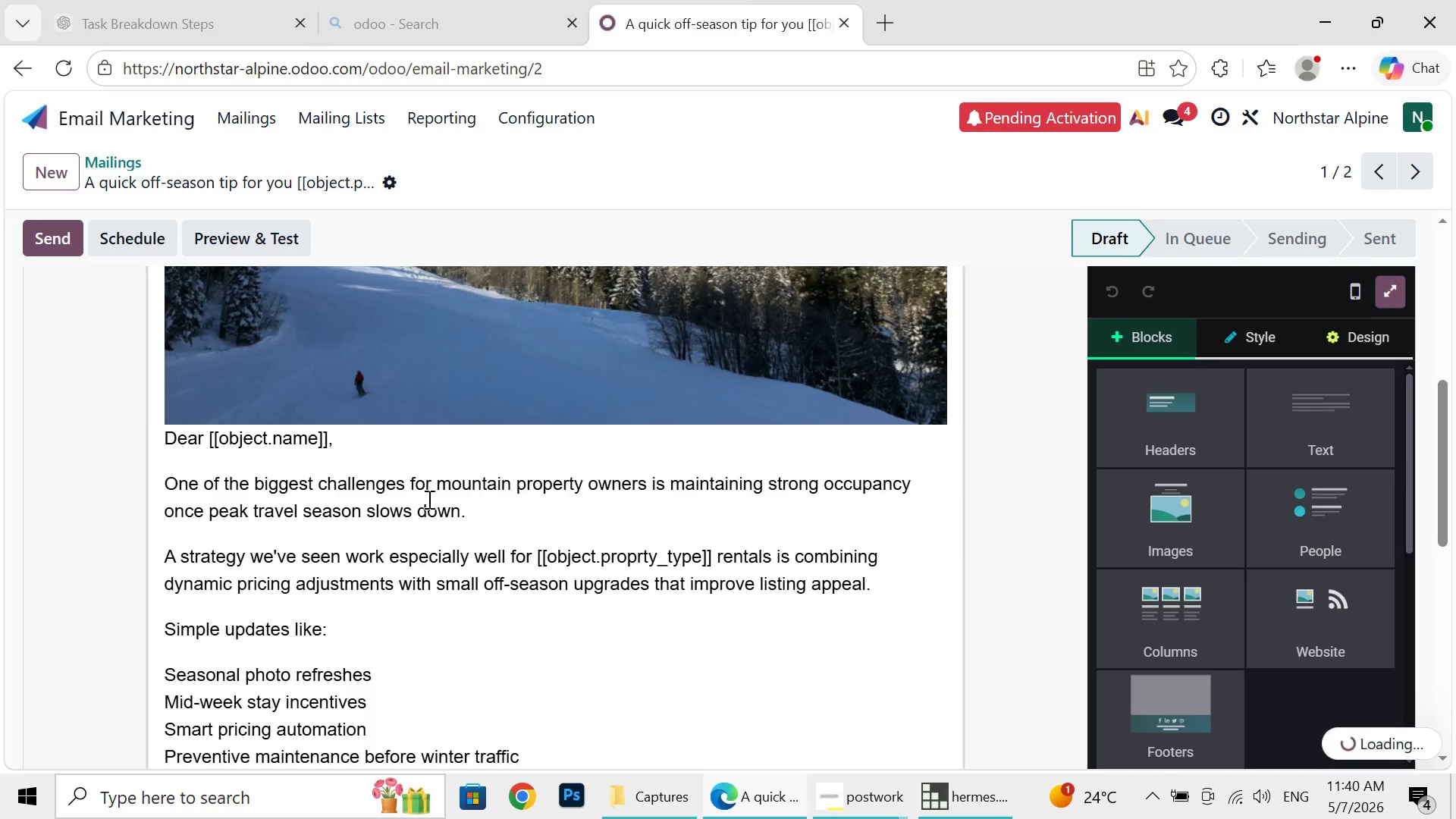 
left_click([1357, 256])
 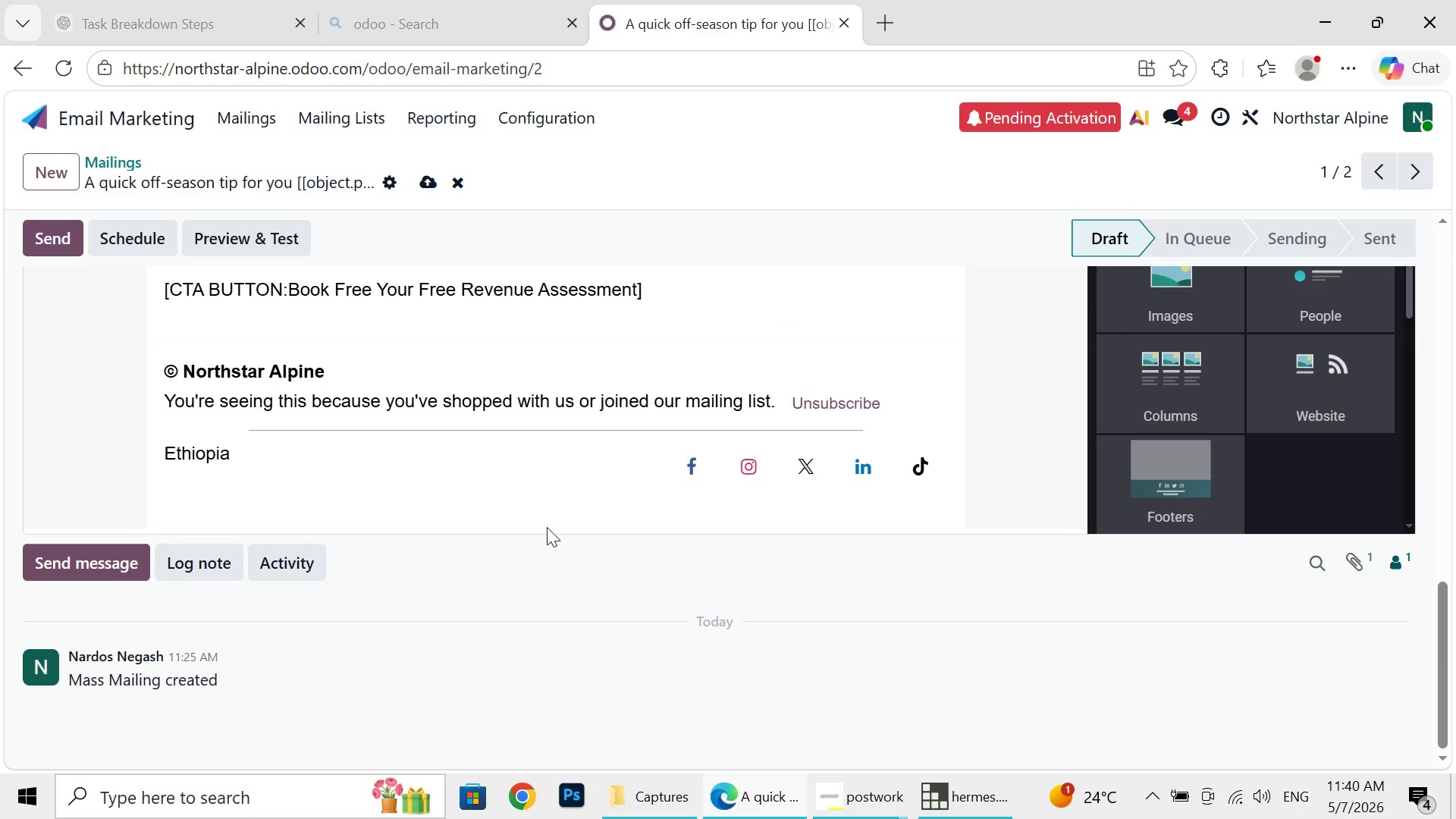 
wait(6.66)
 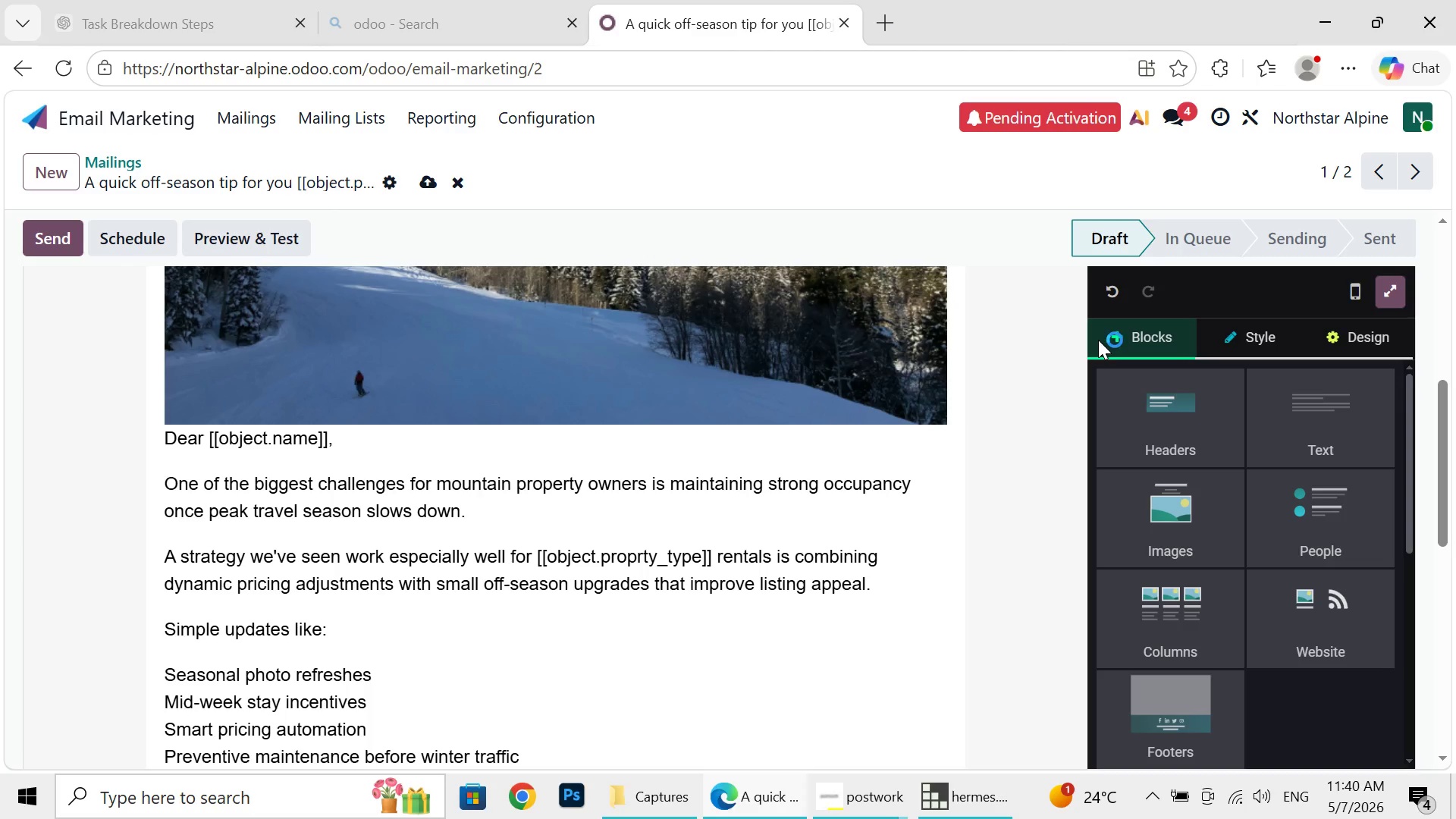 
left_click([543, 525])
 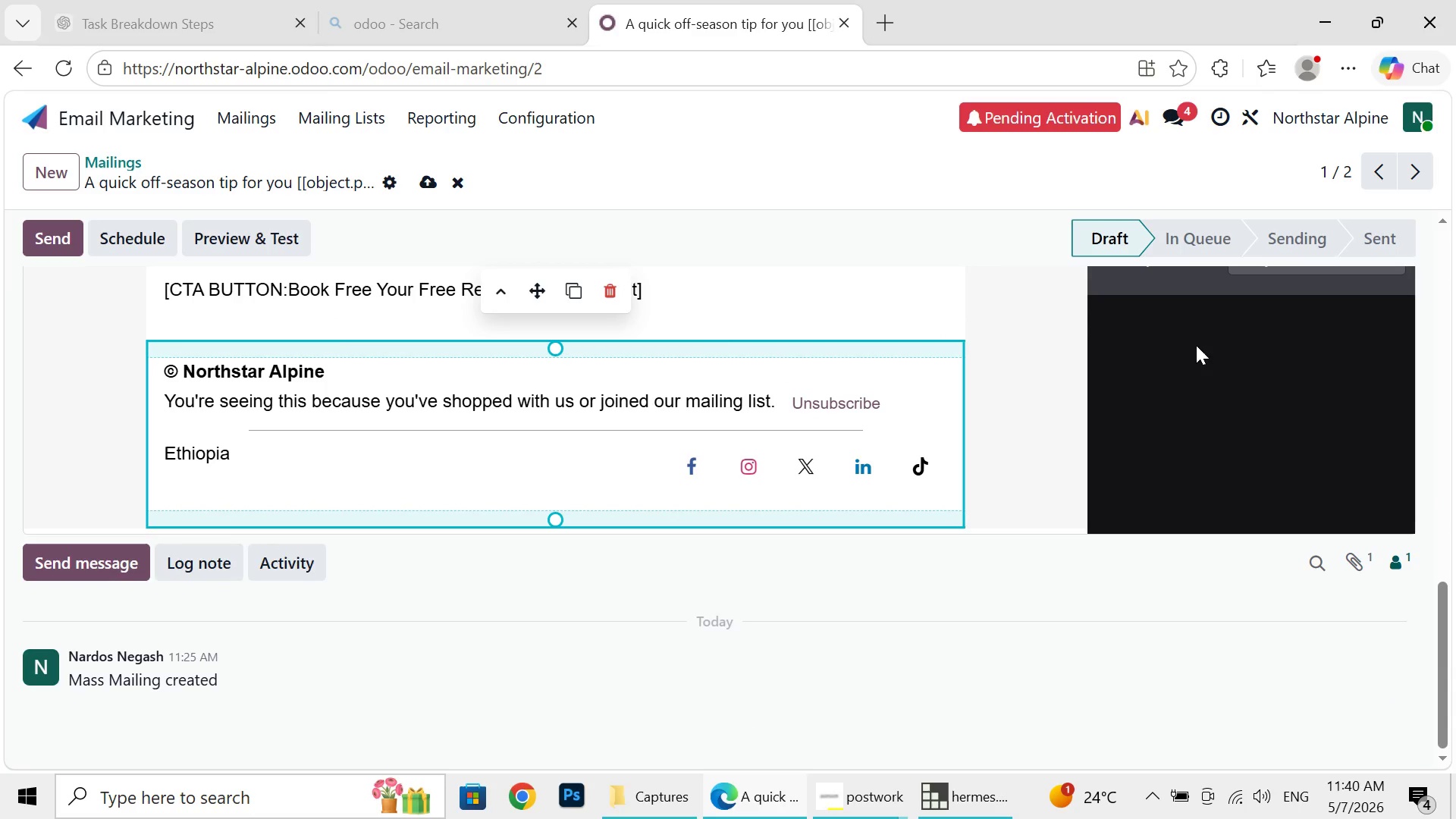 
mouse_move([1209, 328])
 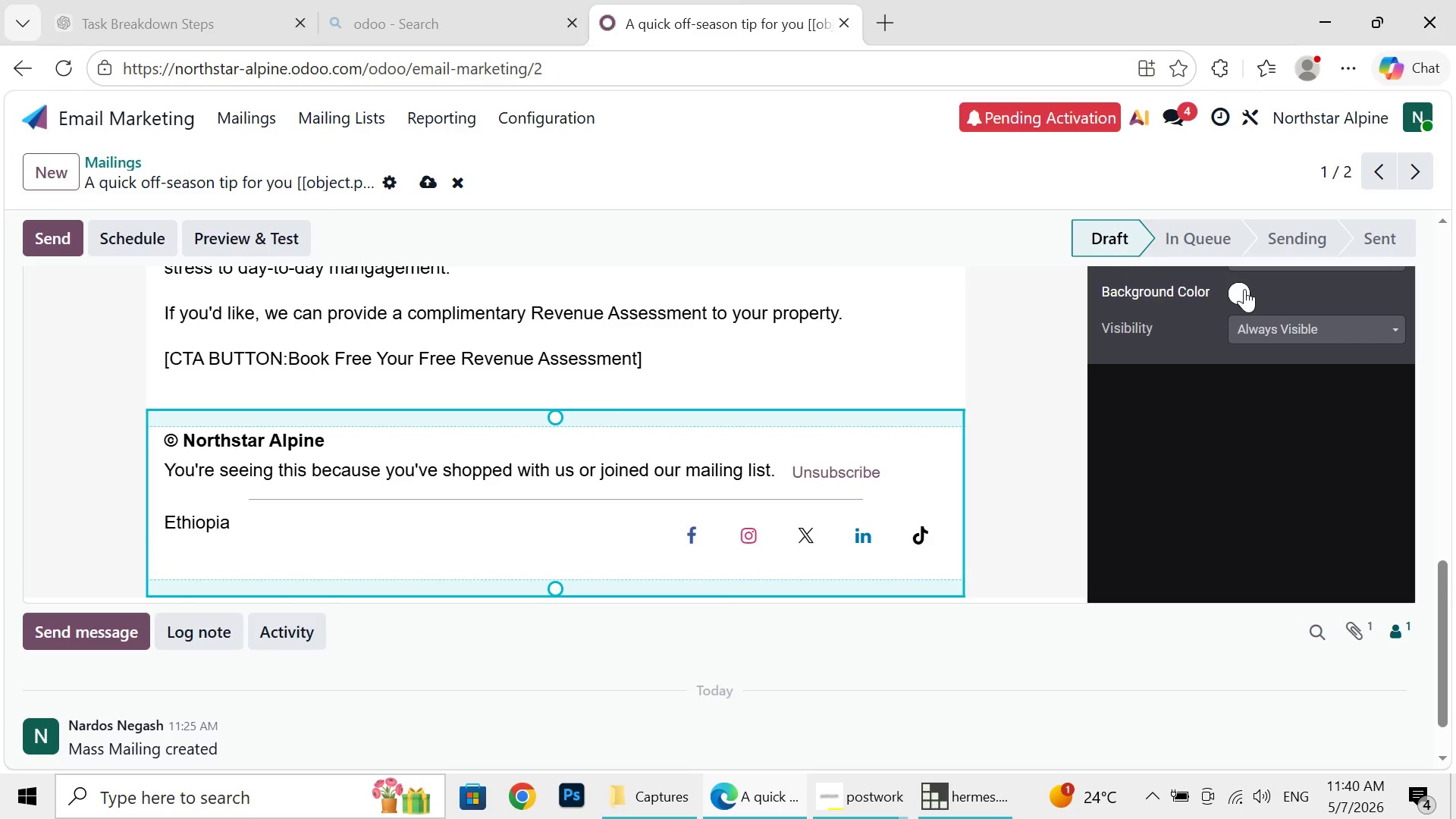 
left_click([1244, 289])
 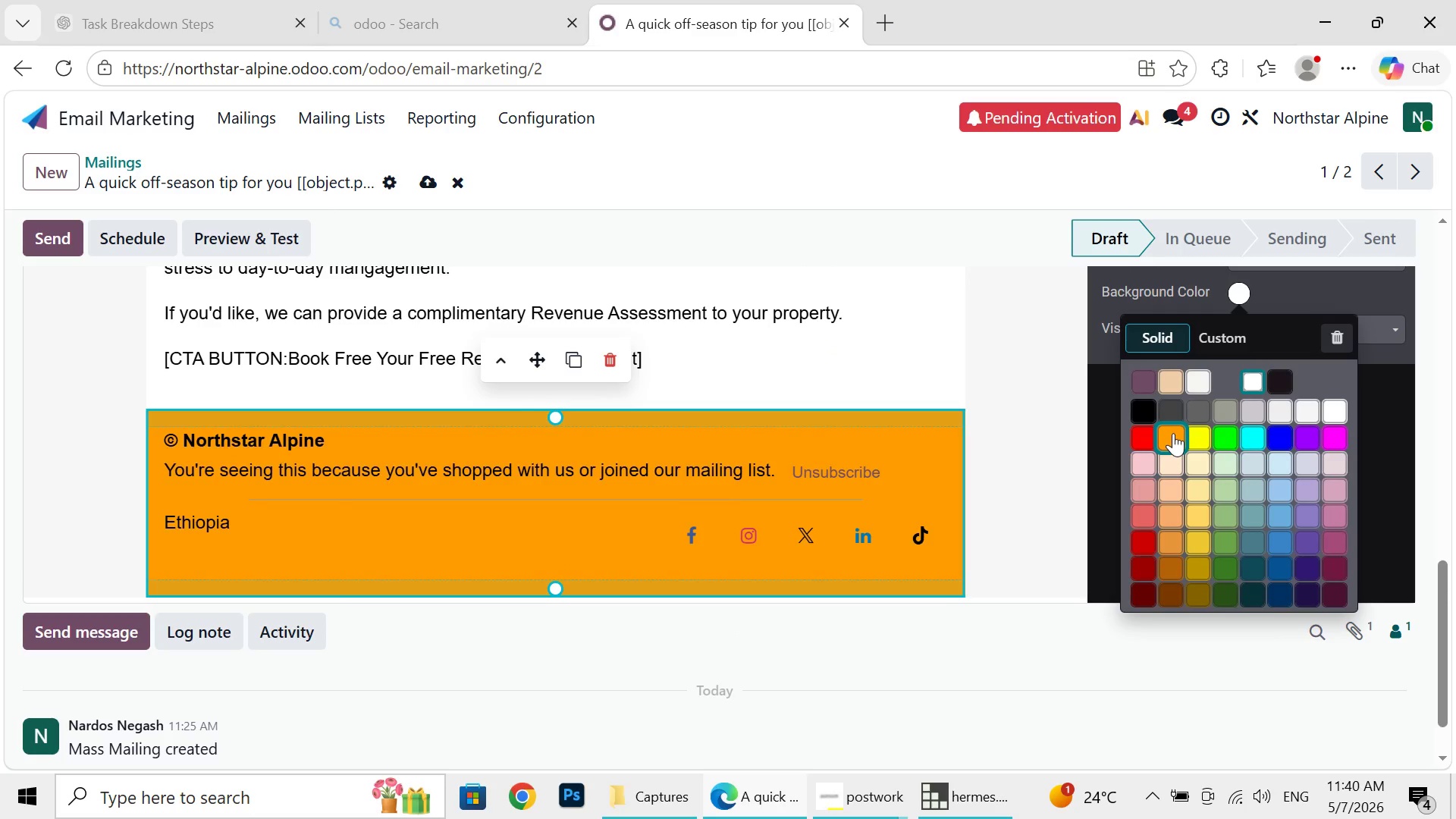 
left_click([1173, 433])
 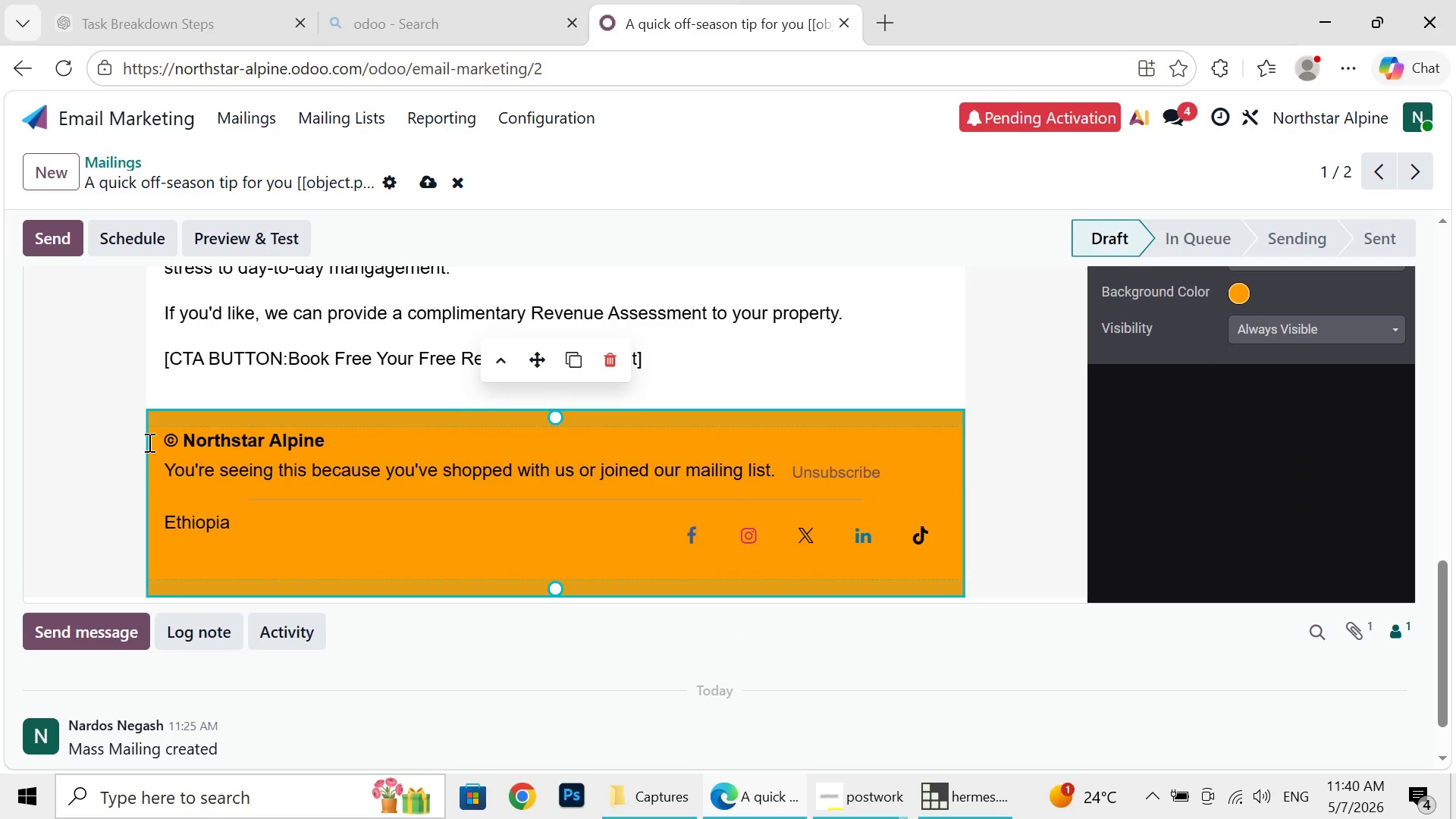 
left_click_drag(start_coordinate=[162, 435], to_coordinate=[284, 534])
 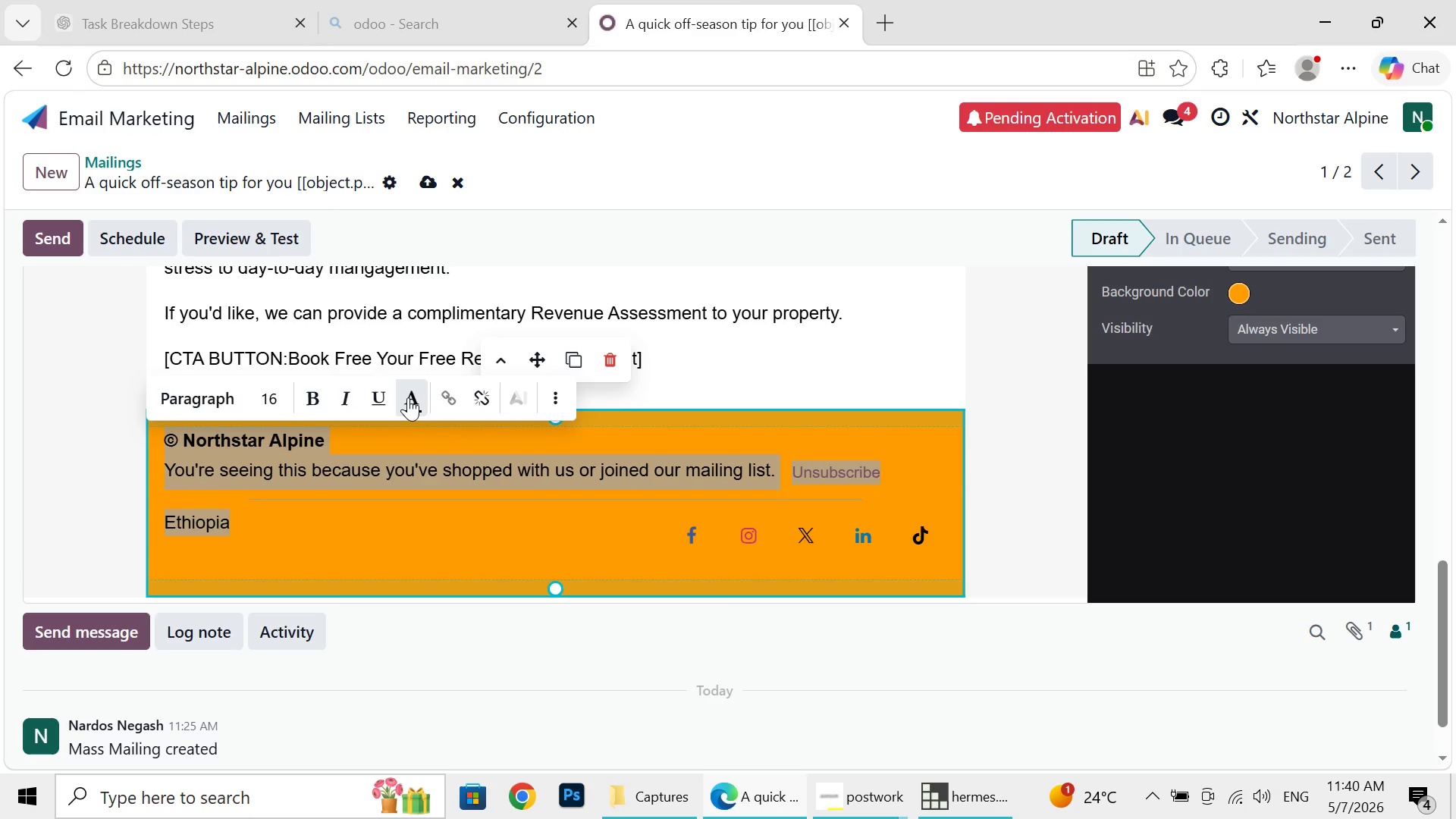 
left_click([408, 397])
 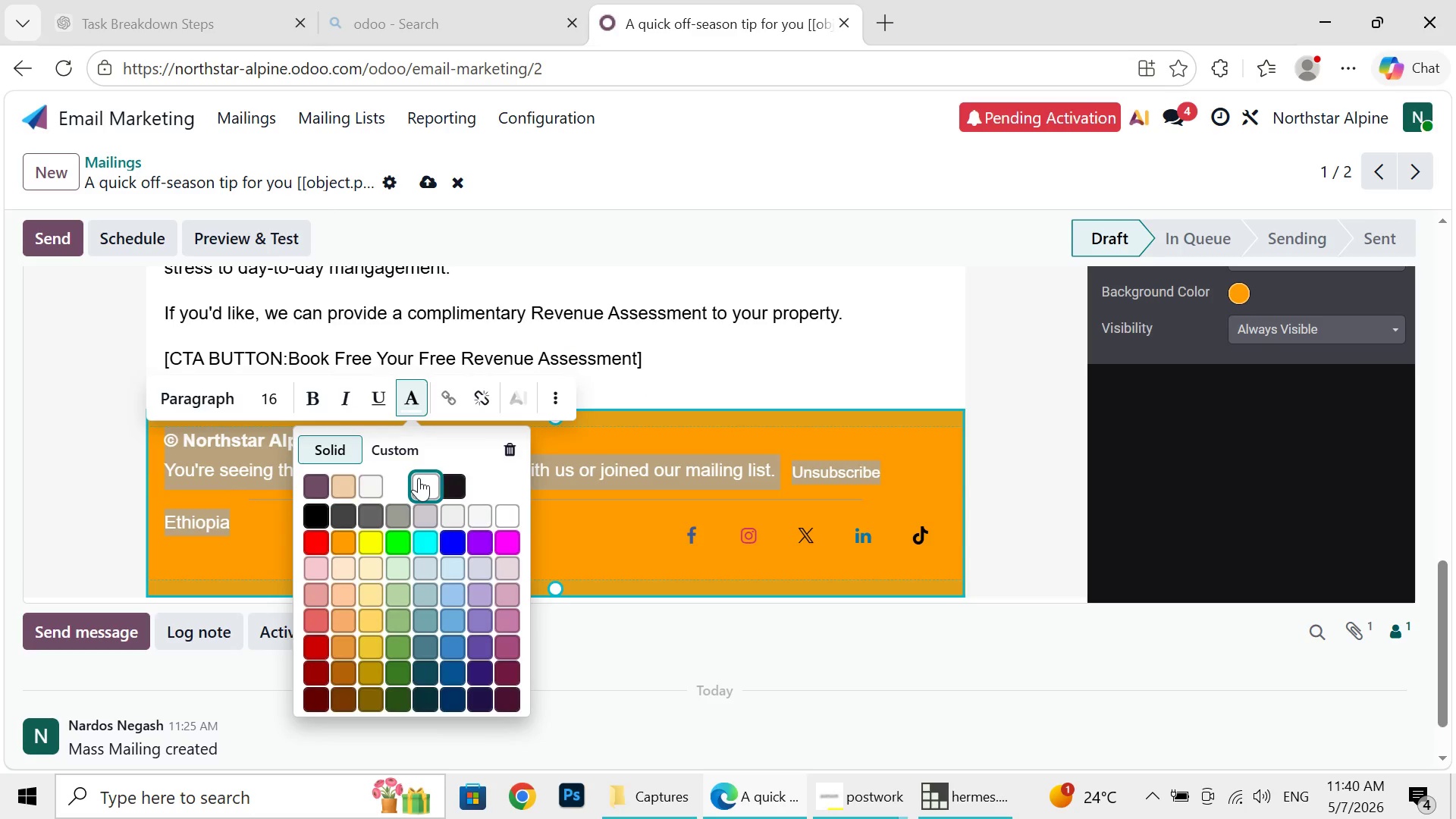 
left_click([419, 478])
 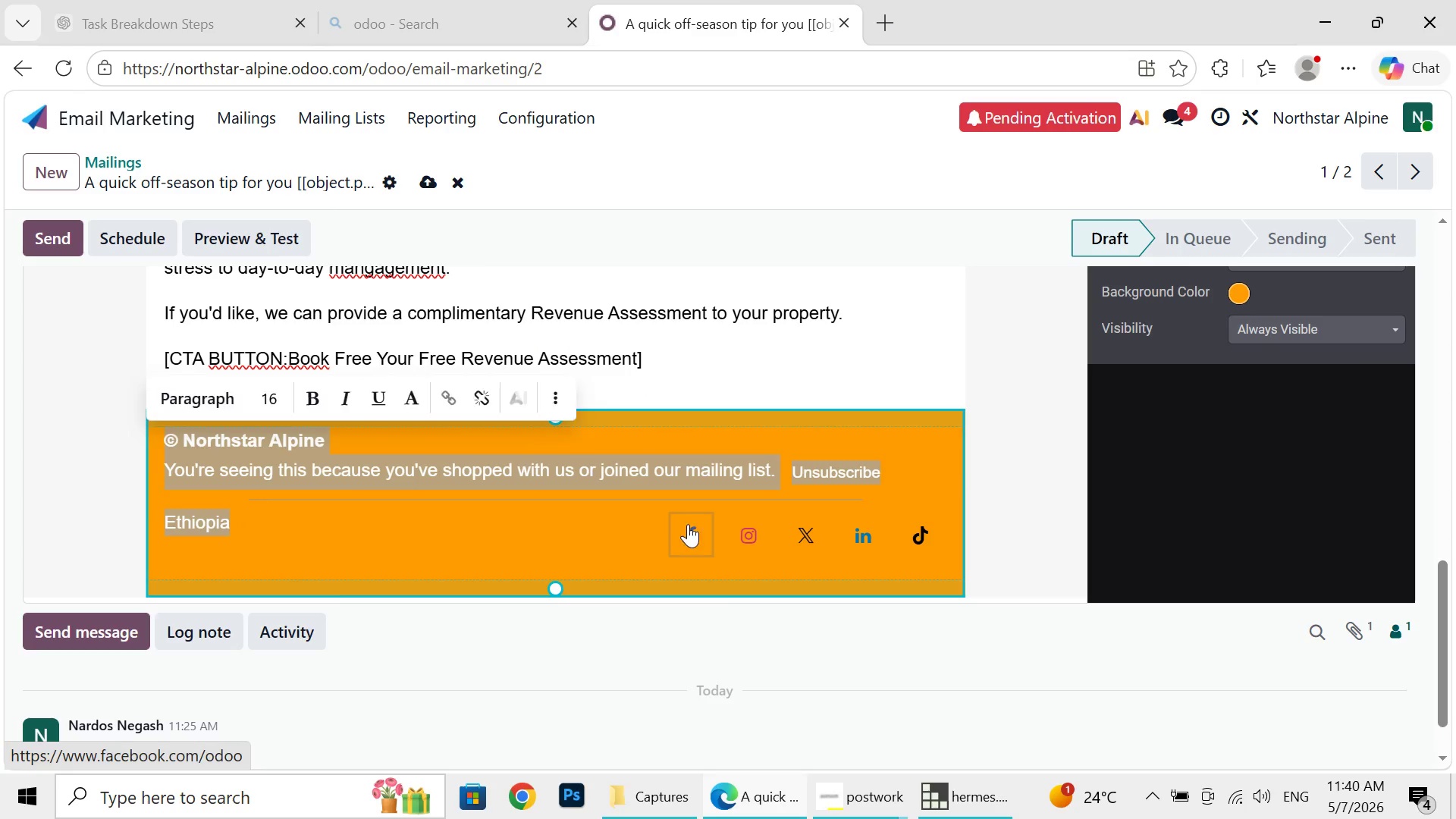 
left_click([688, 524])
 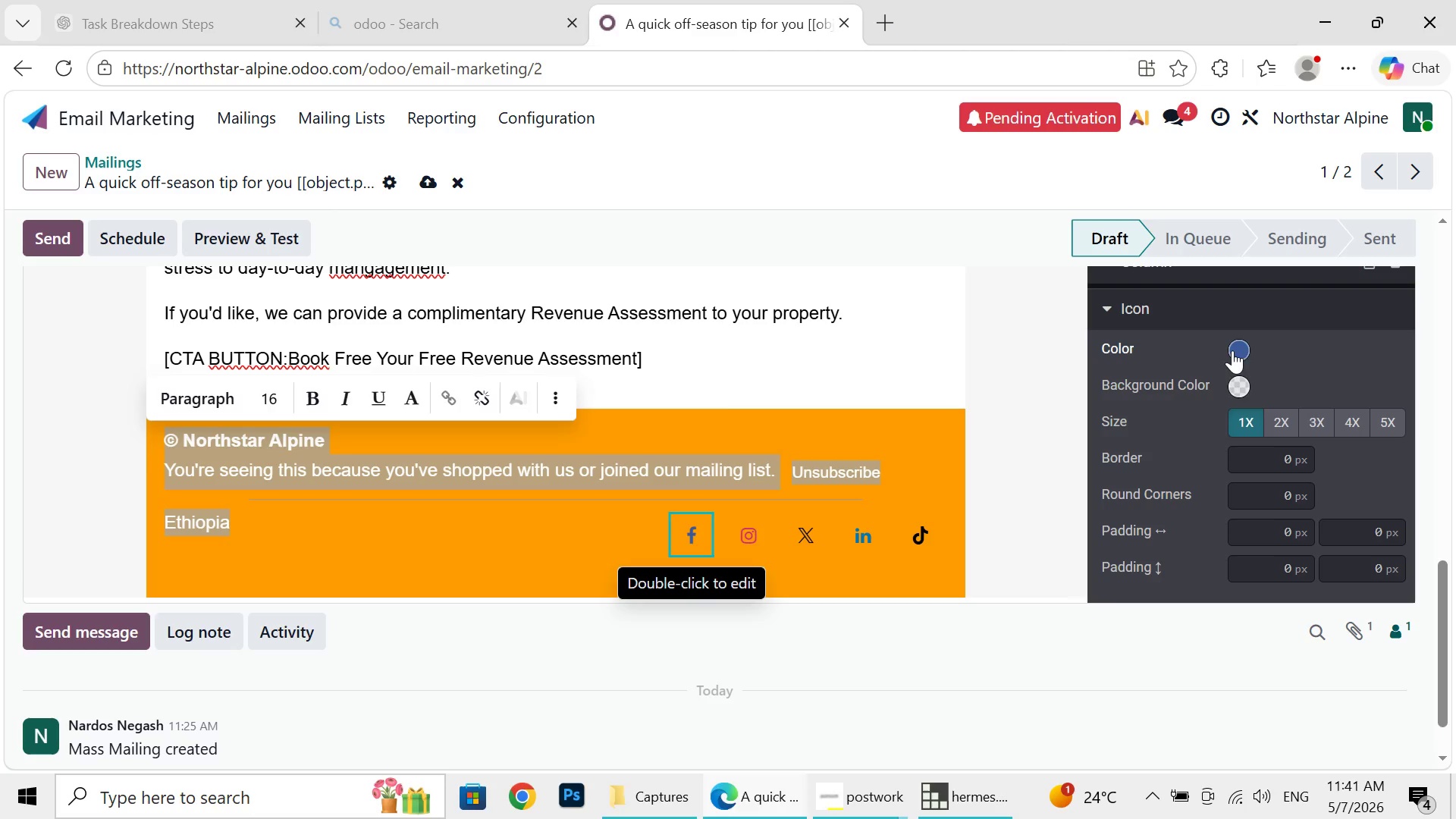 
left_click([1232, 350])
 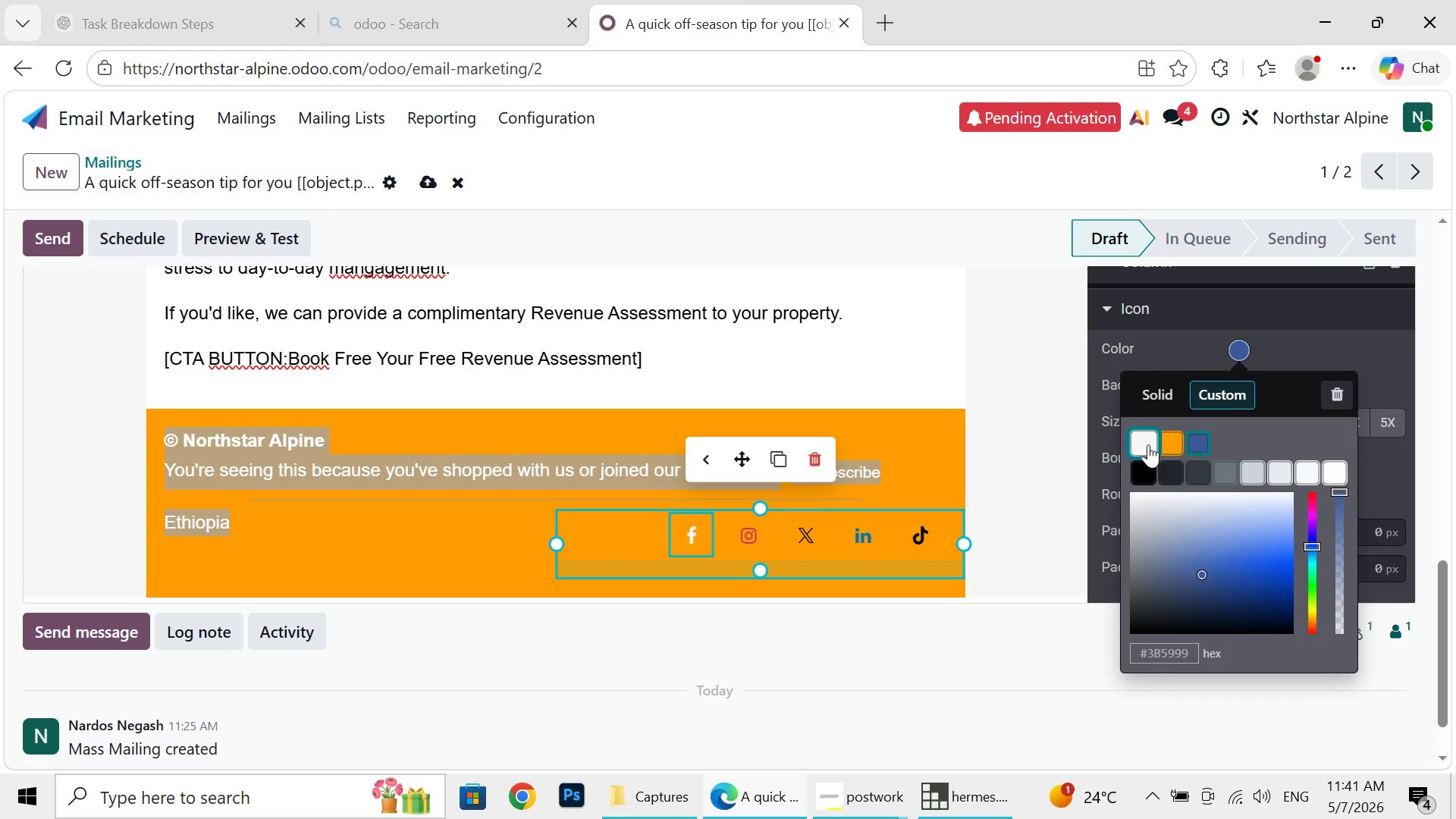 
left_click([1148, 444])
 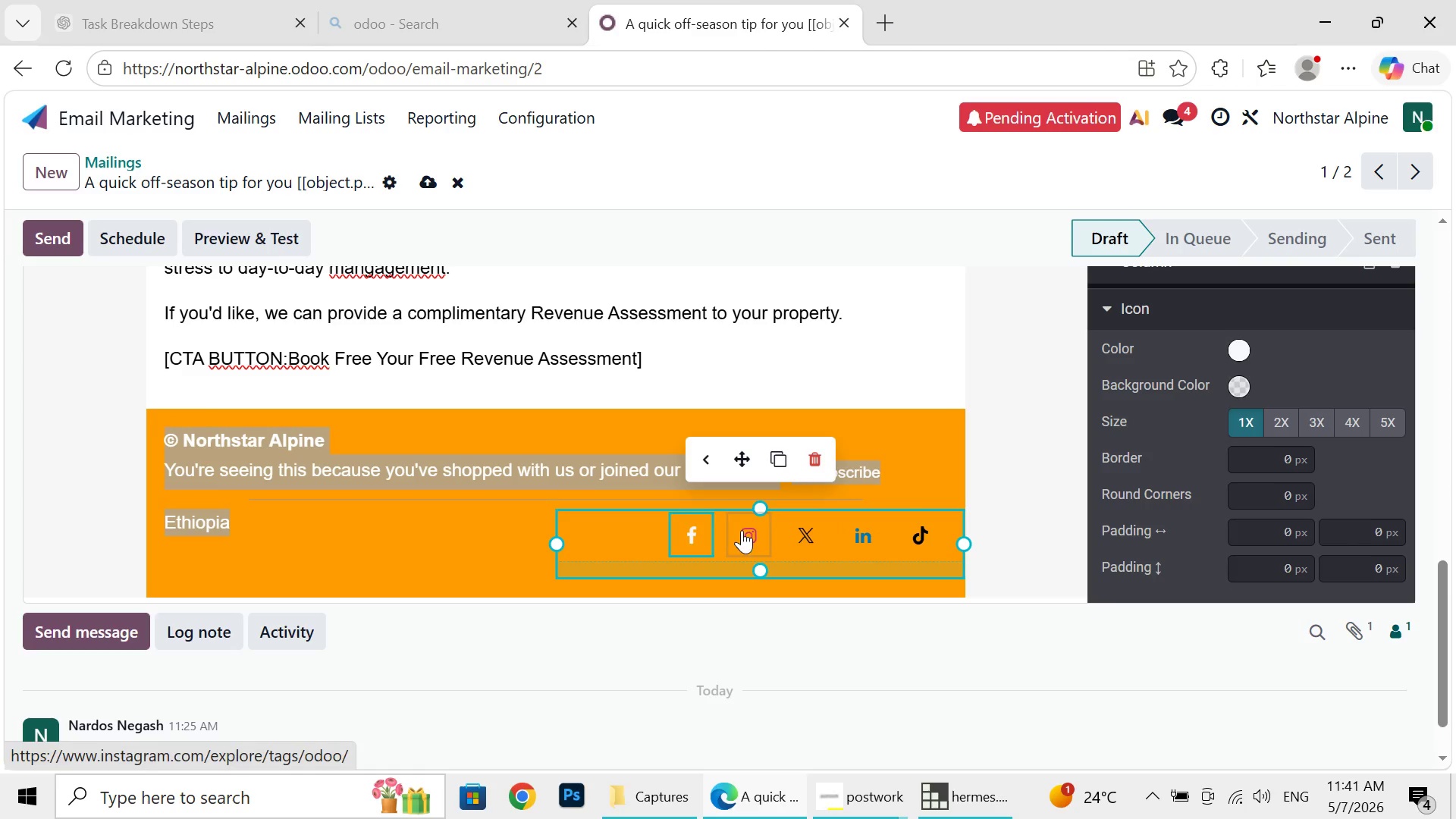 
left_click([742, 530])
 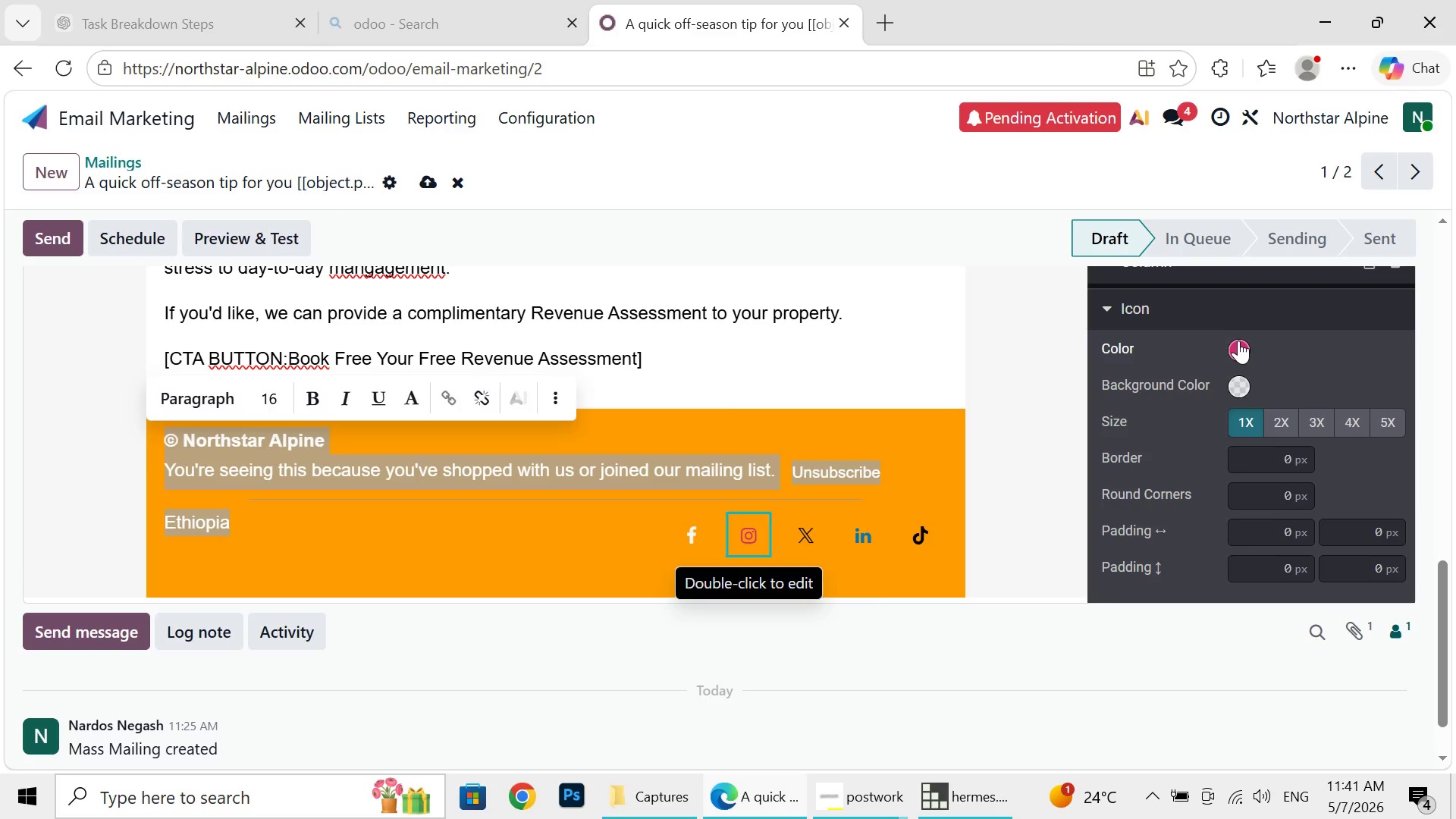 
left_click([1238, 340])
 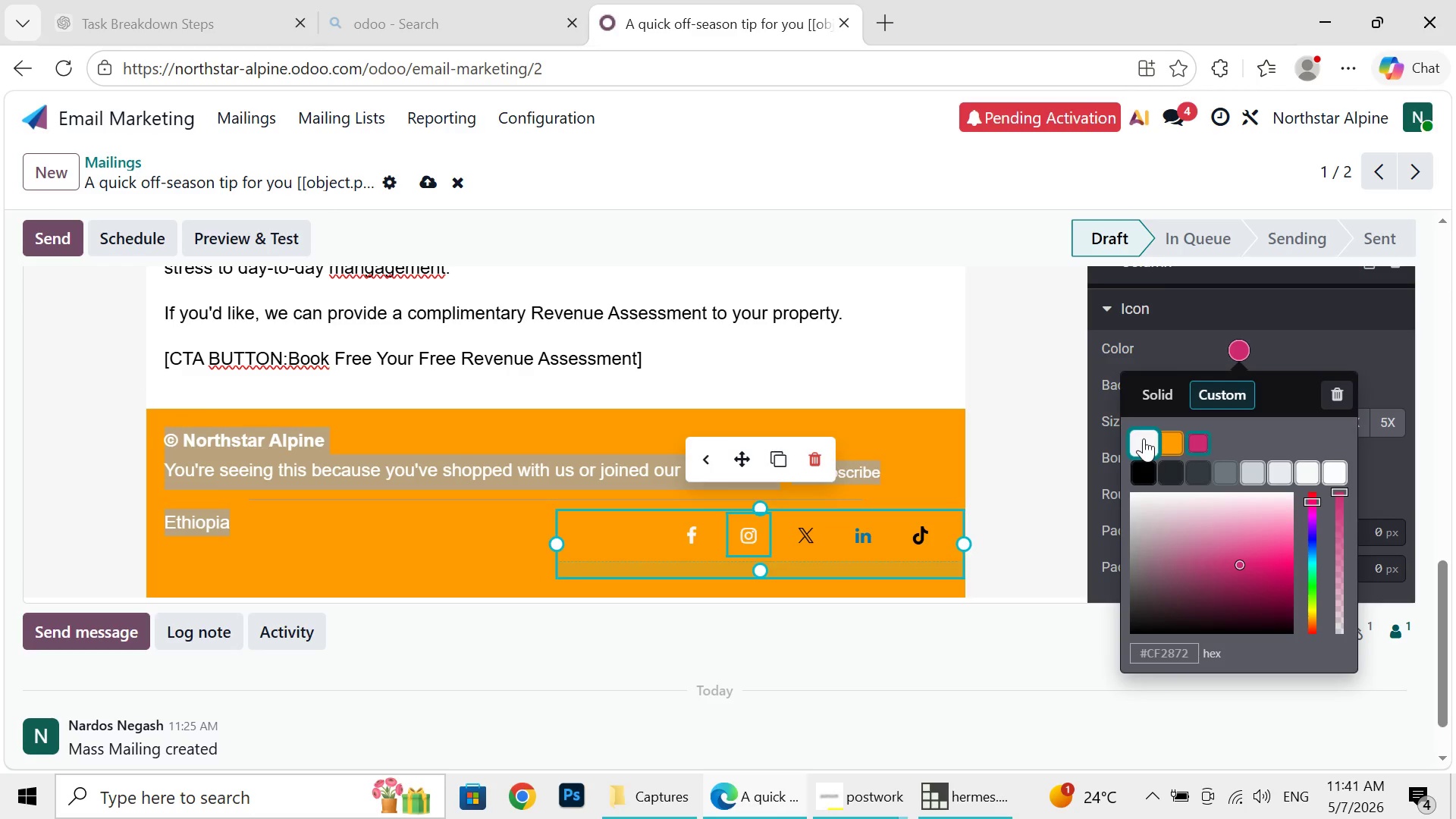 
left_click([1144, 438])
 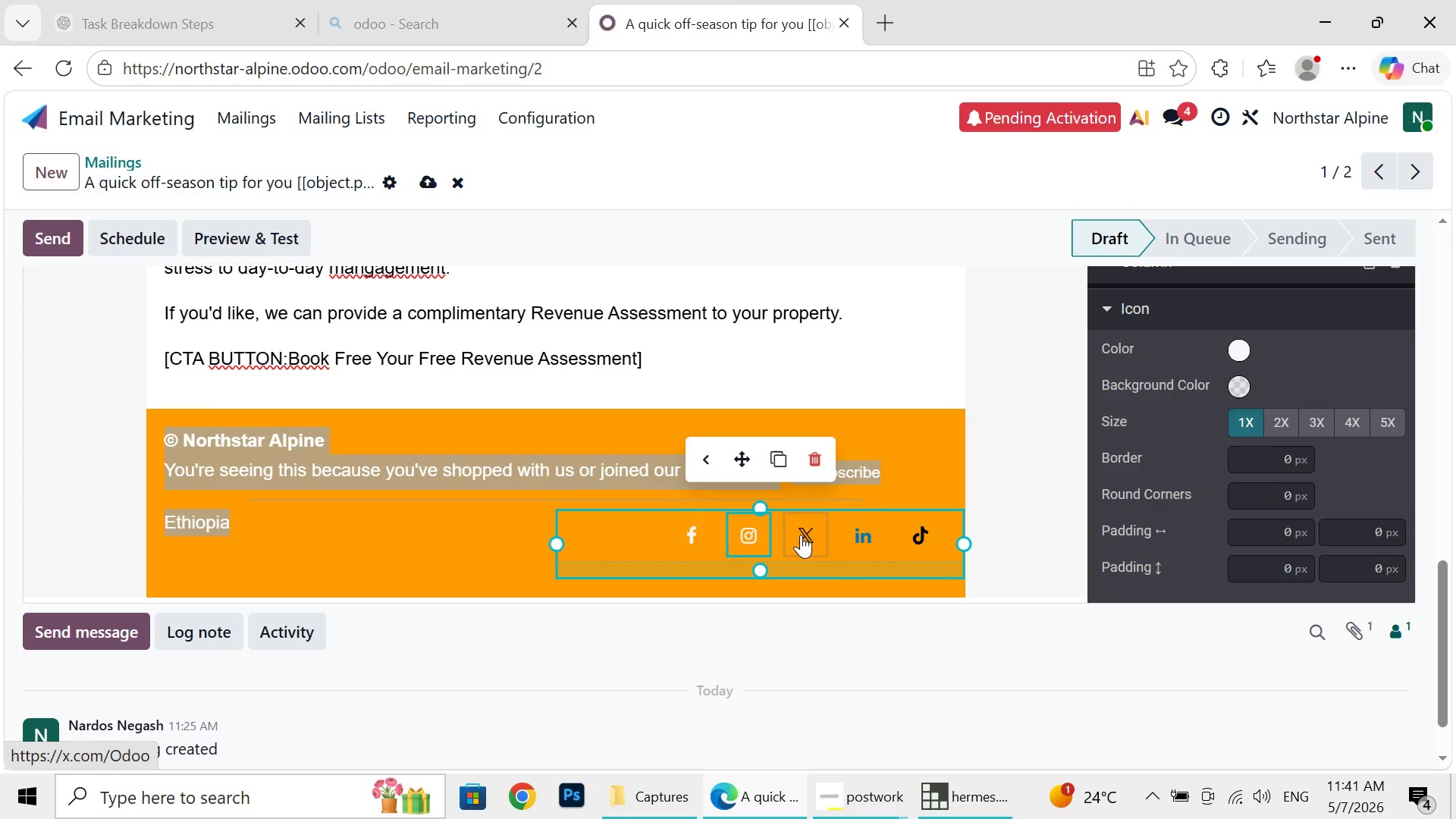 
left_click([801, 535])
 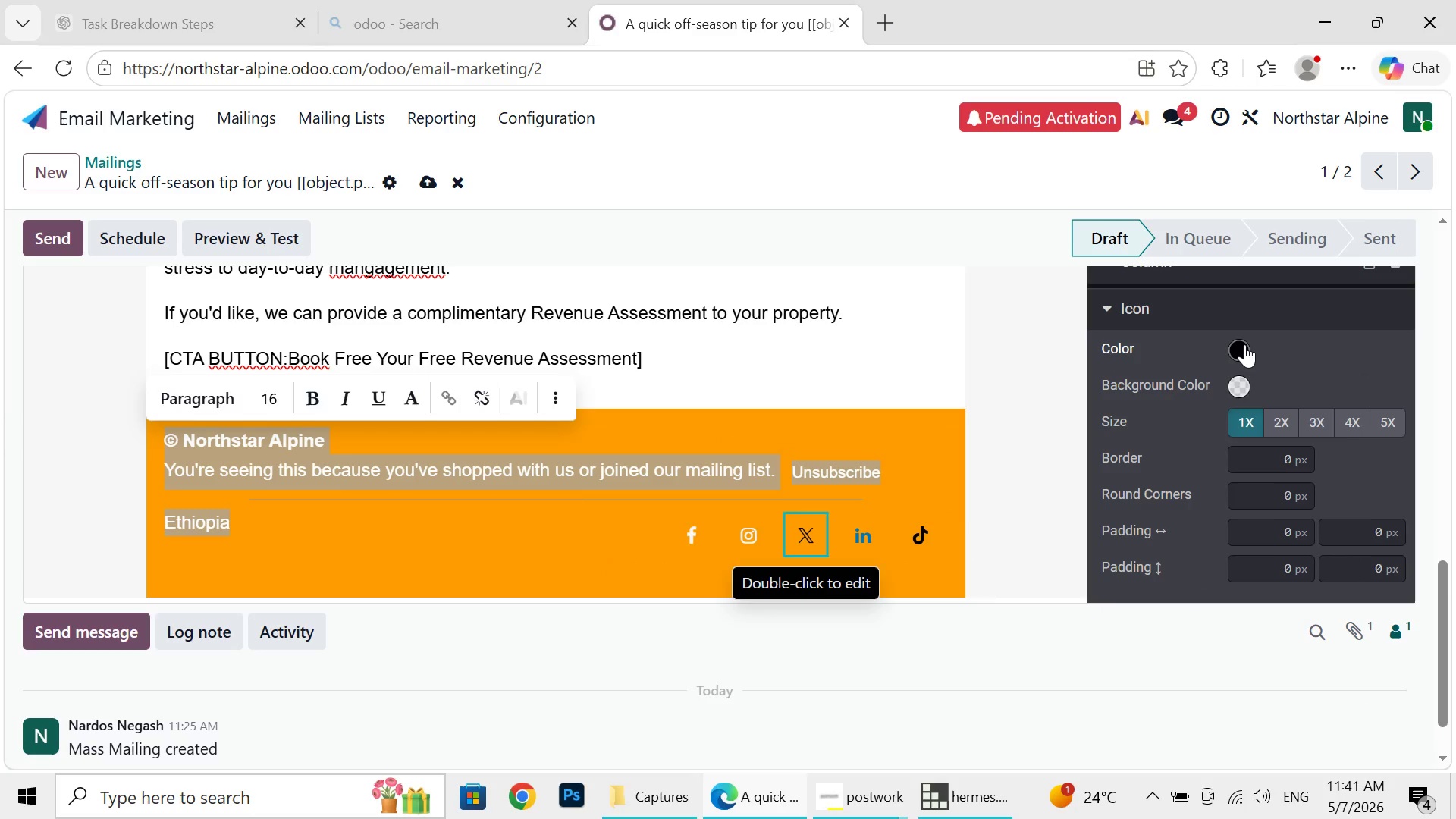 
left_click([1244, 344])
 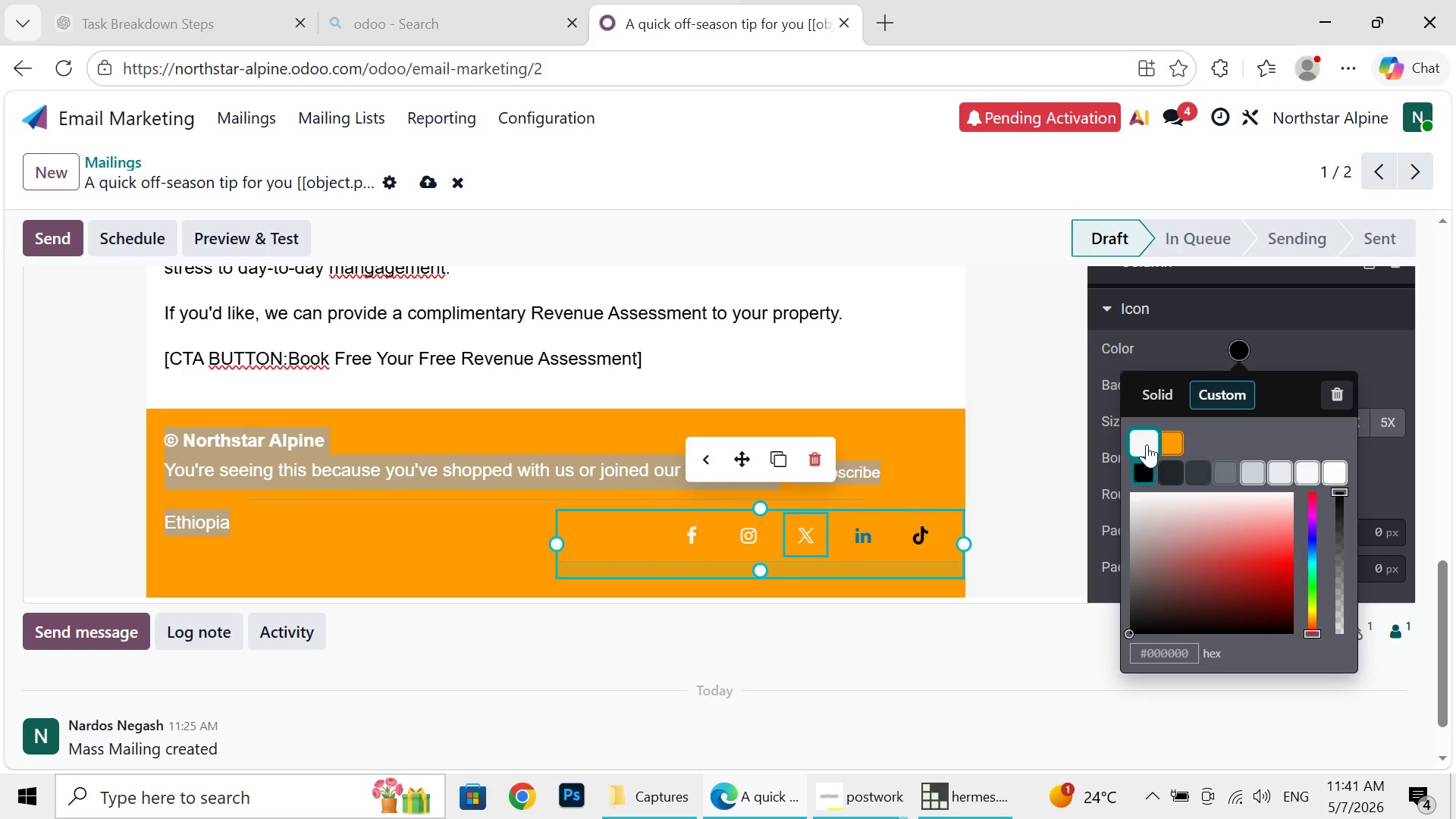 
left_click([1147, 444])
 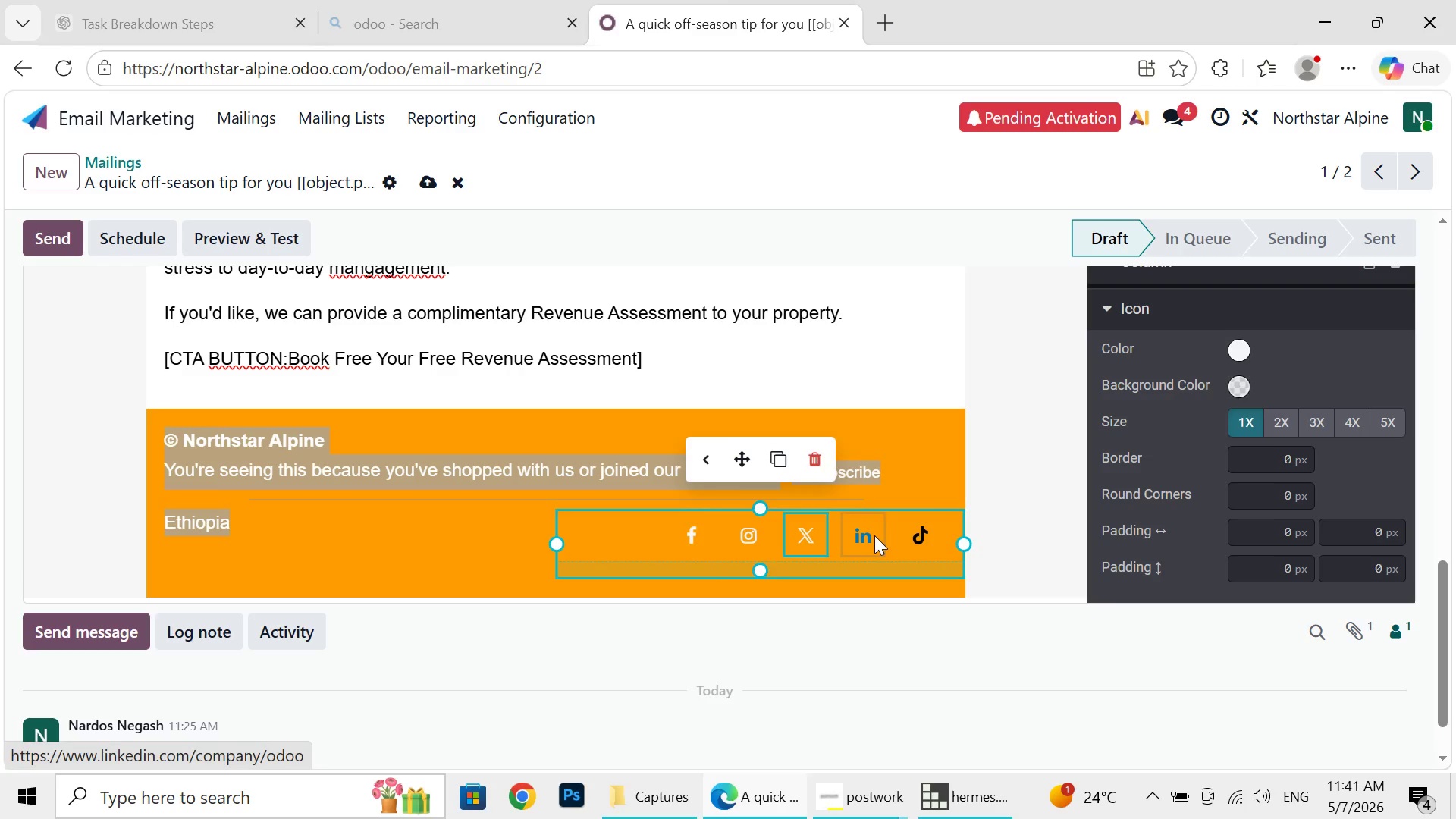 
left_click([874, 535])
 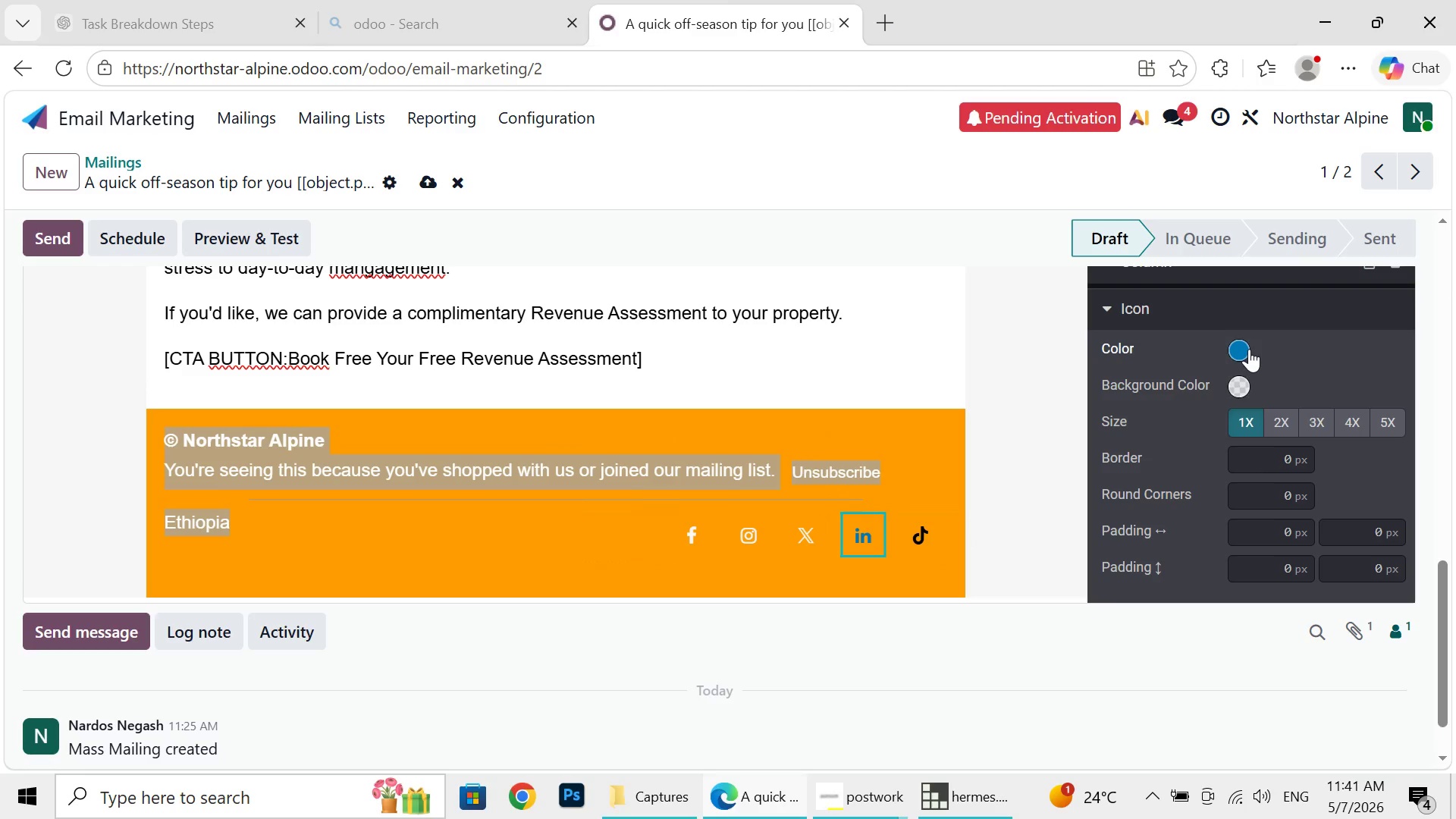 
left_click([1249, 349])
 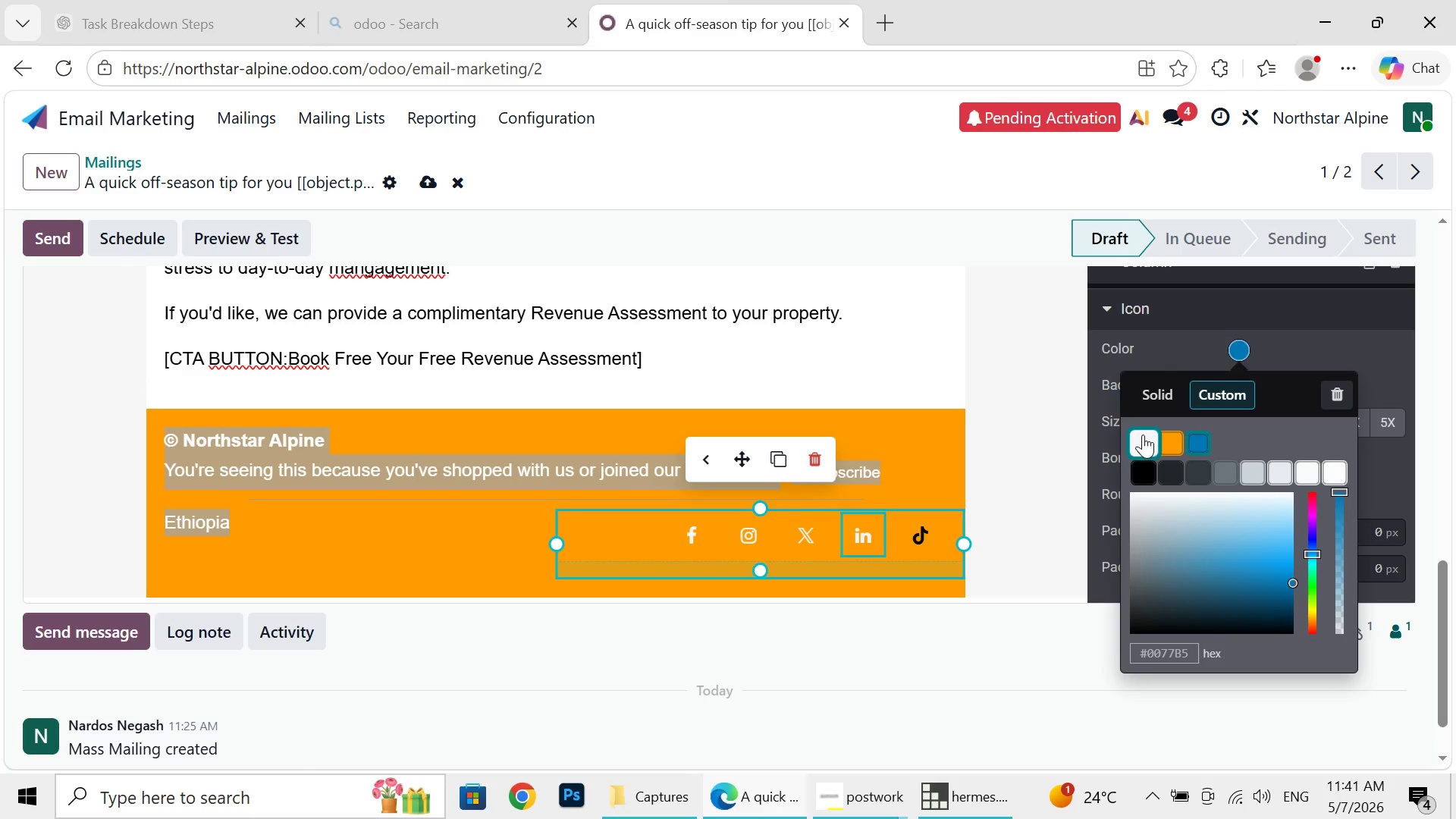 
left_click([1143, 435])
 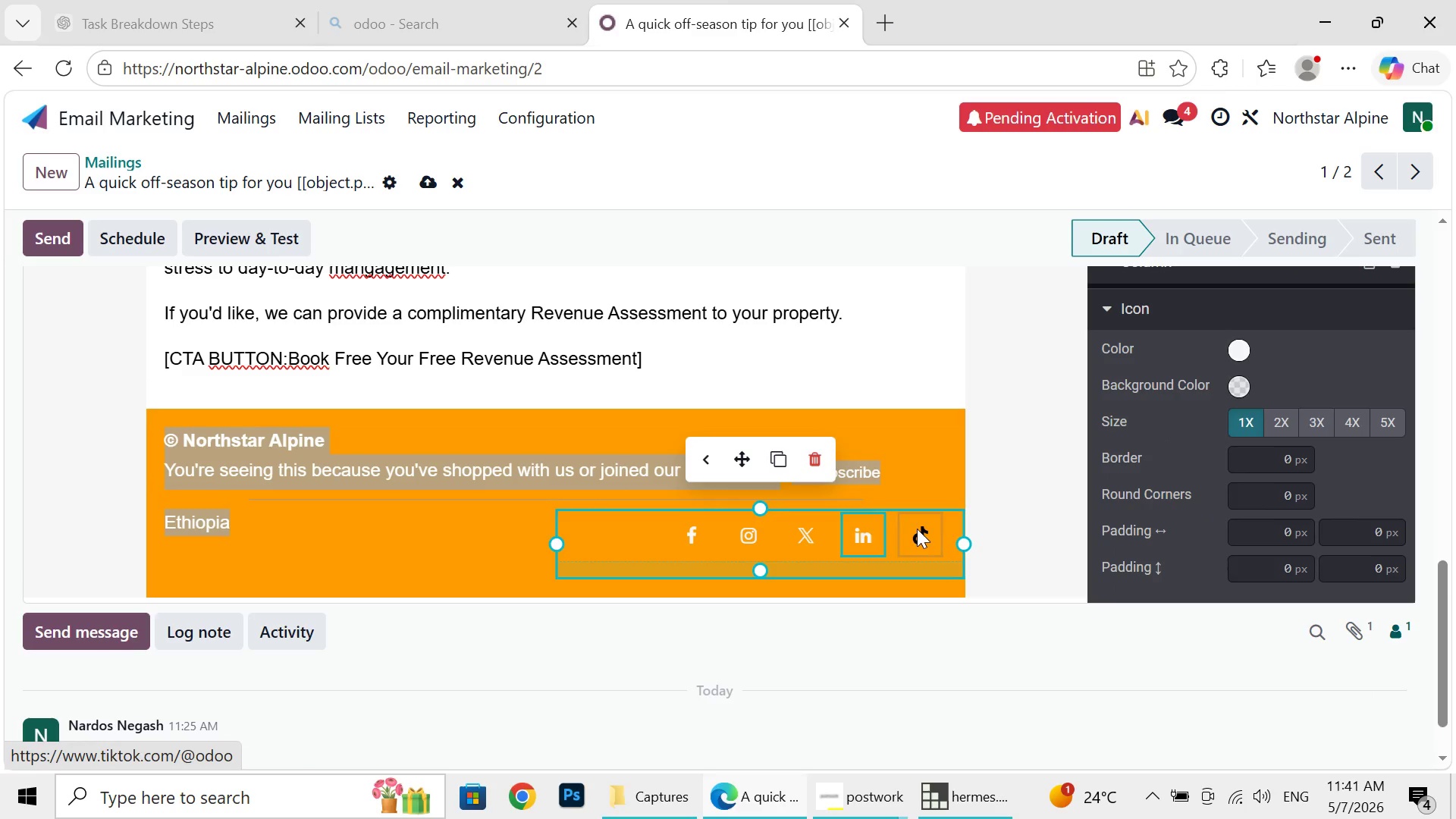 
left_click([917, 529])
 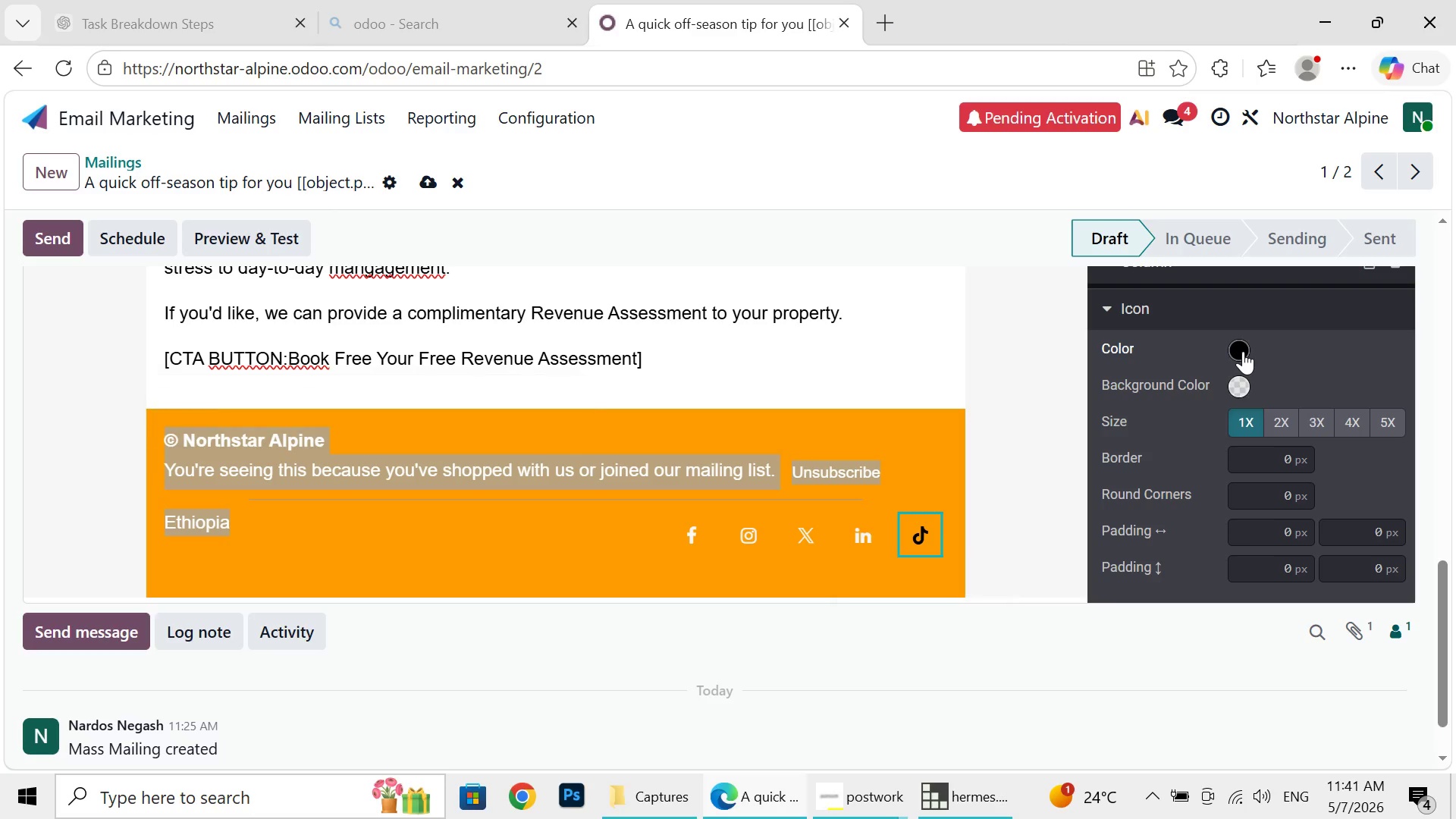 
left_click([1243, 351])
 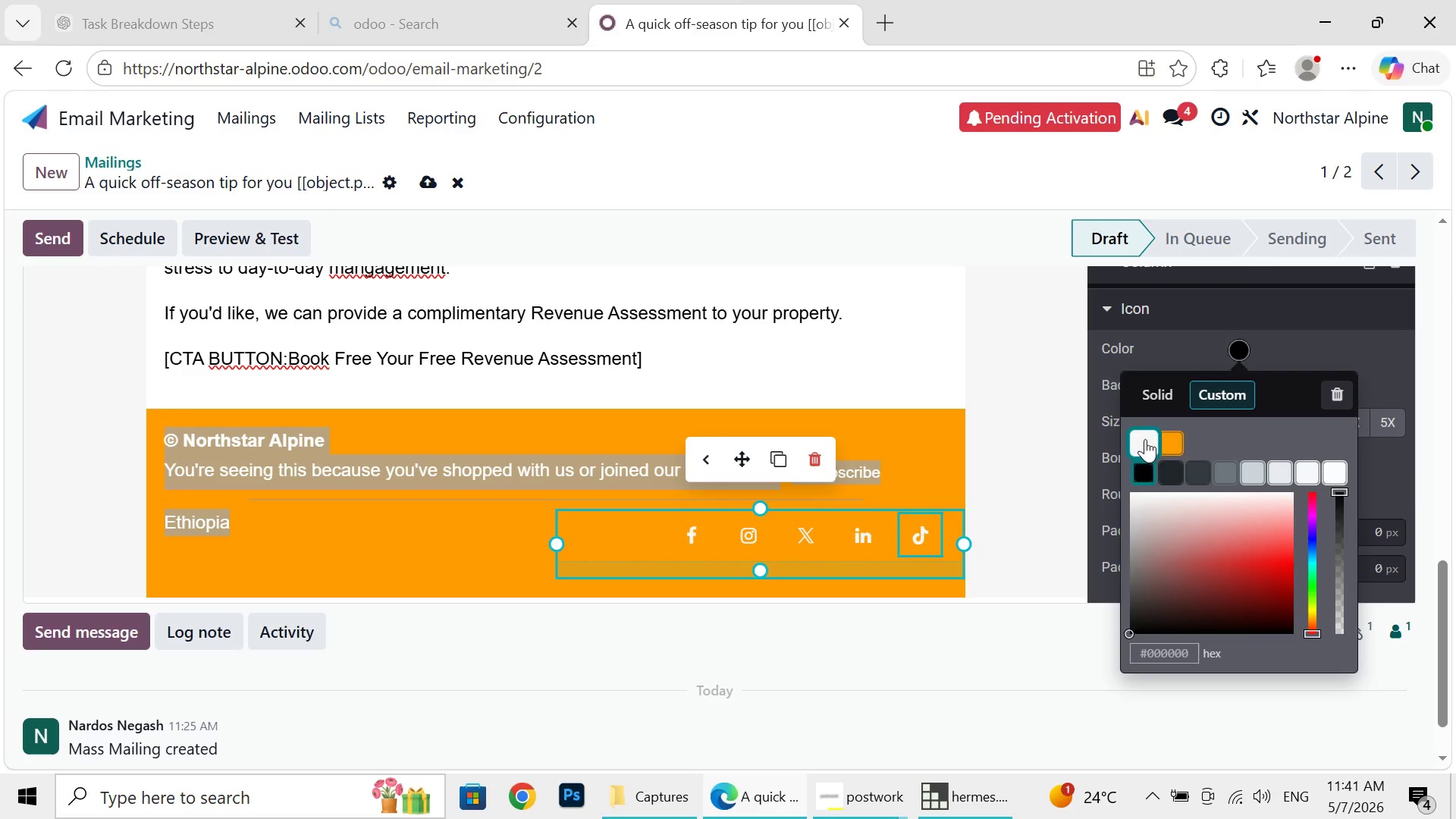 
left_click([1145, 439])
 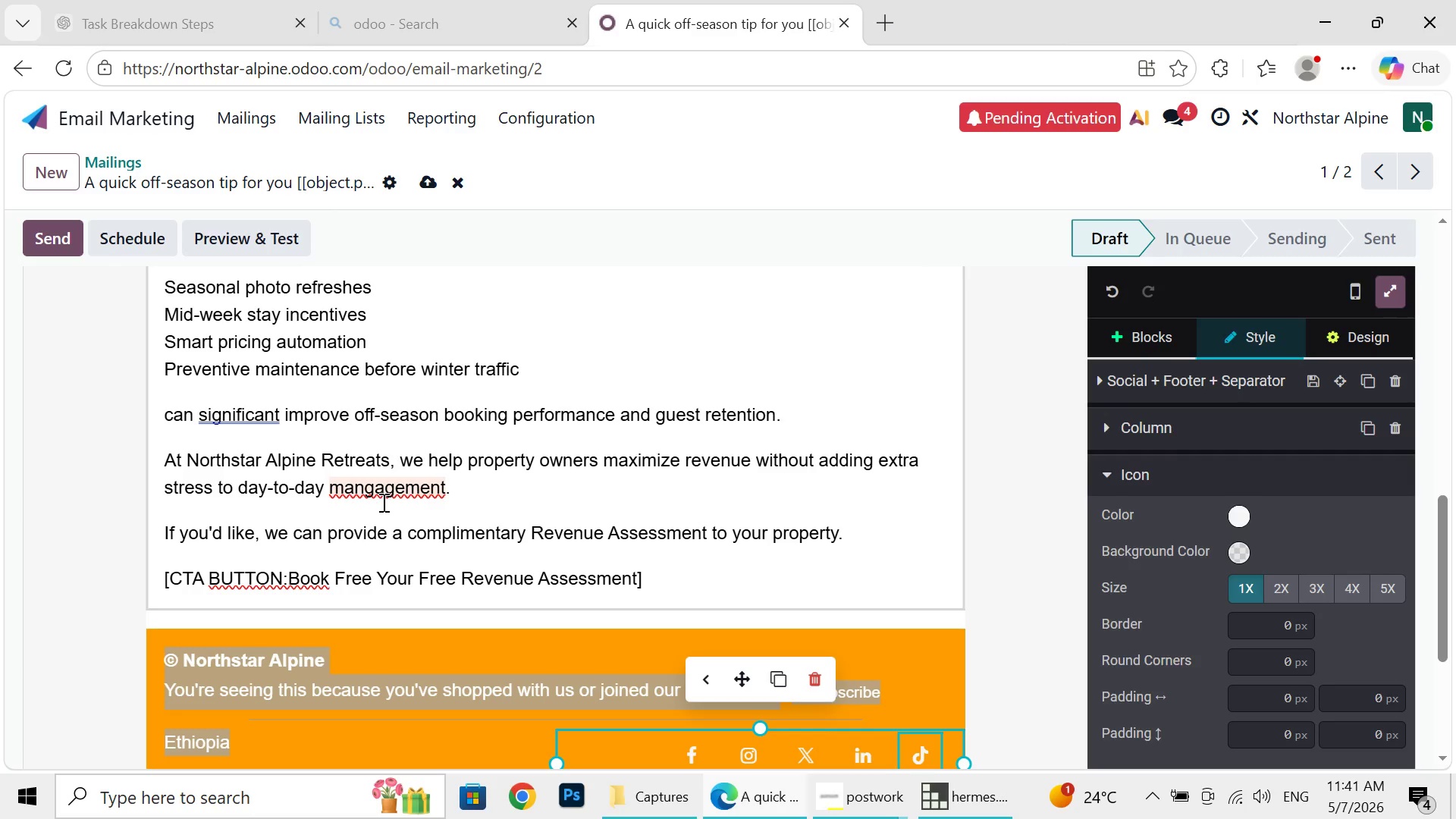 
wait(25.86)
 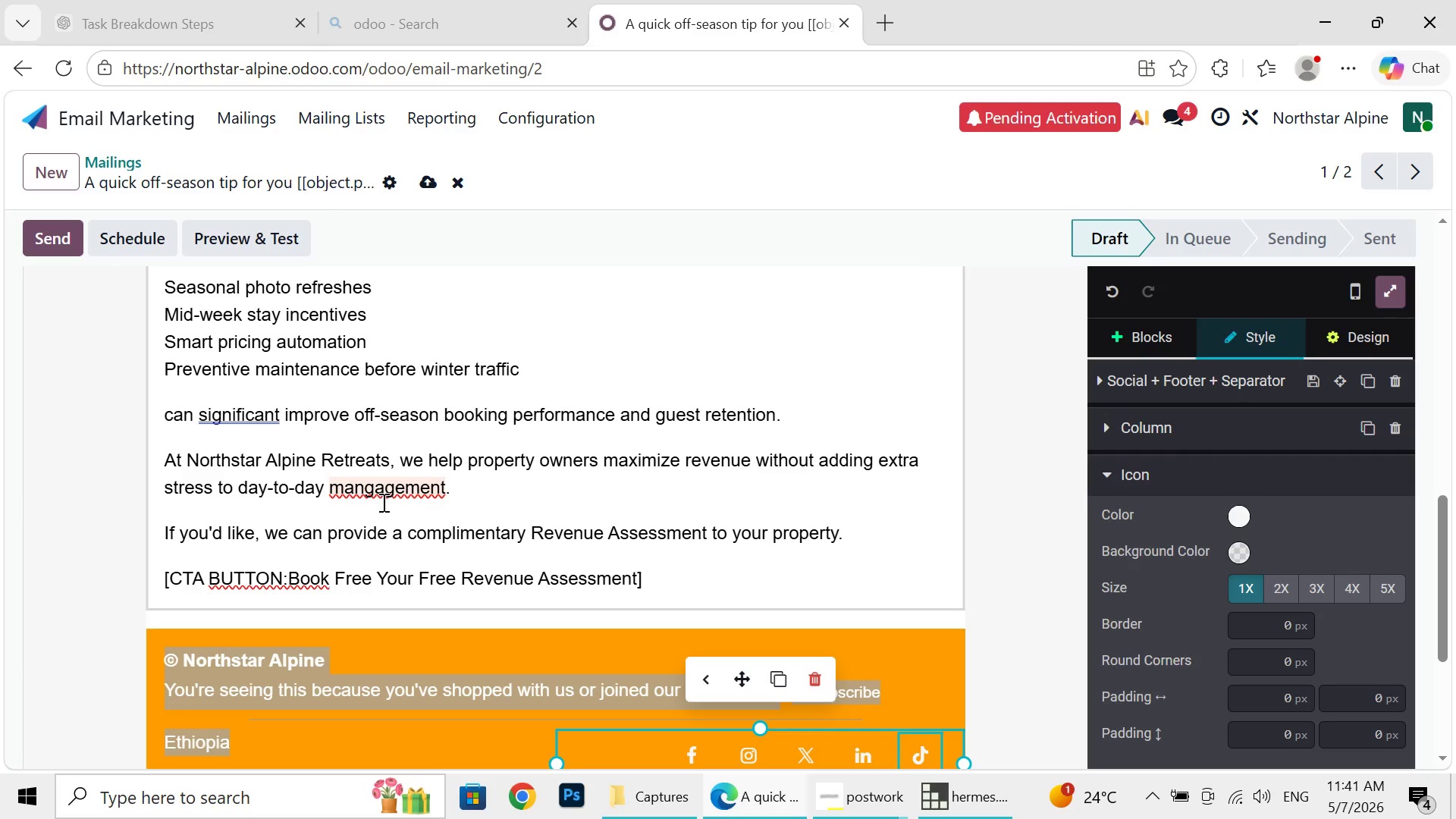 
left_click([372, 485])
 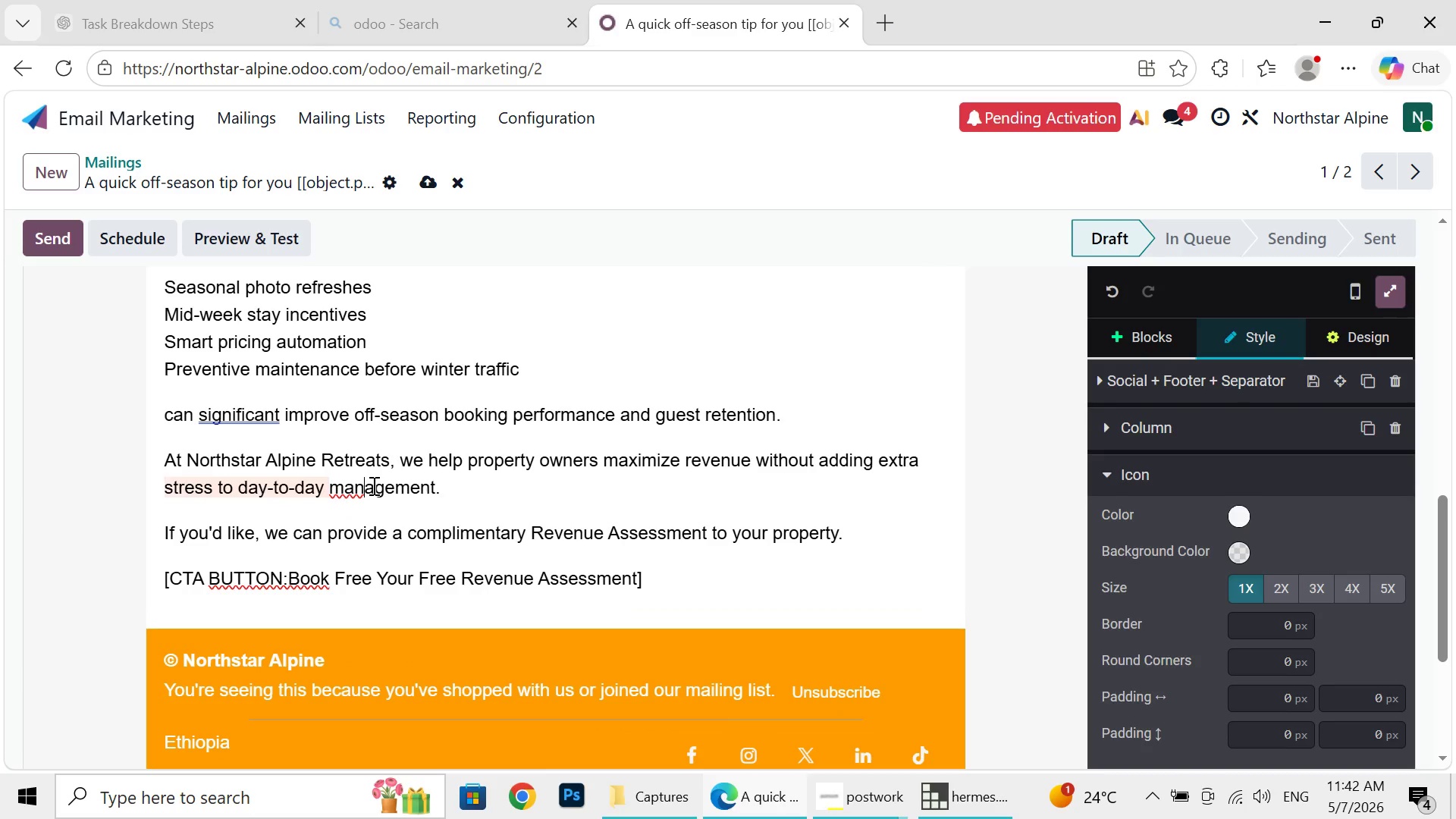 
key(Backspace)
 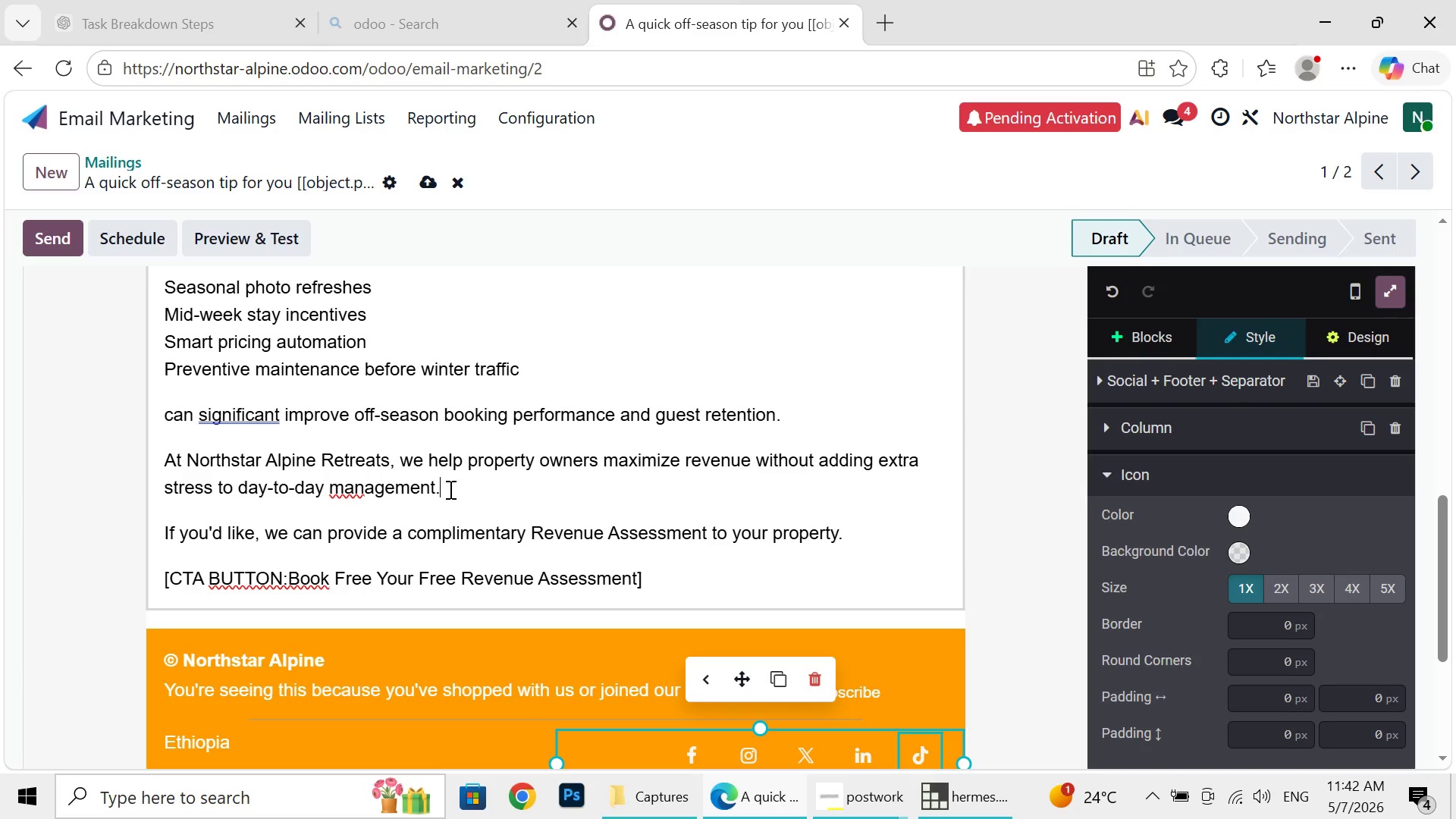 
left_click([449, 489])
 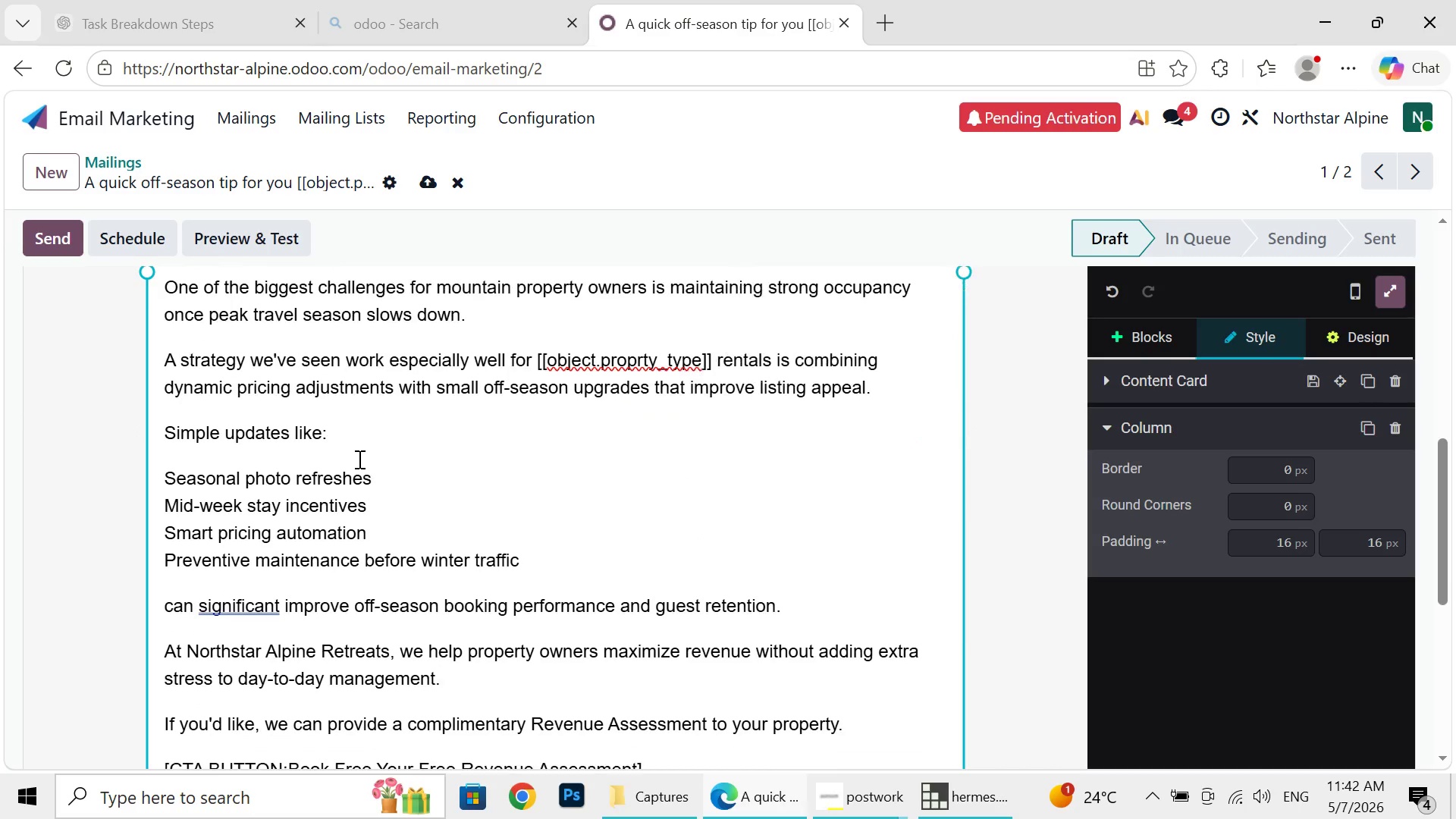 
wait(9.28)
 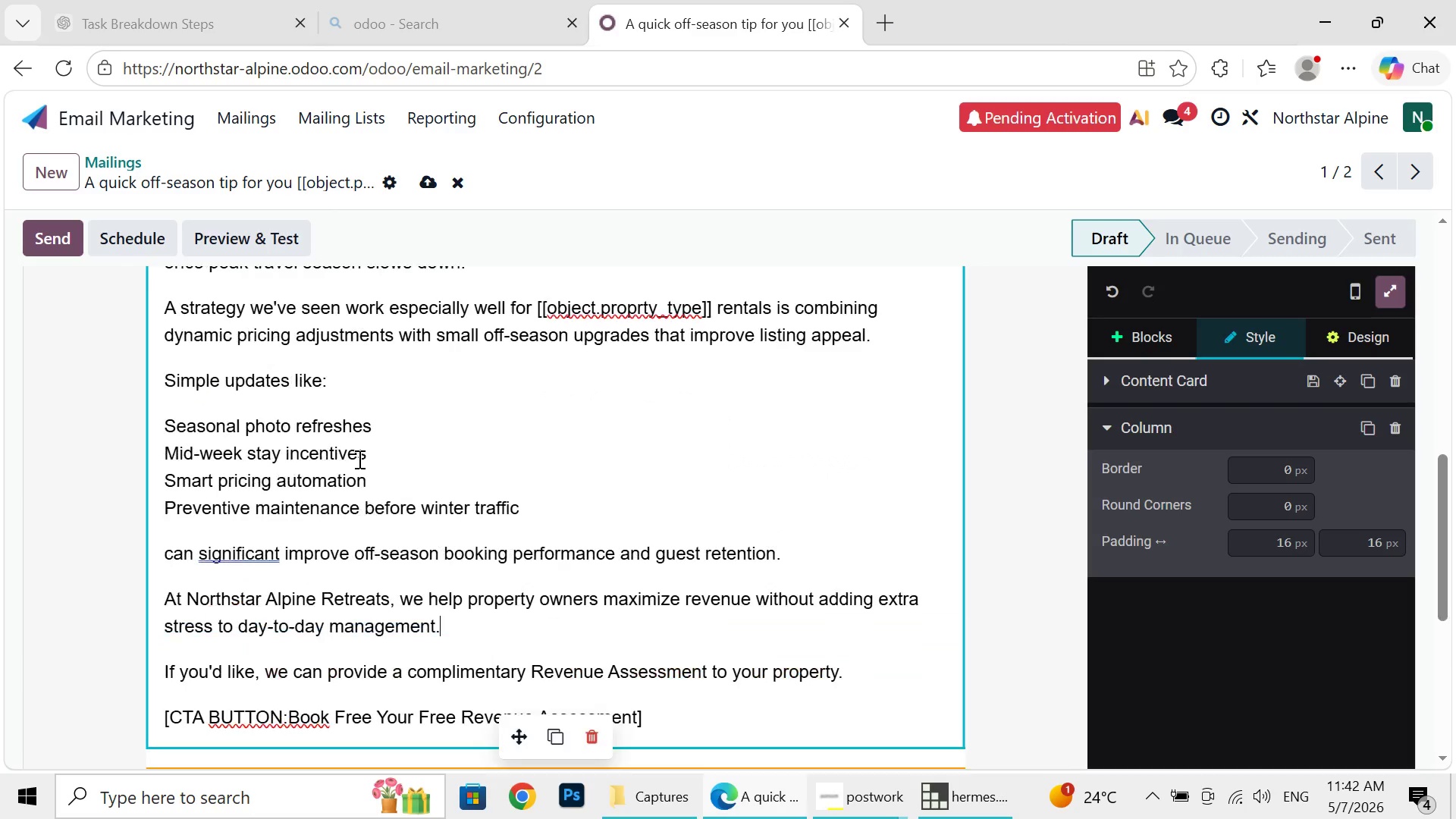 
left_click_drag(start_coordinate=[170, 425], to_coordinate=[345, 418])
 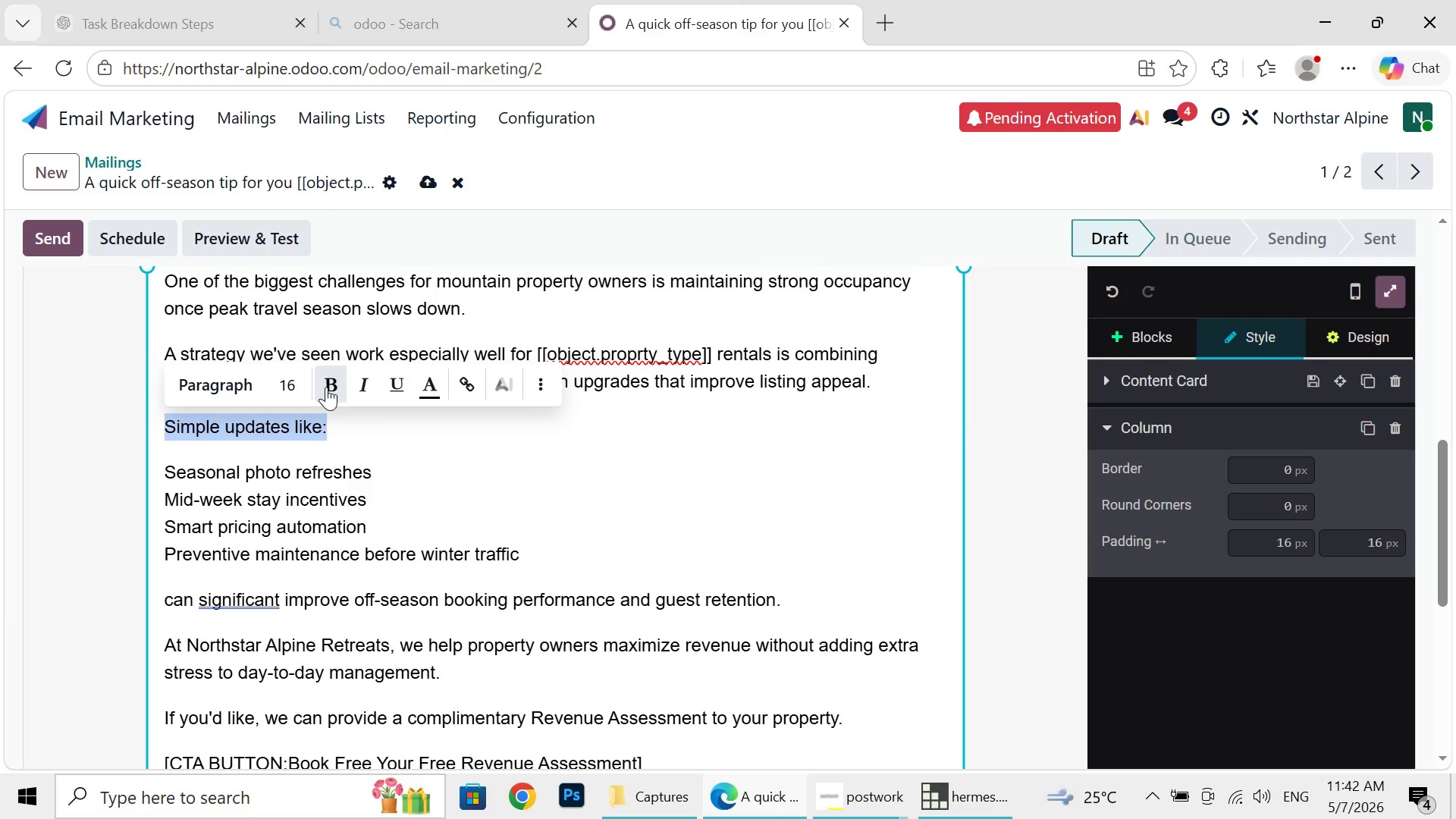 
left_click([326, 387])
 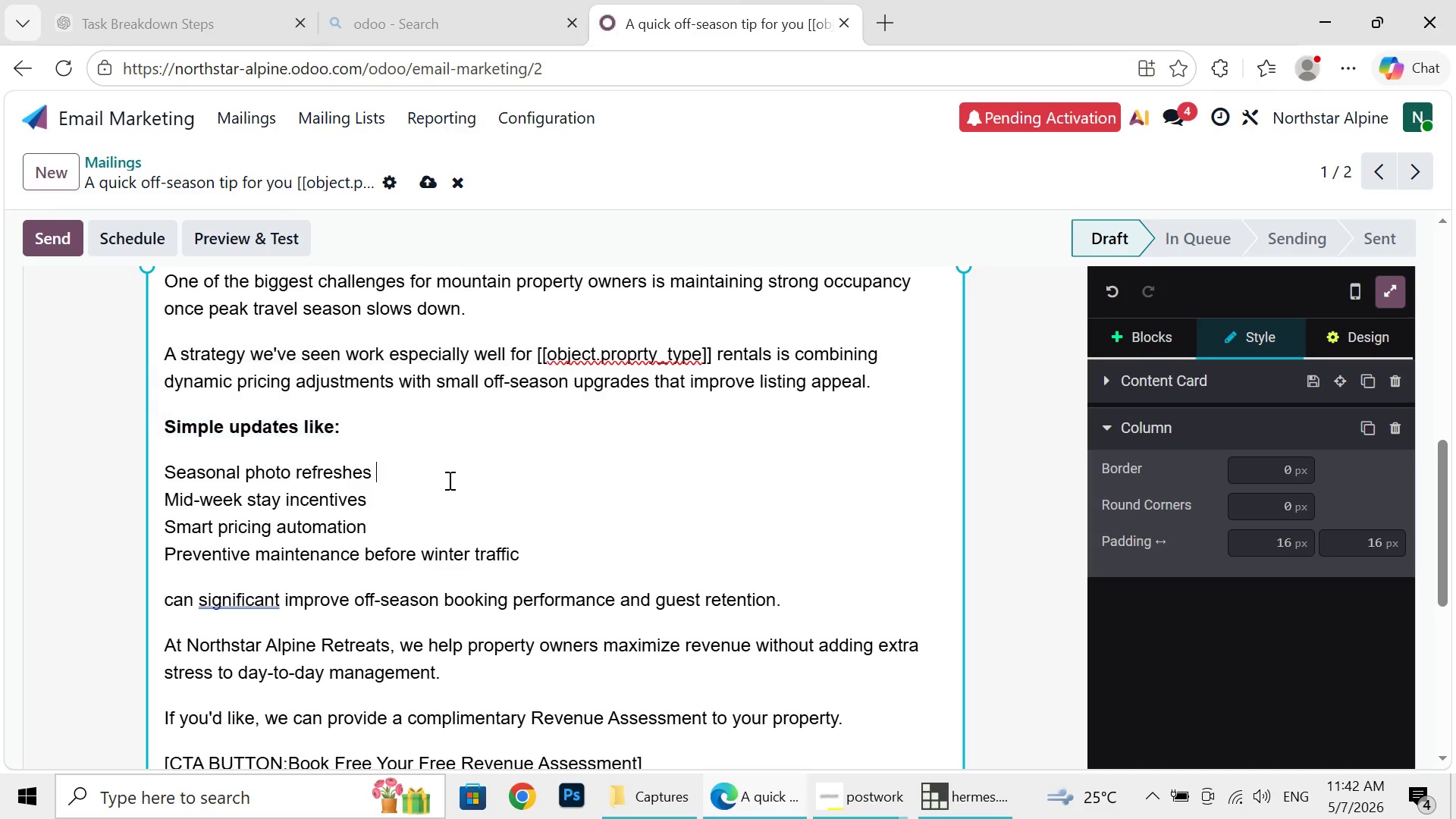 
left_click([448, 480])
 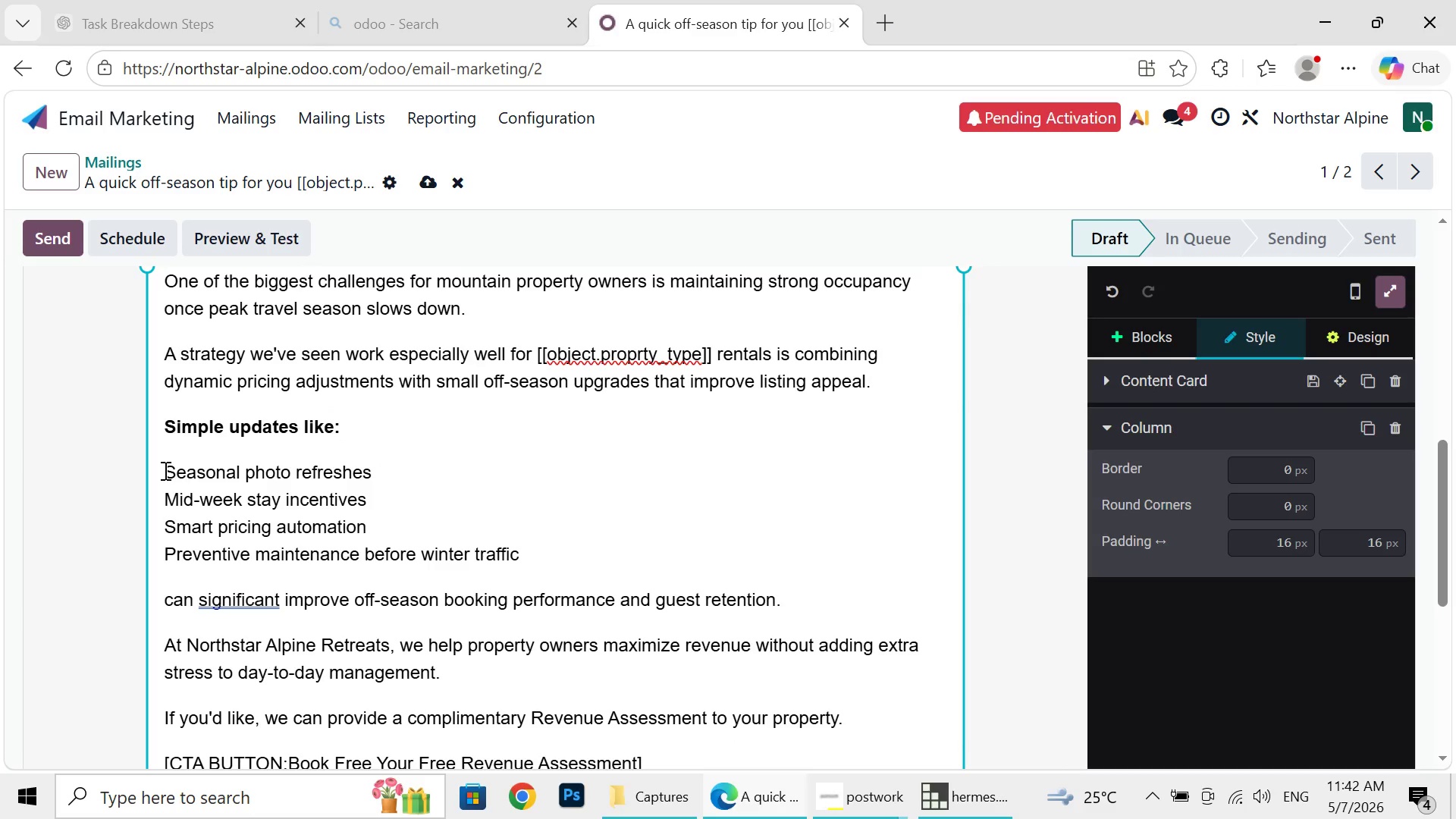 
left_click([164, 470])
 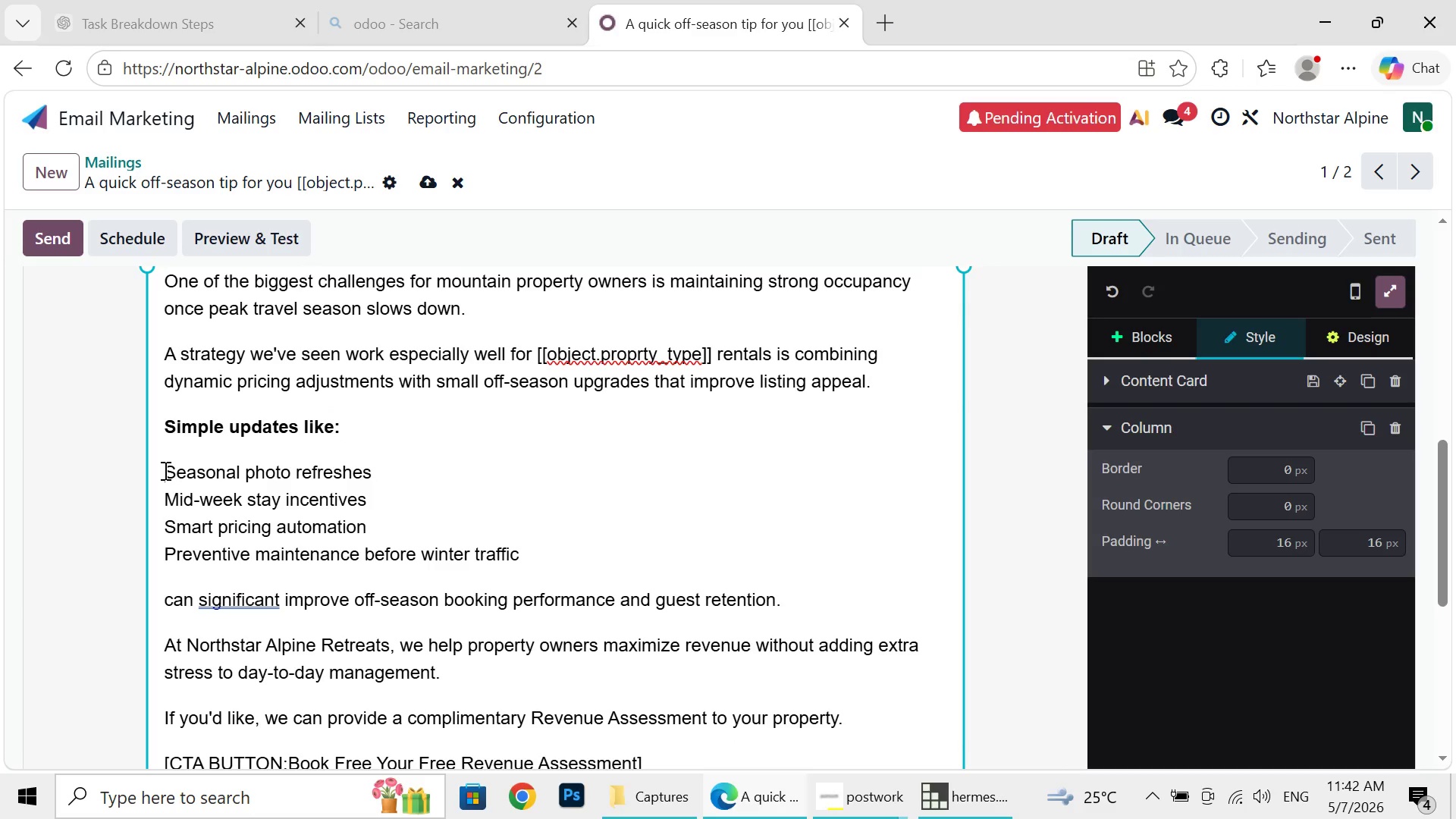 
key(Slash)
 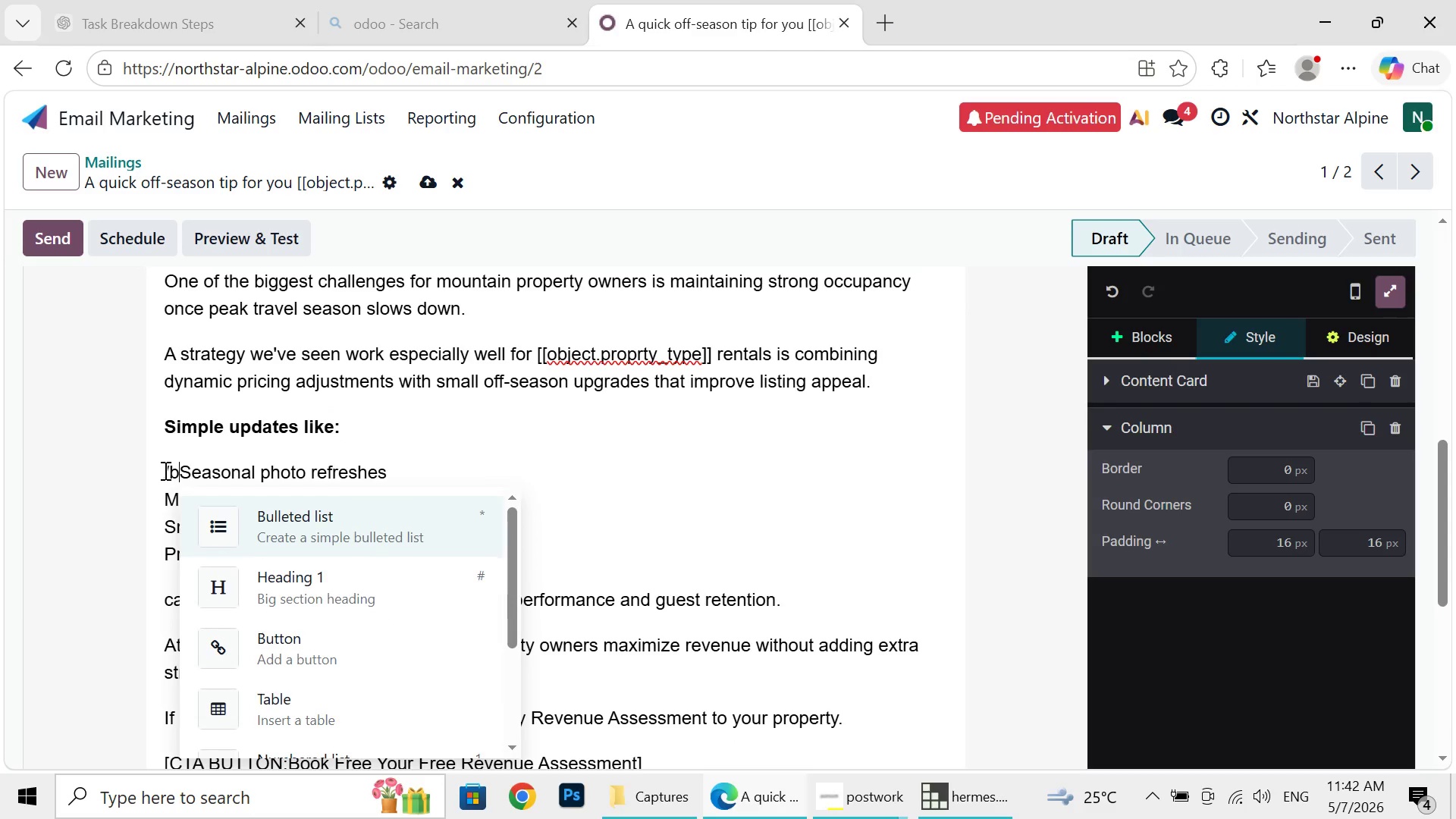 
key(B)
 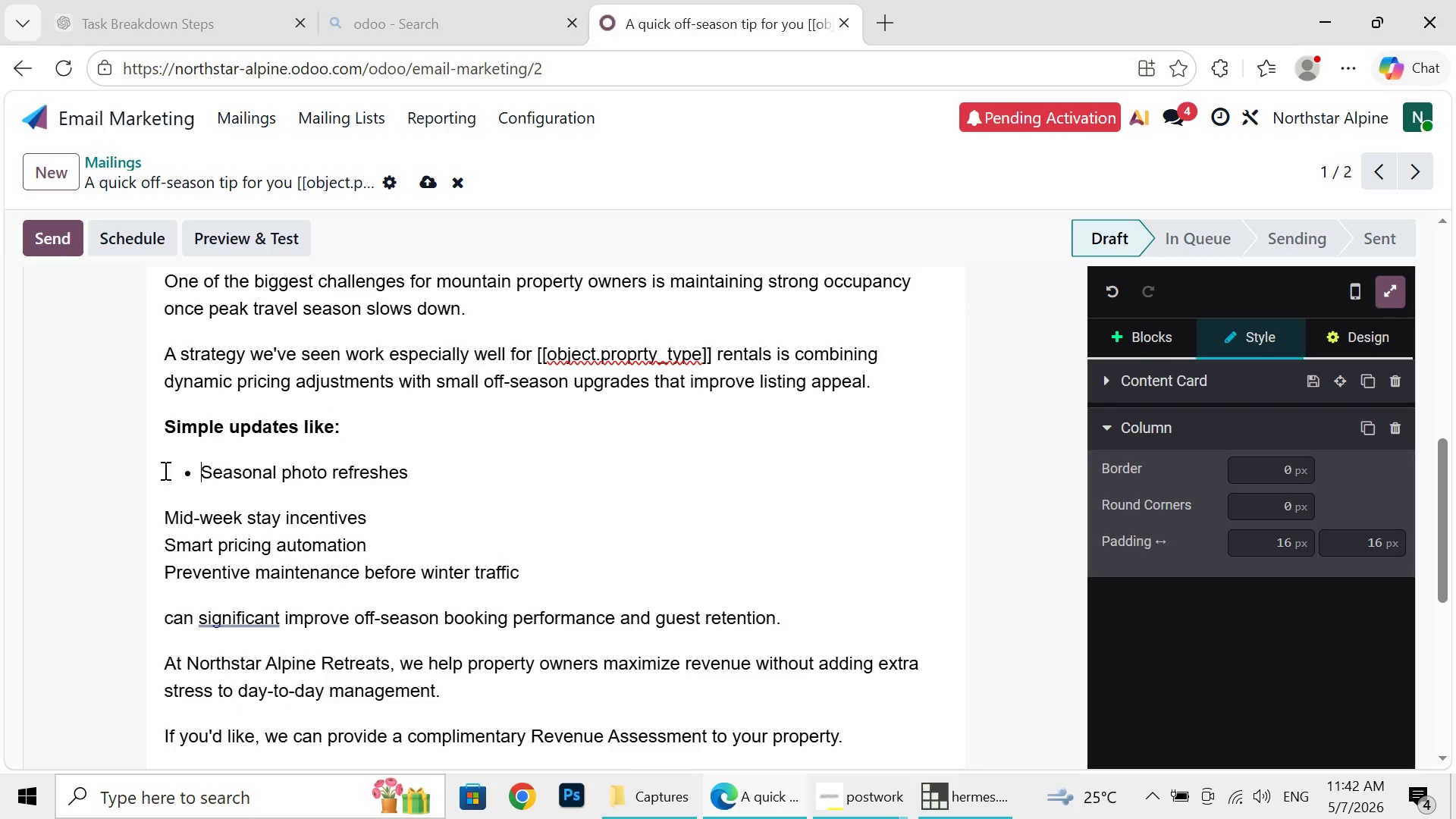 
key(Enter)
 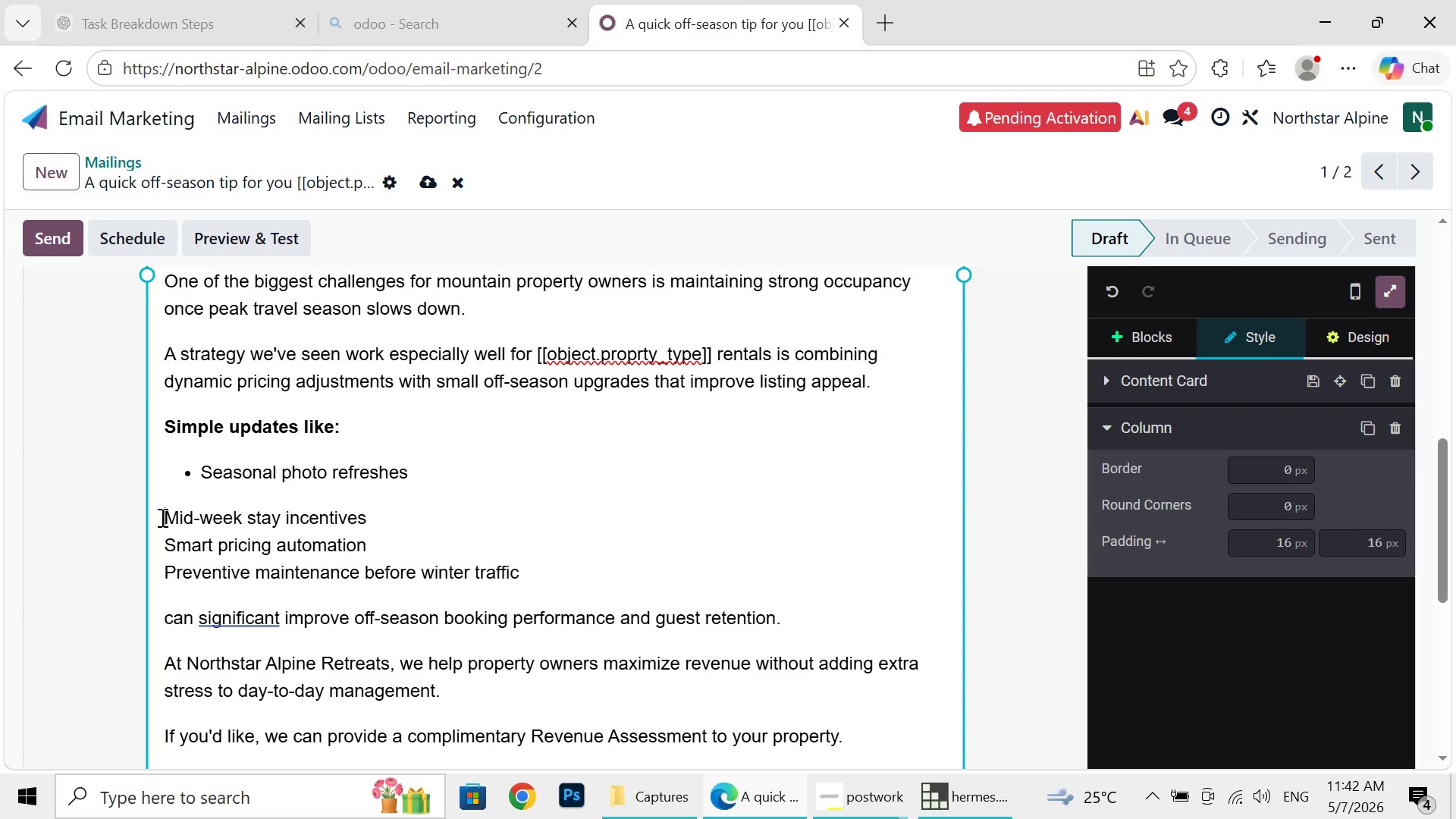 
left_click([161, 517])
 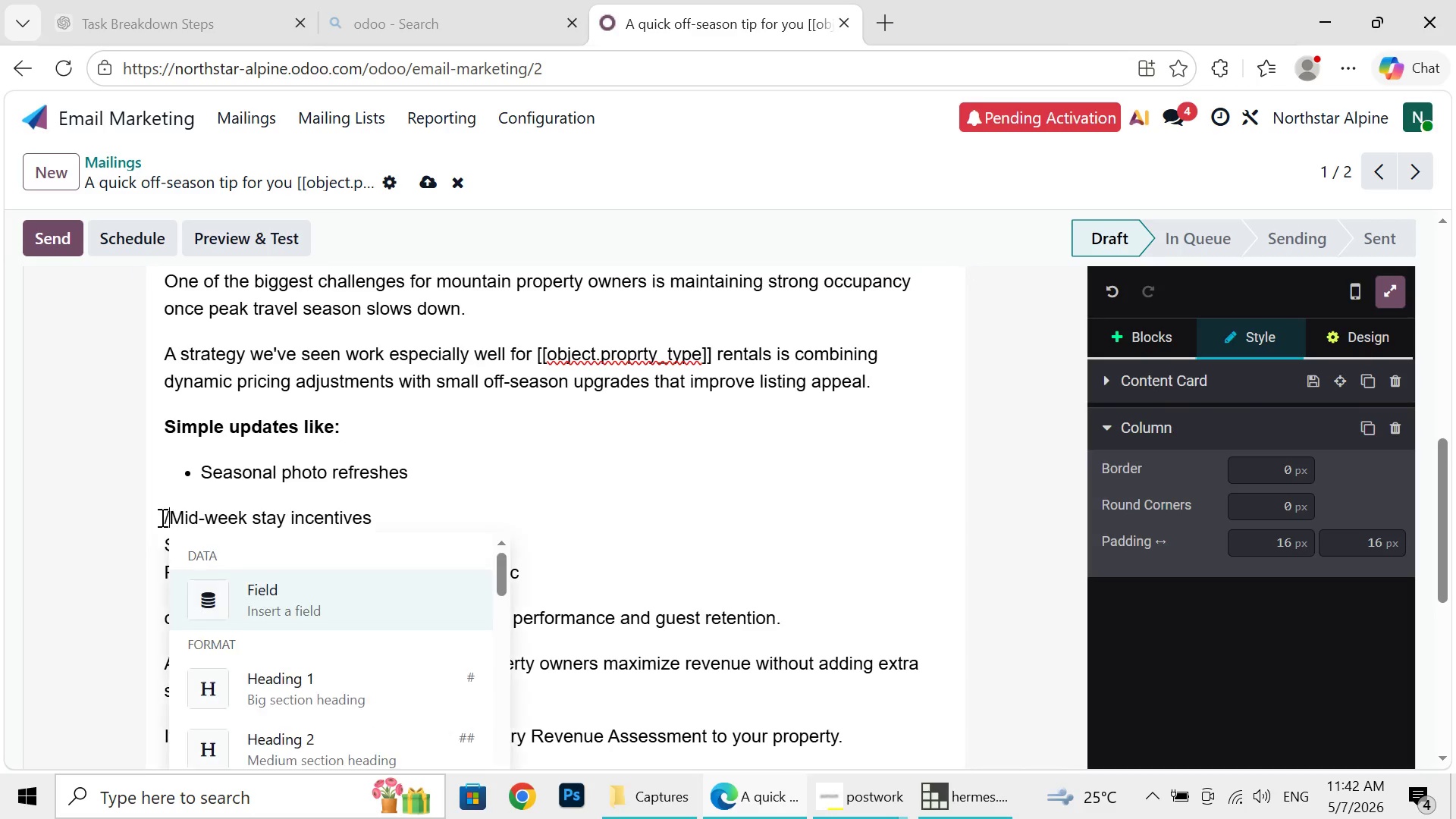 
key(Slash)
 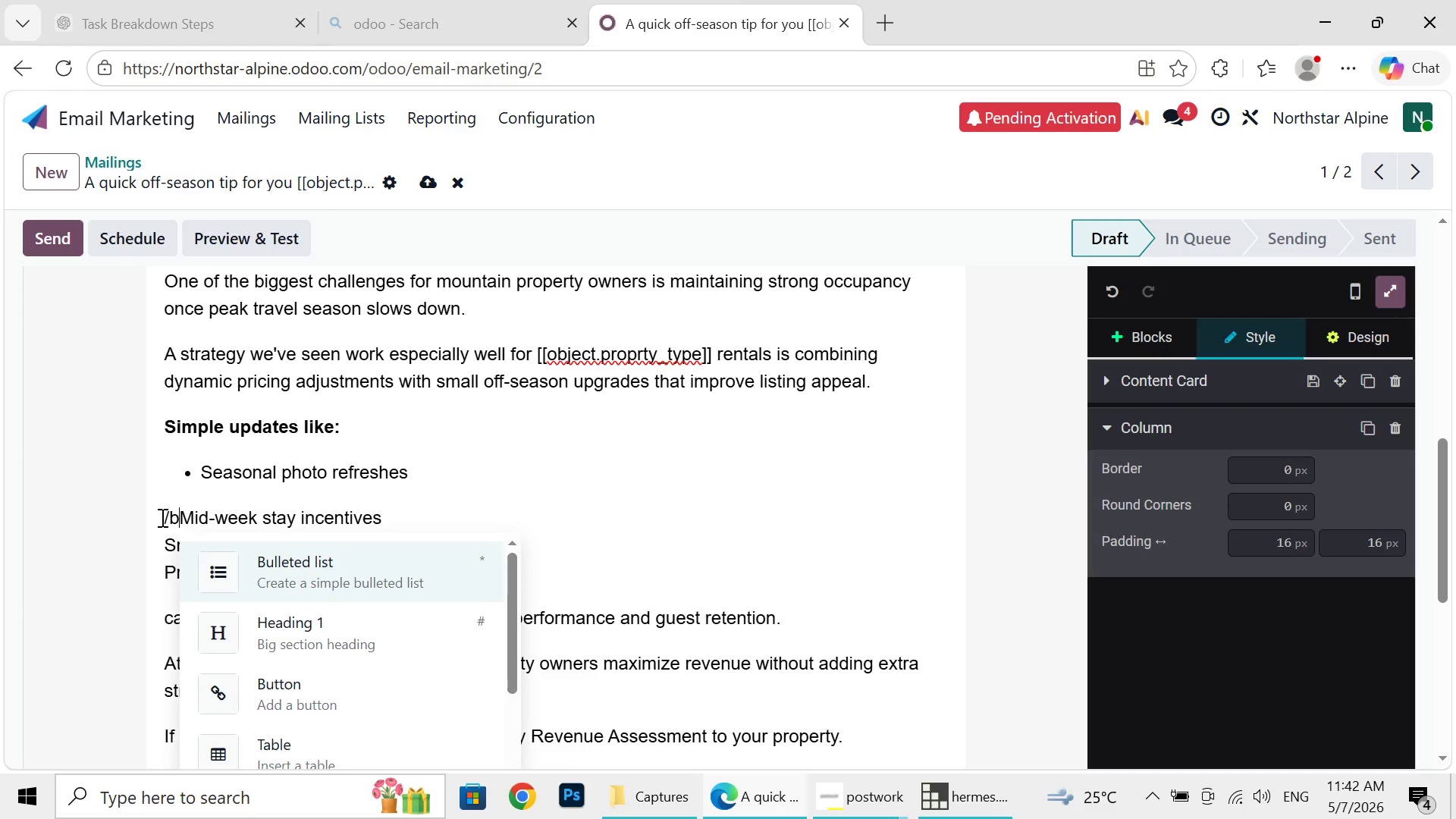 
key(B)
 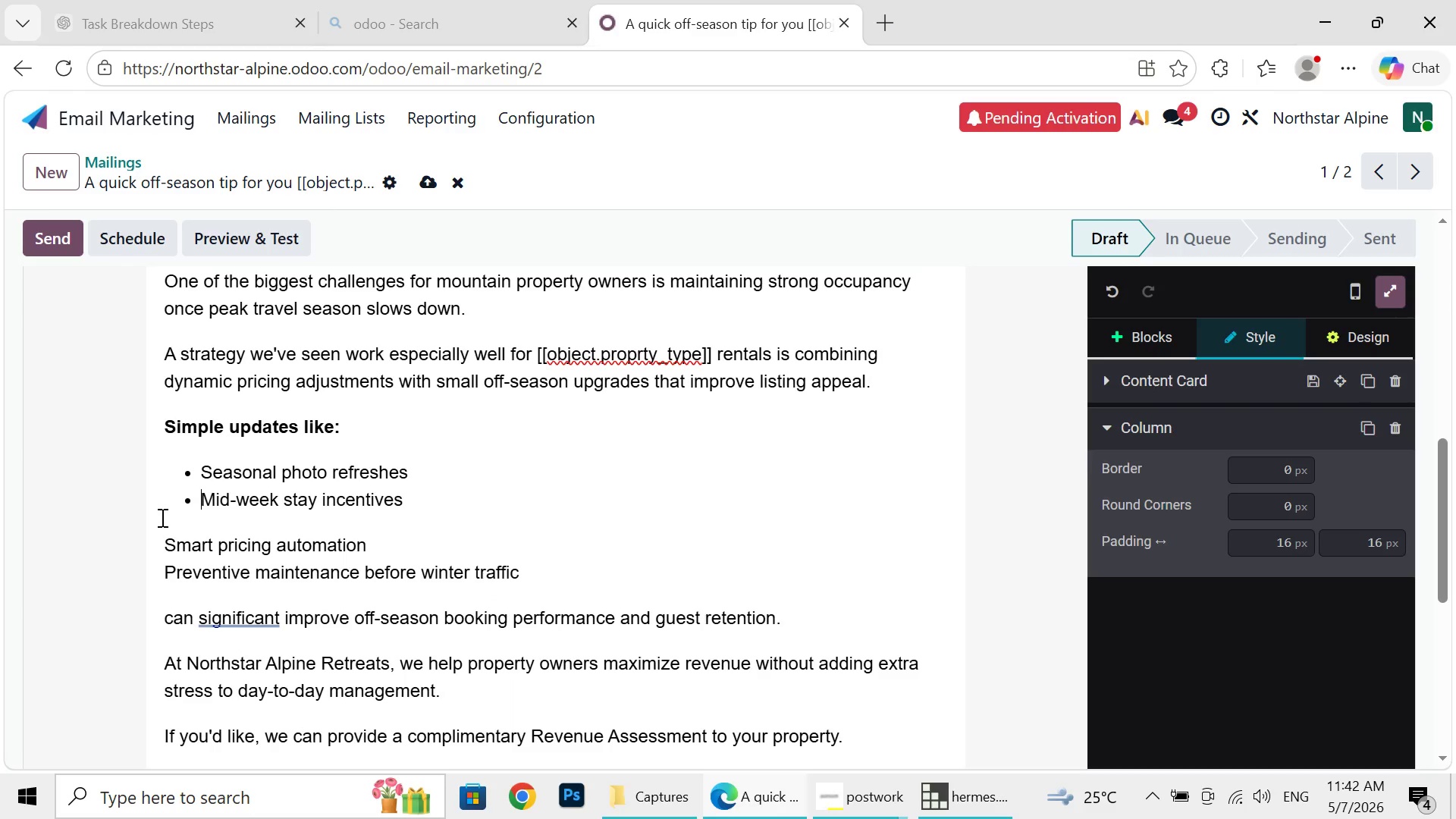 
key(Enter)
 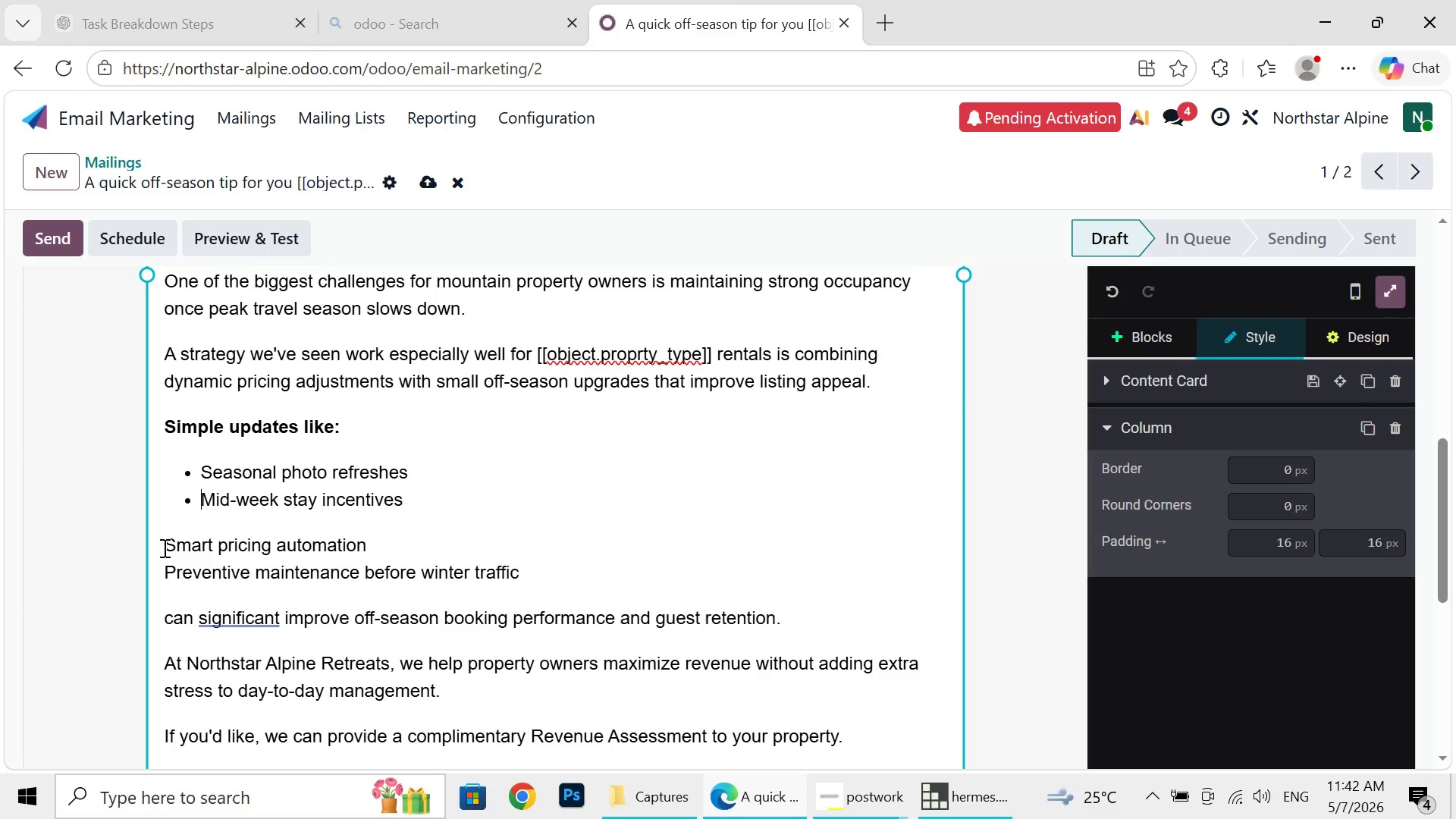 
left_click([163, 548])
 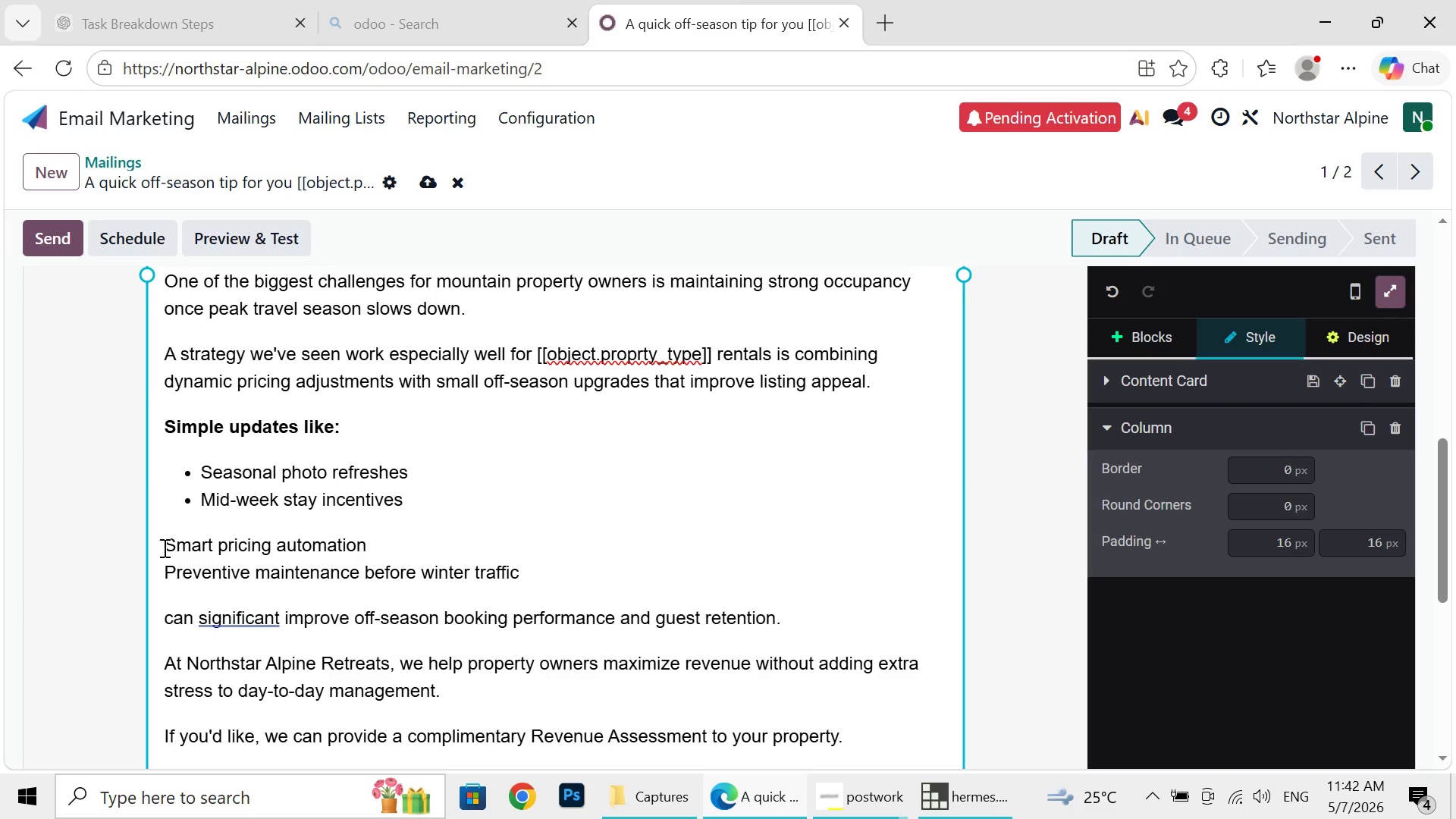 
wait(6.11)
 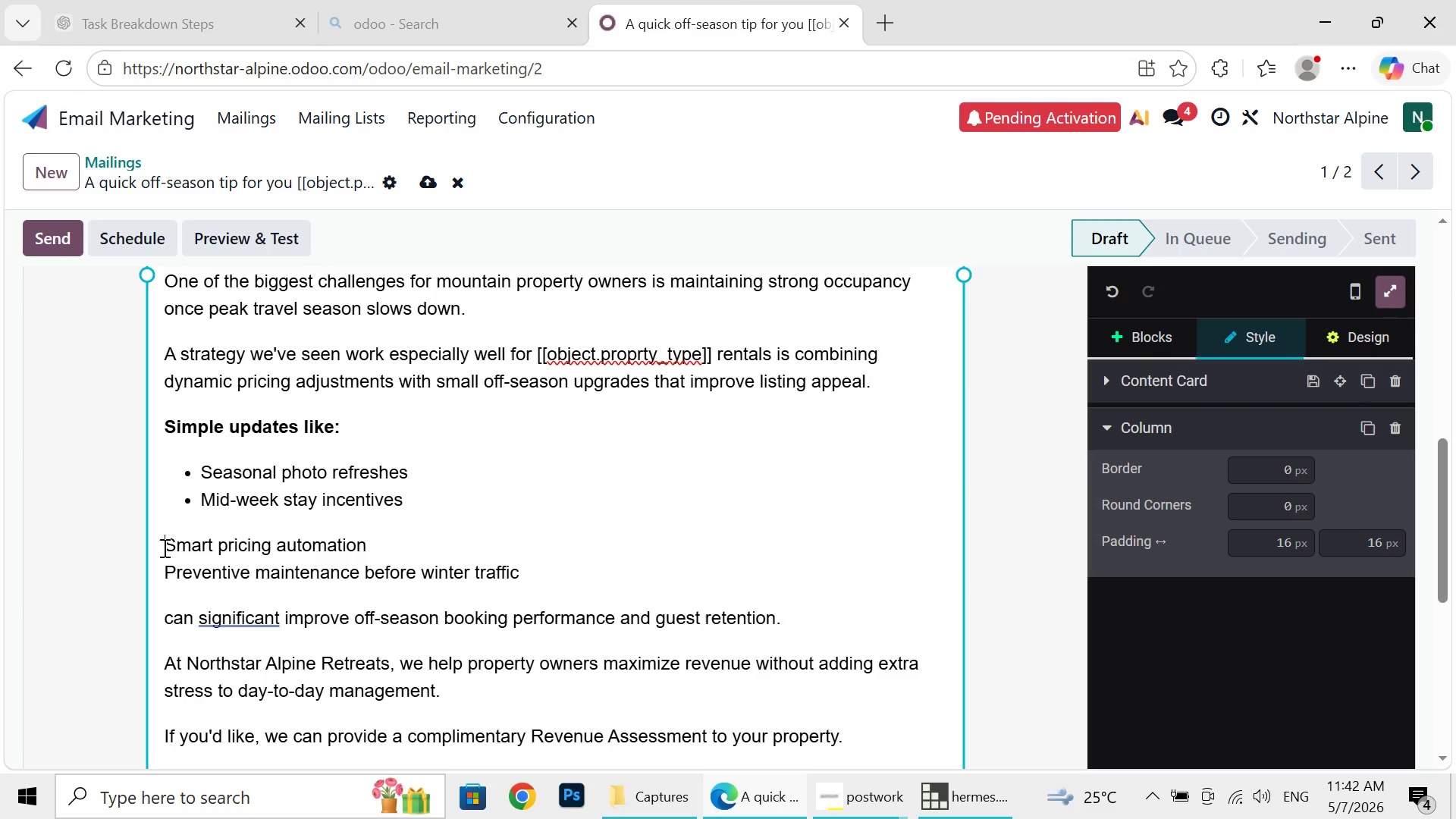 
key(Slash)
 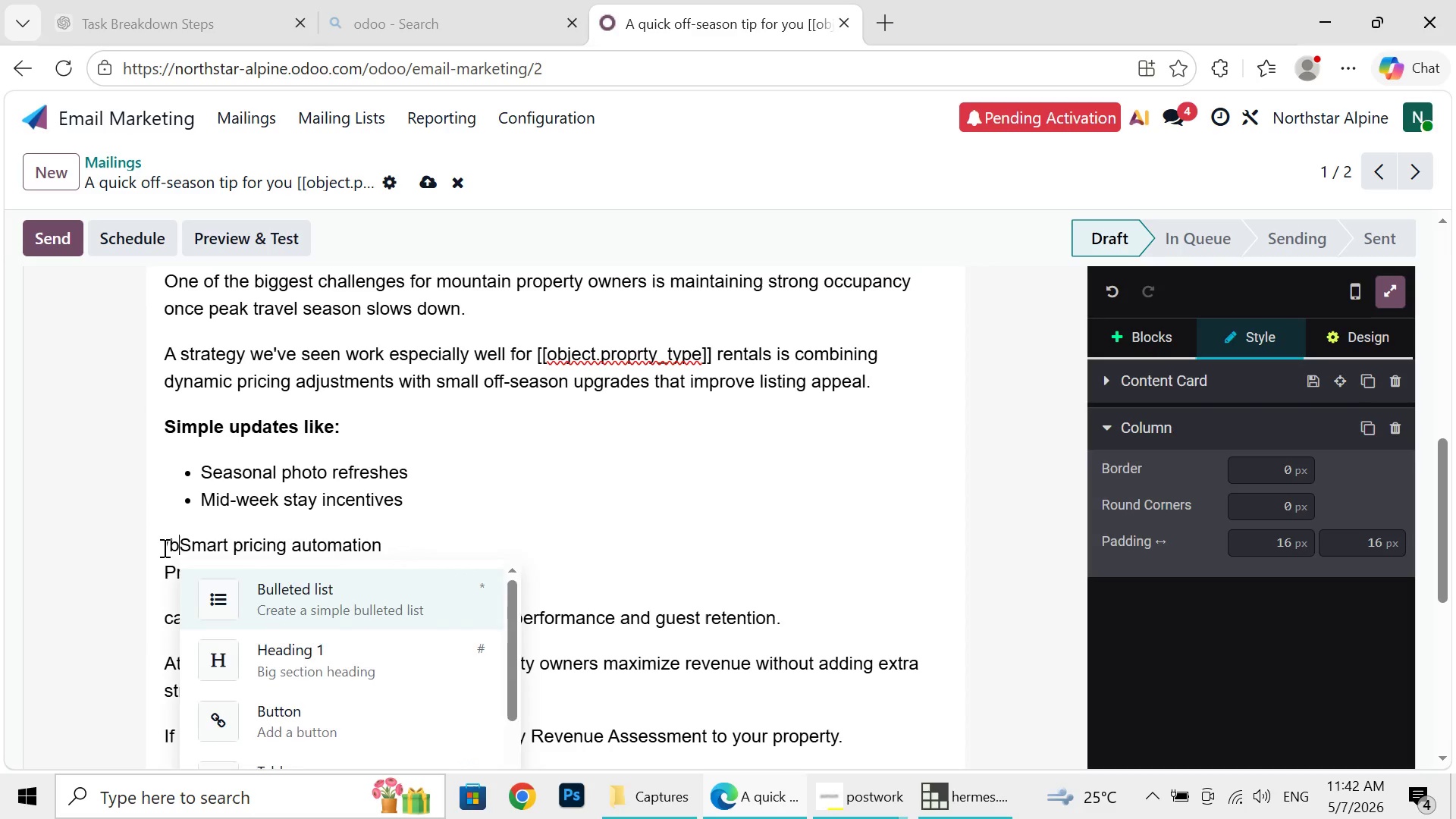 
key(B)
 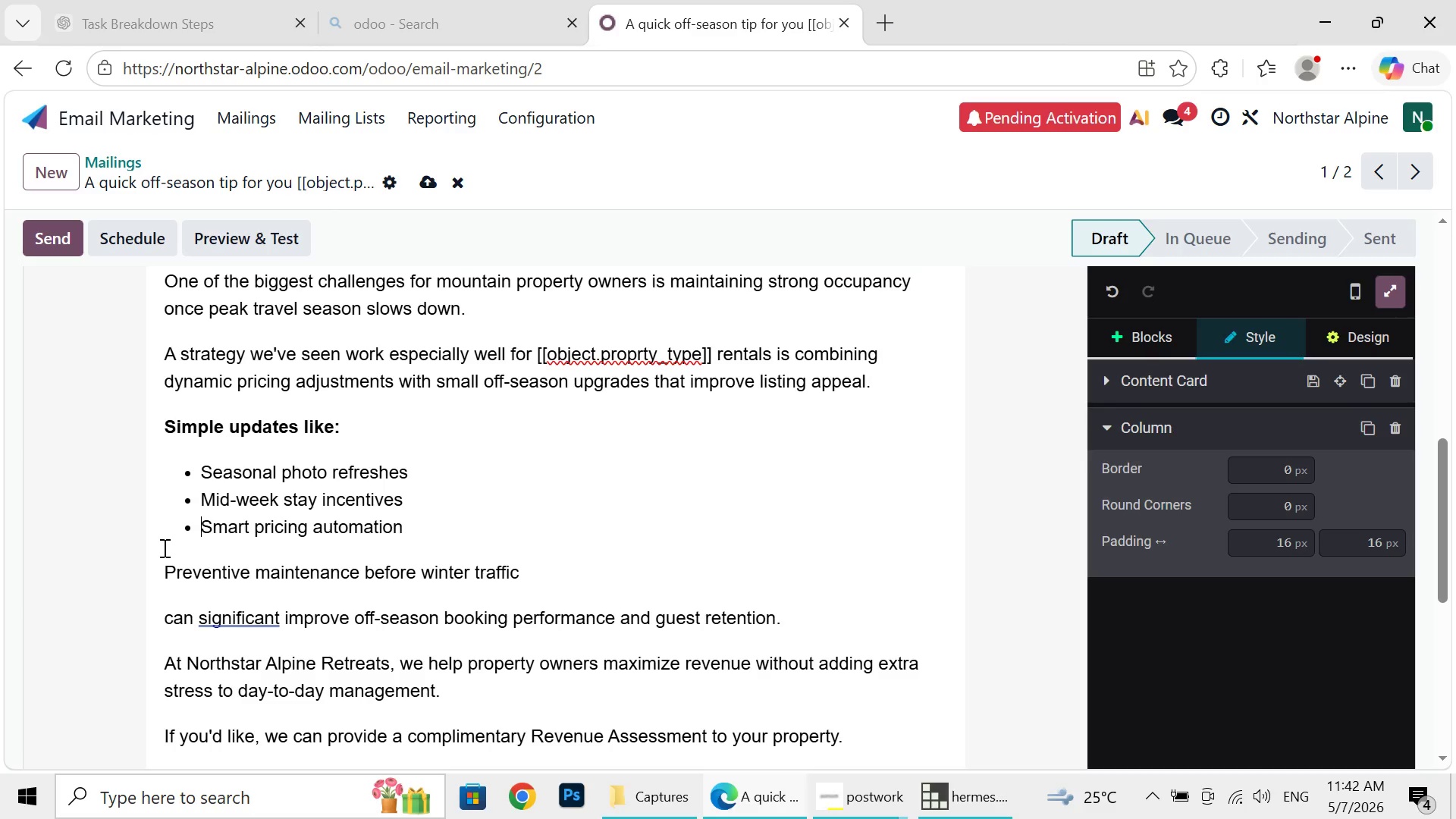 
key(Enter)
 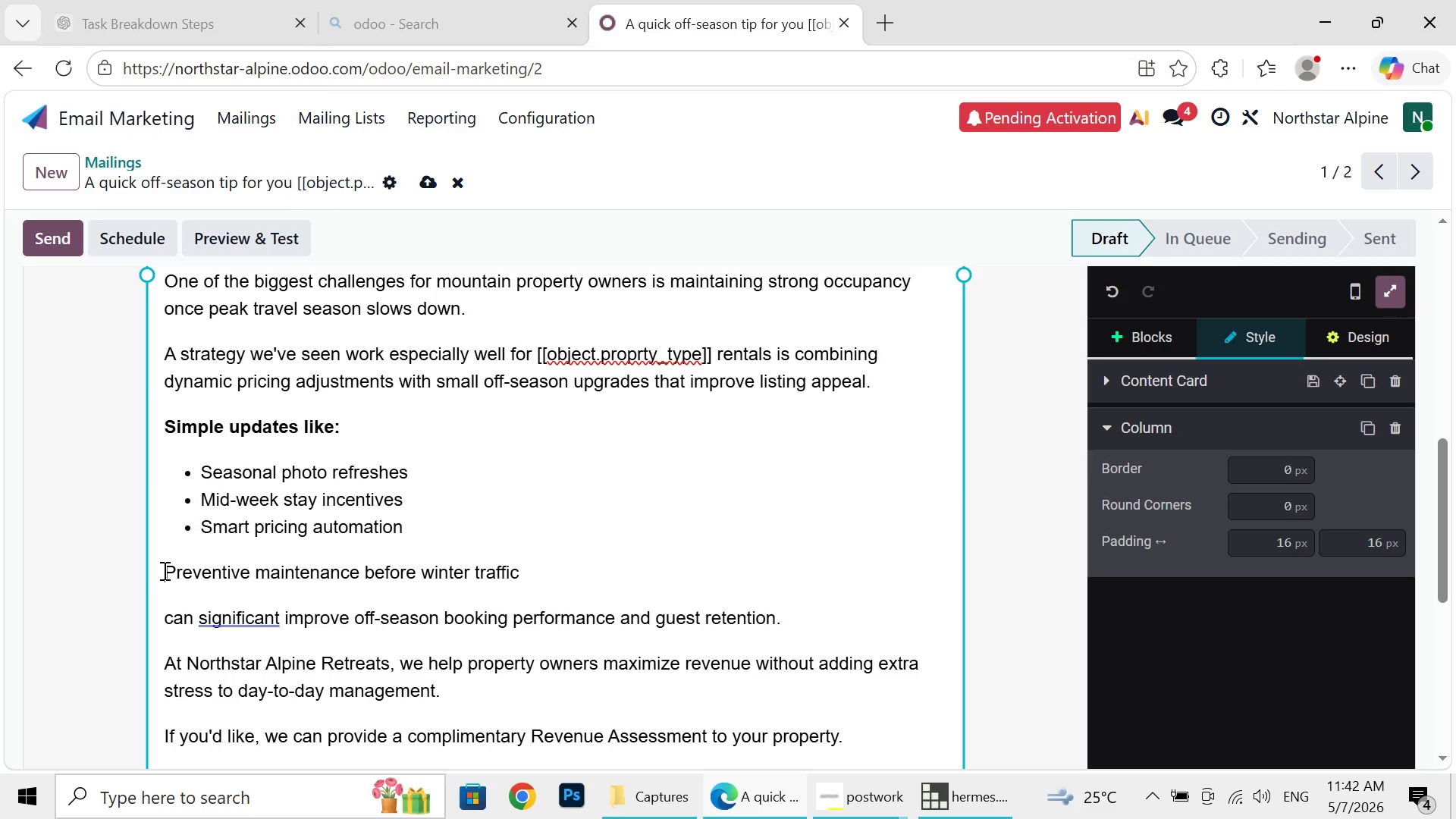 
left_click([163, 570])
 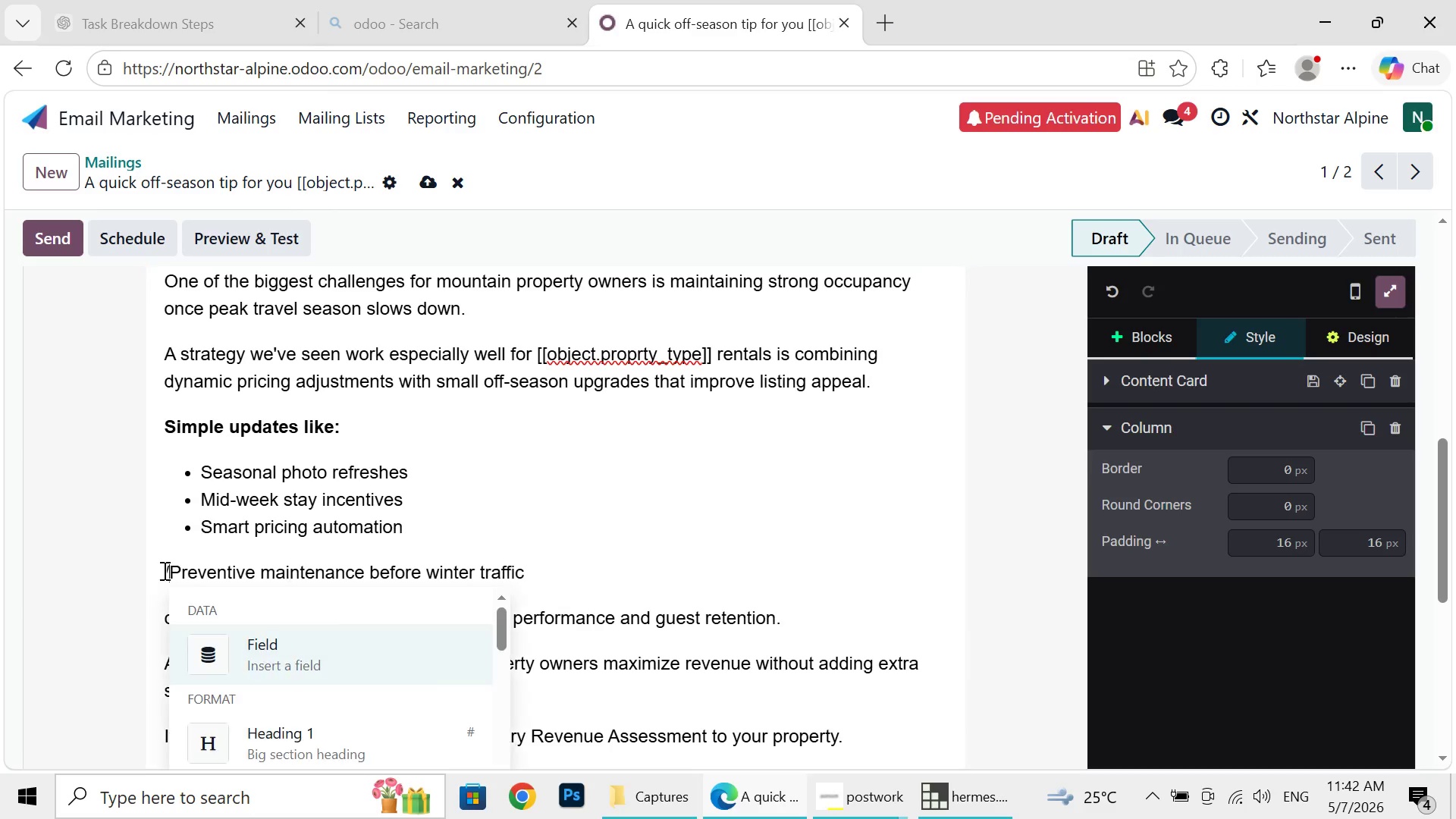 
key(Slash)
 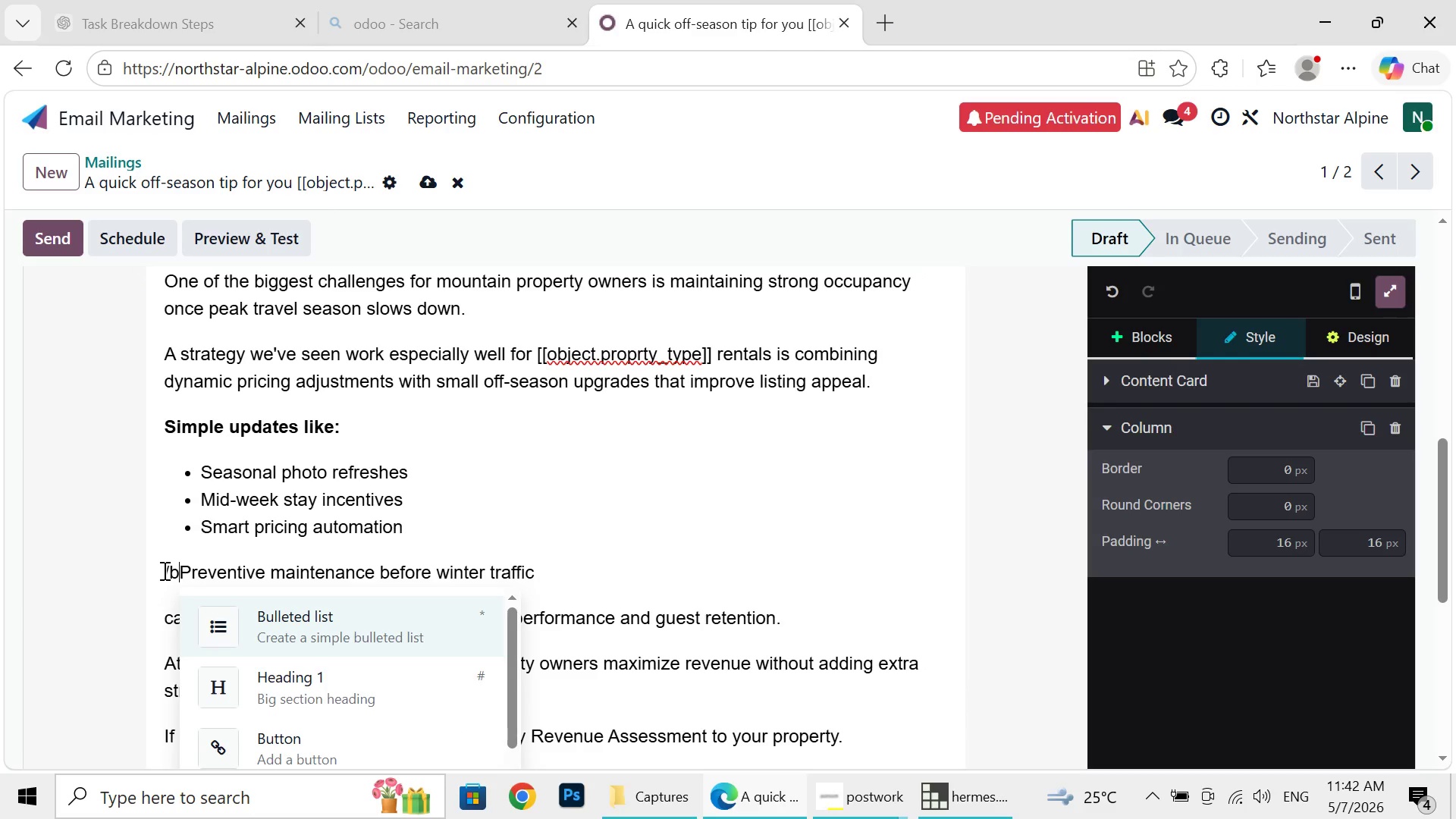 
key(B)
 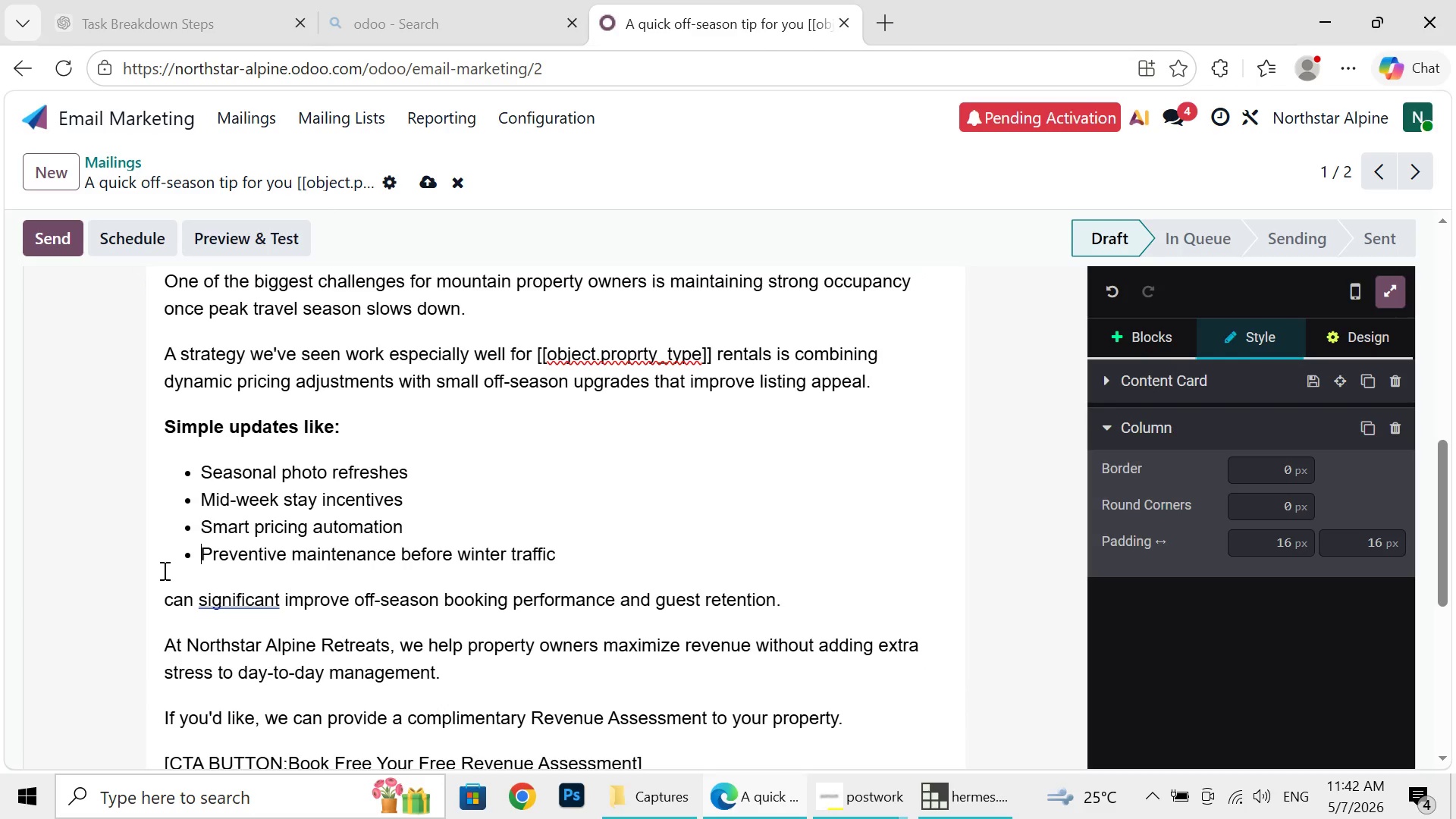 
key(Enter)
 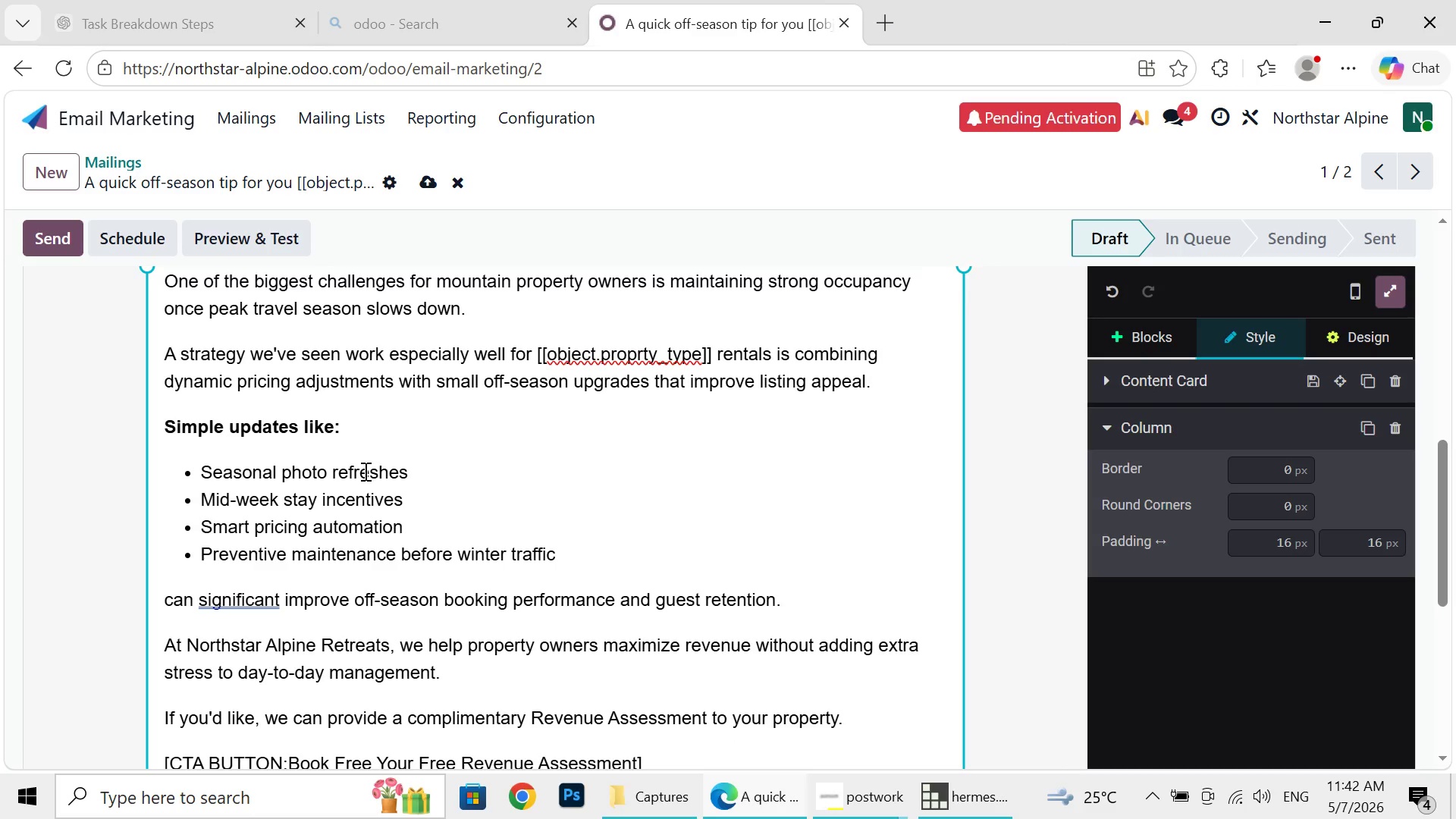 
wait(20.27)
 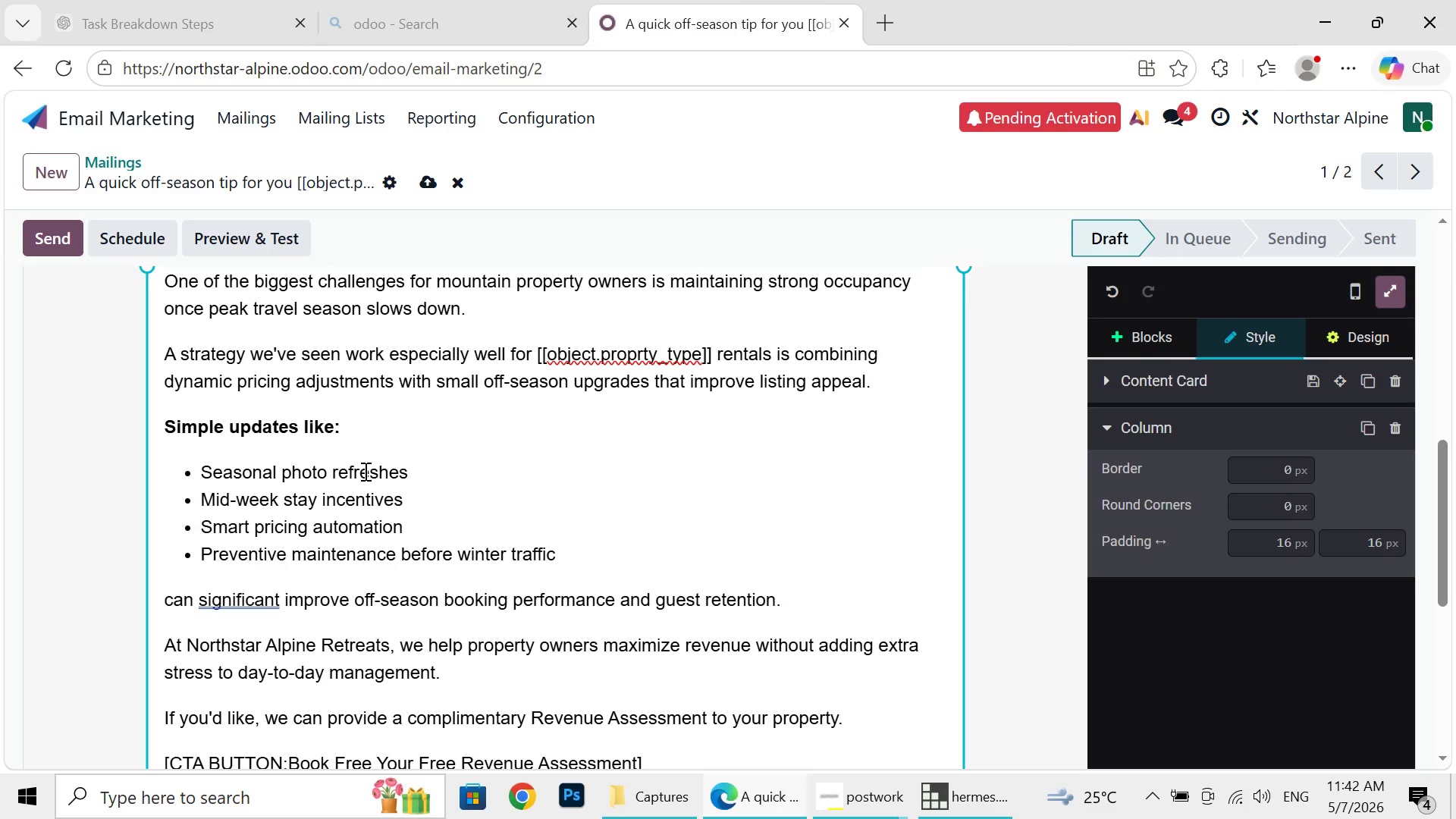 
left_click([162, 432])
 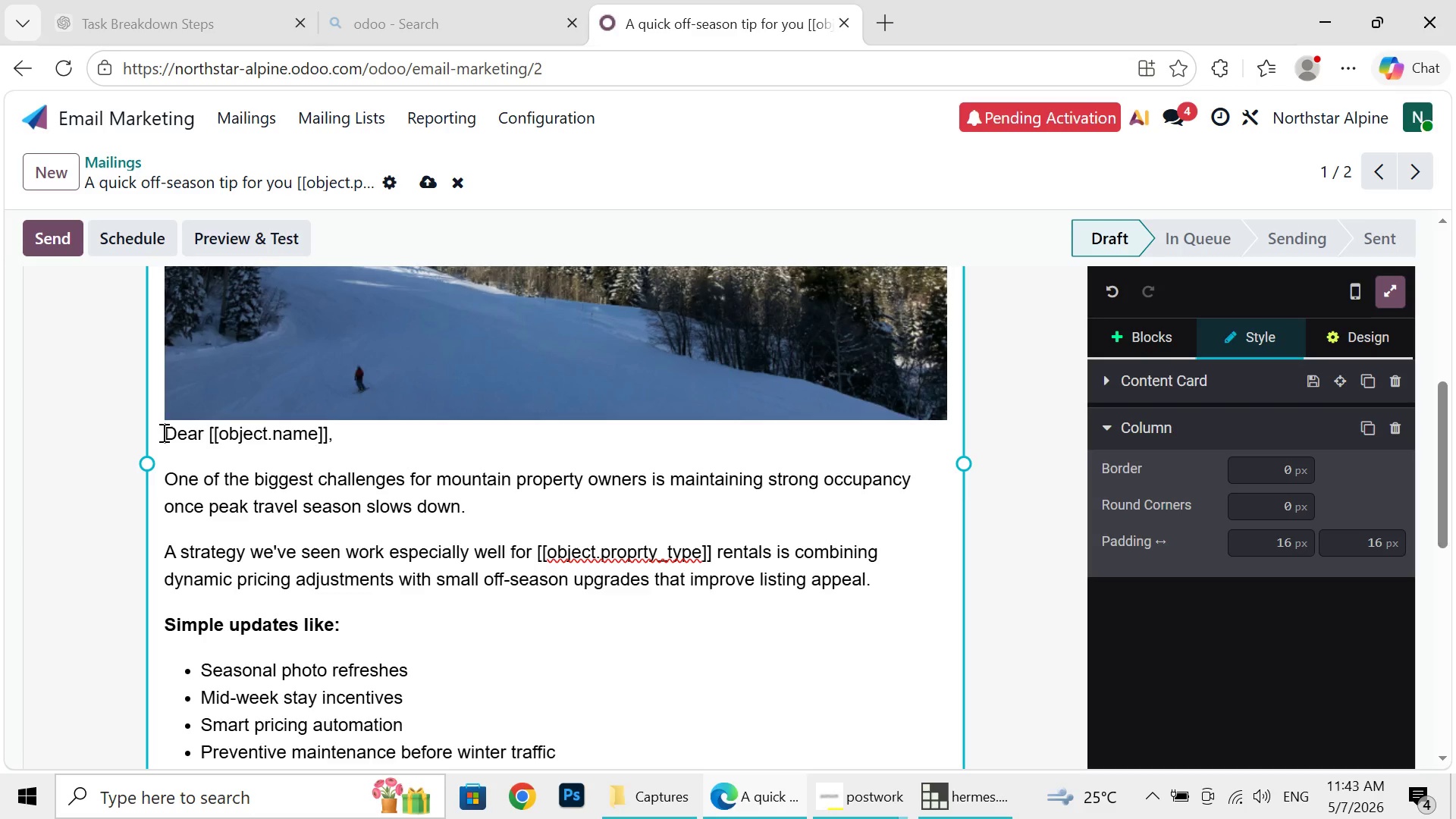 
key(Enter)
 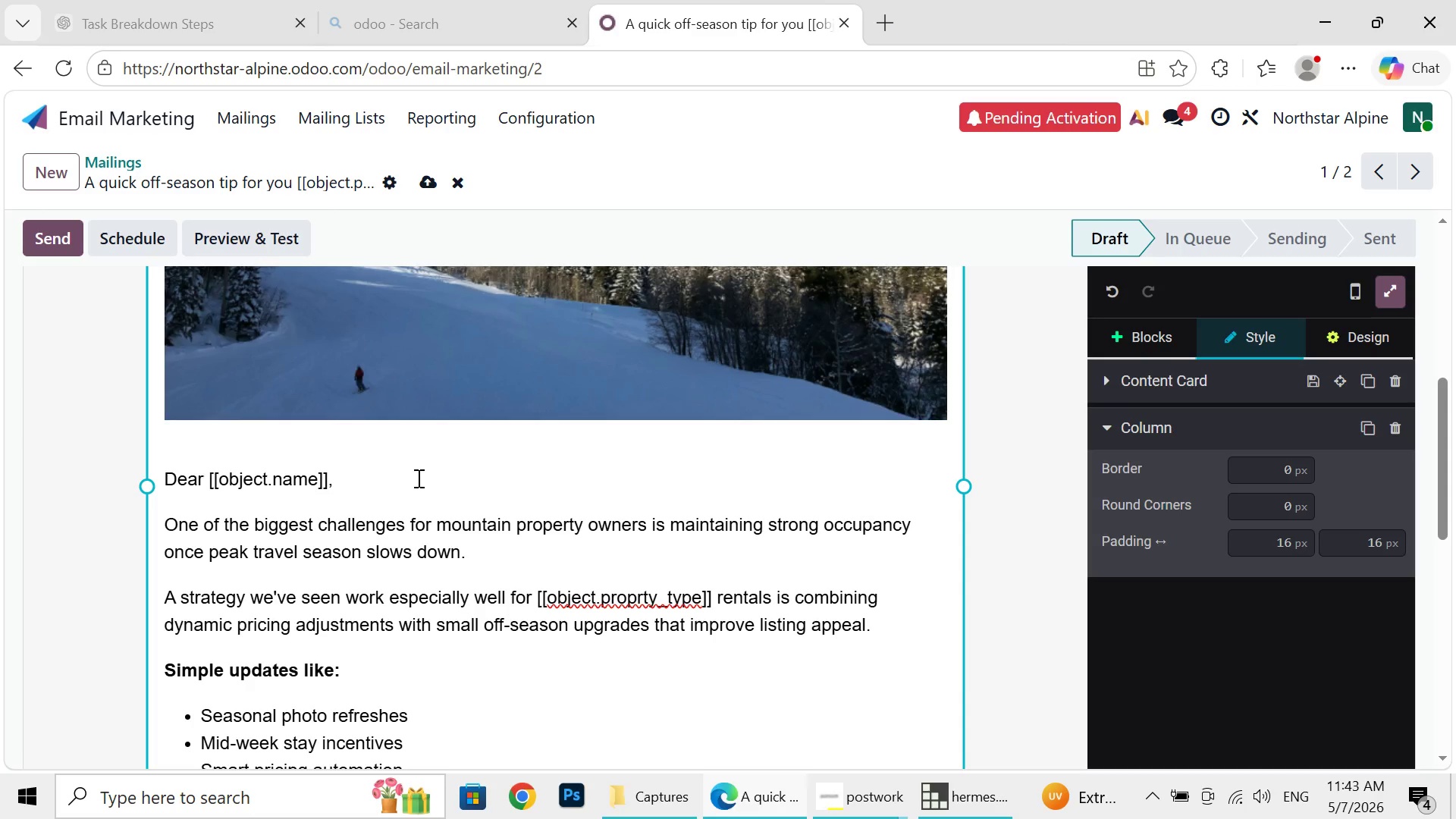 
wait(24.16)
 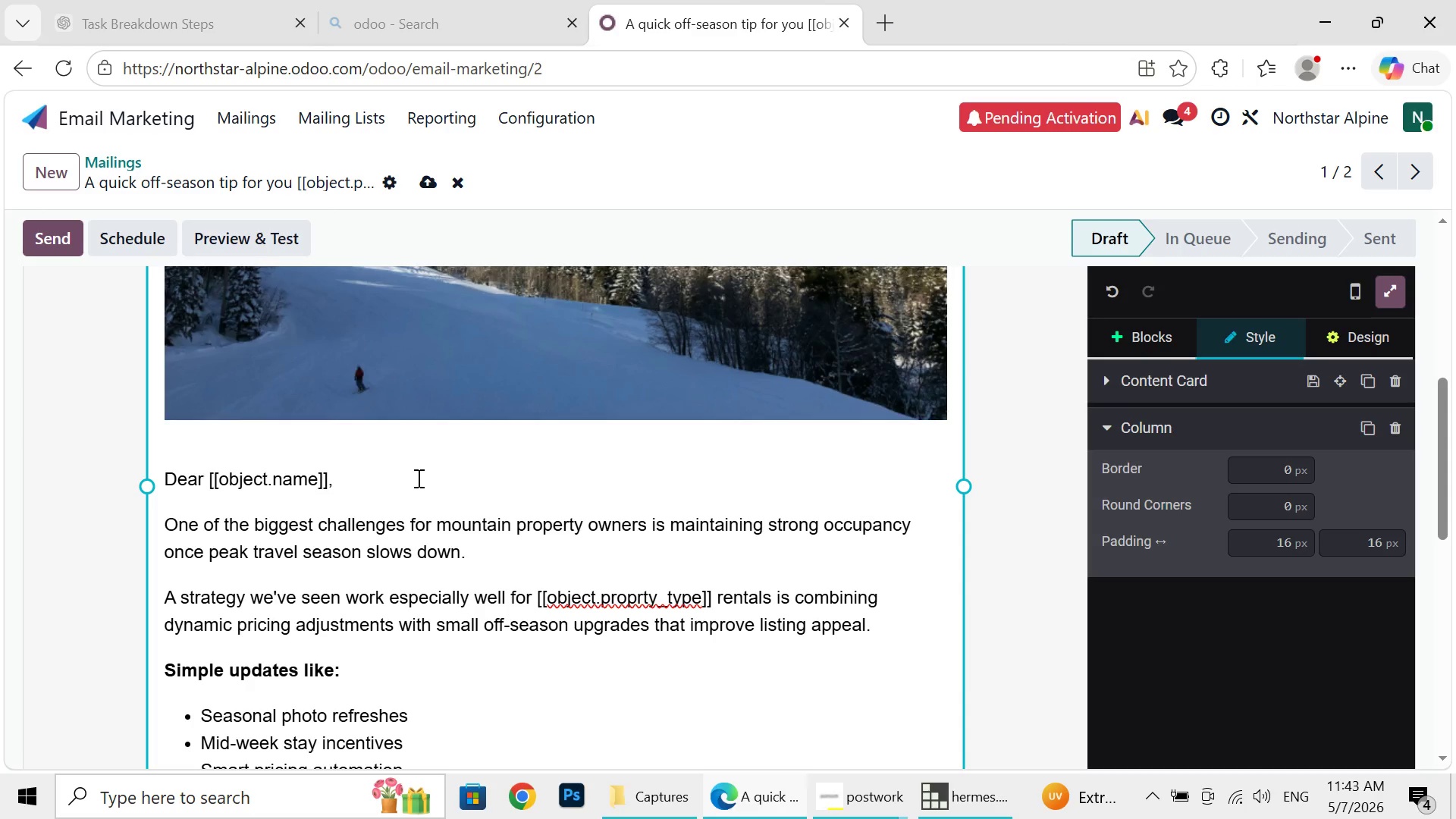 
mouse_move([507, 552])